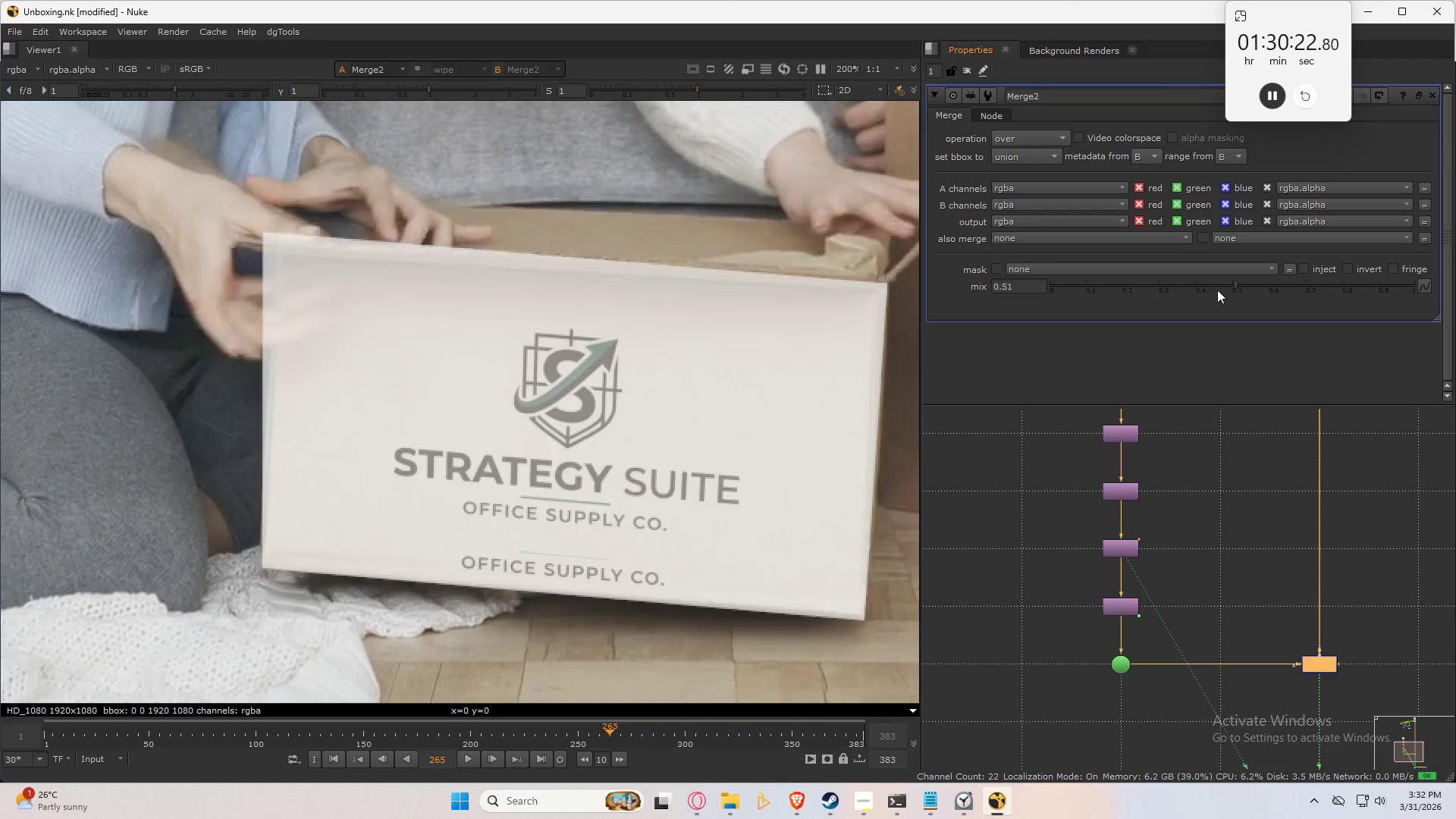 
left_click_drag(start_coordinate=[1217, 290], to_coordinate=[1213, 290])
 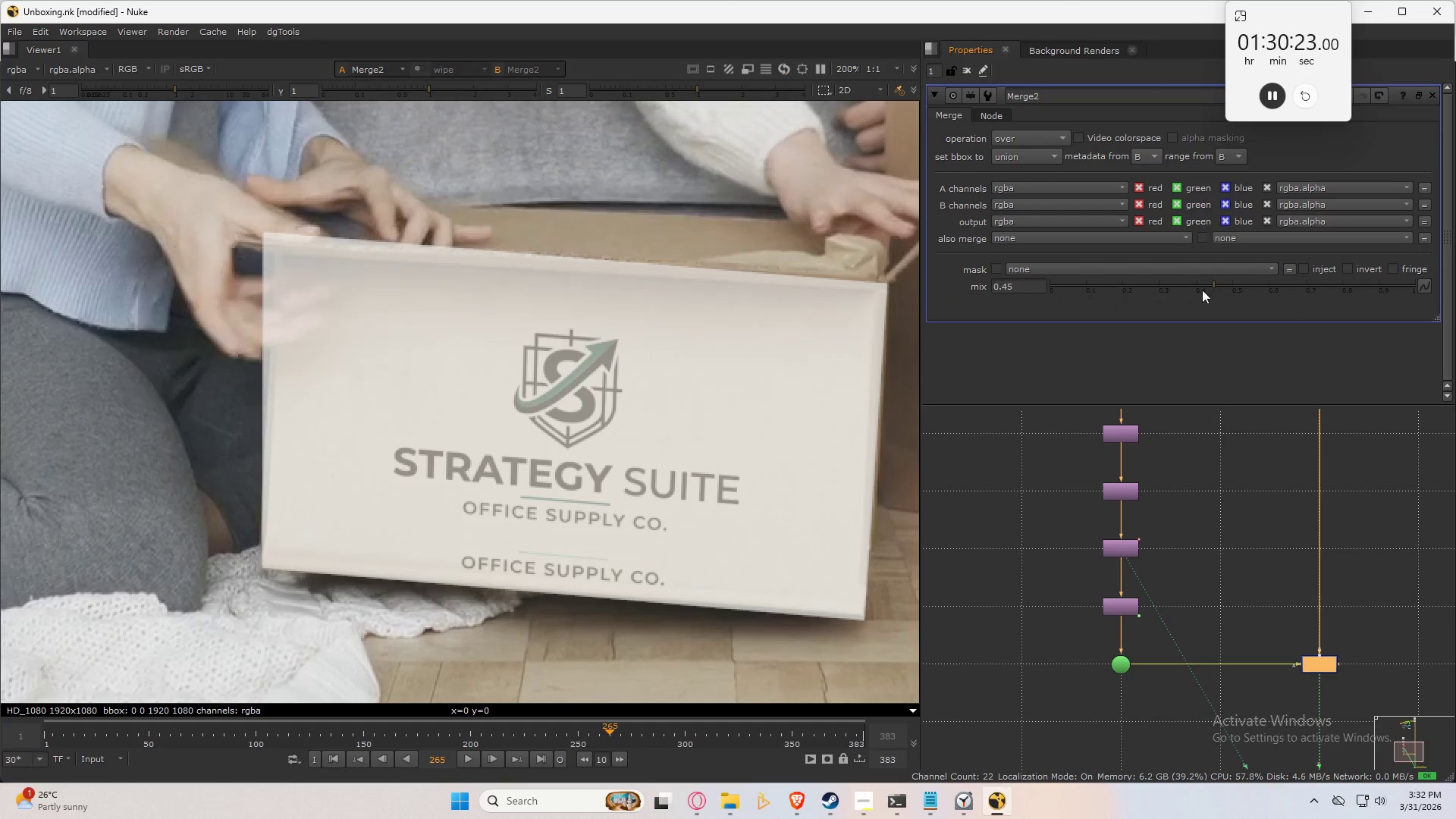 
left_click_drag(start_coordinate=[1202, 290], to_coordinate=[1198, 290])
 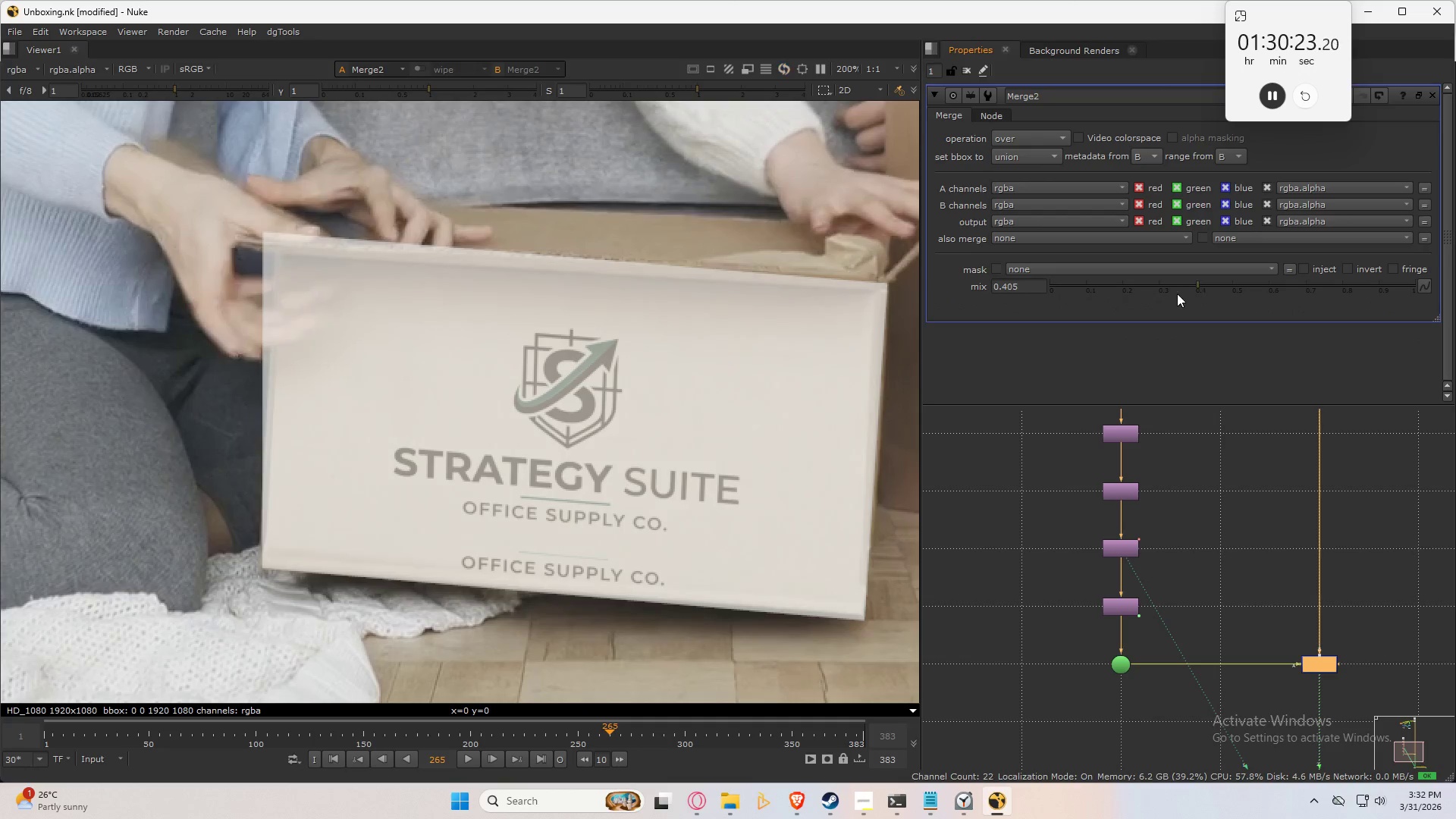 
triple_click([1177, 293])
 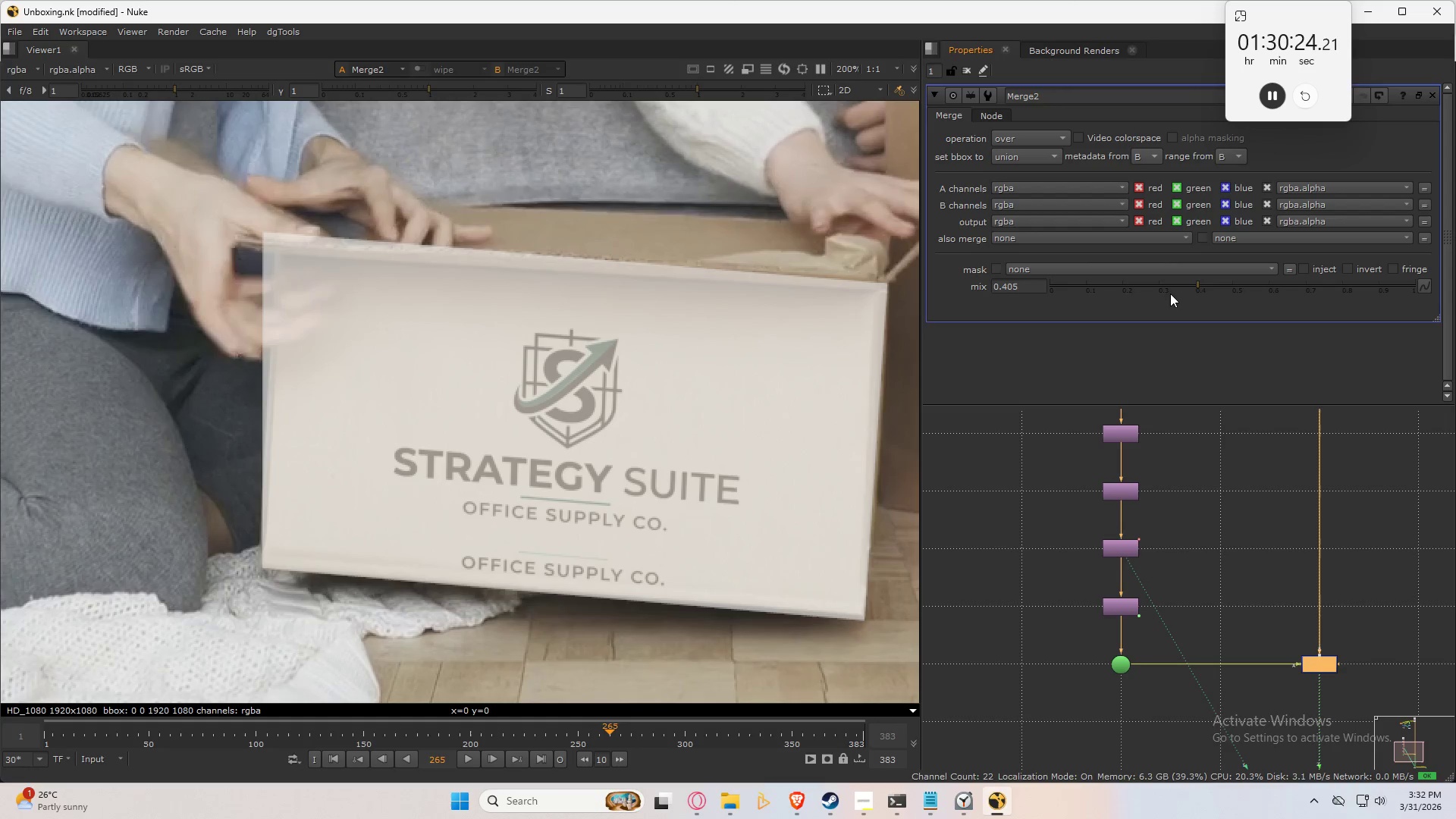 
left_click([1147, 290])
 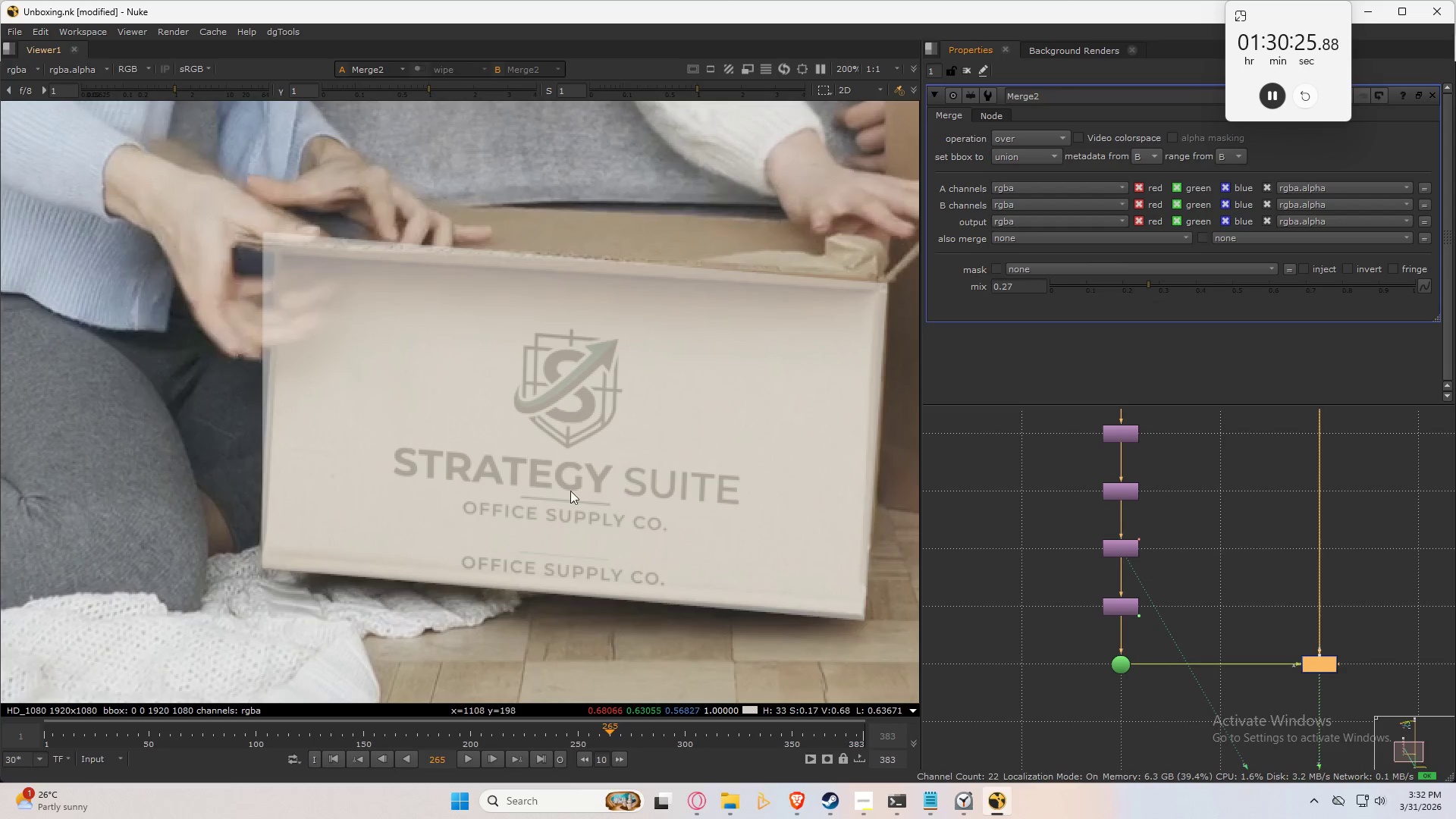 
left_click([595, 588])
 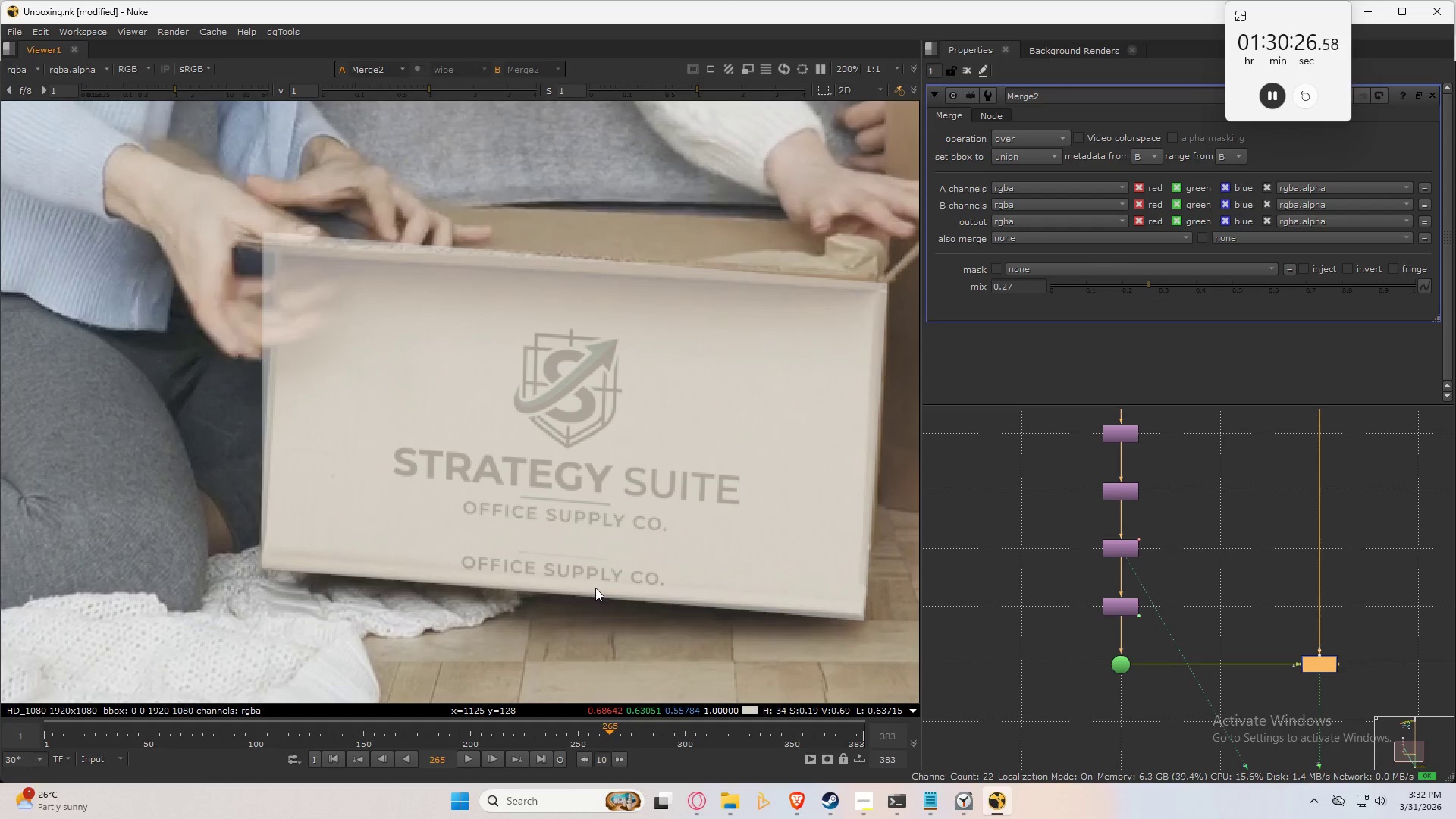 
key(ArrowLeft)
 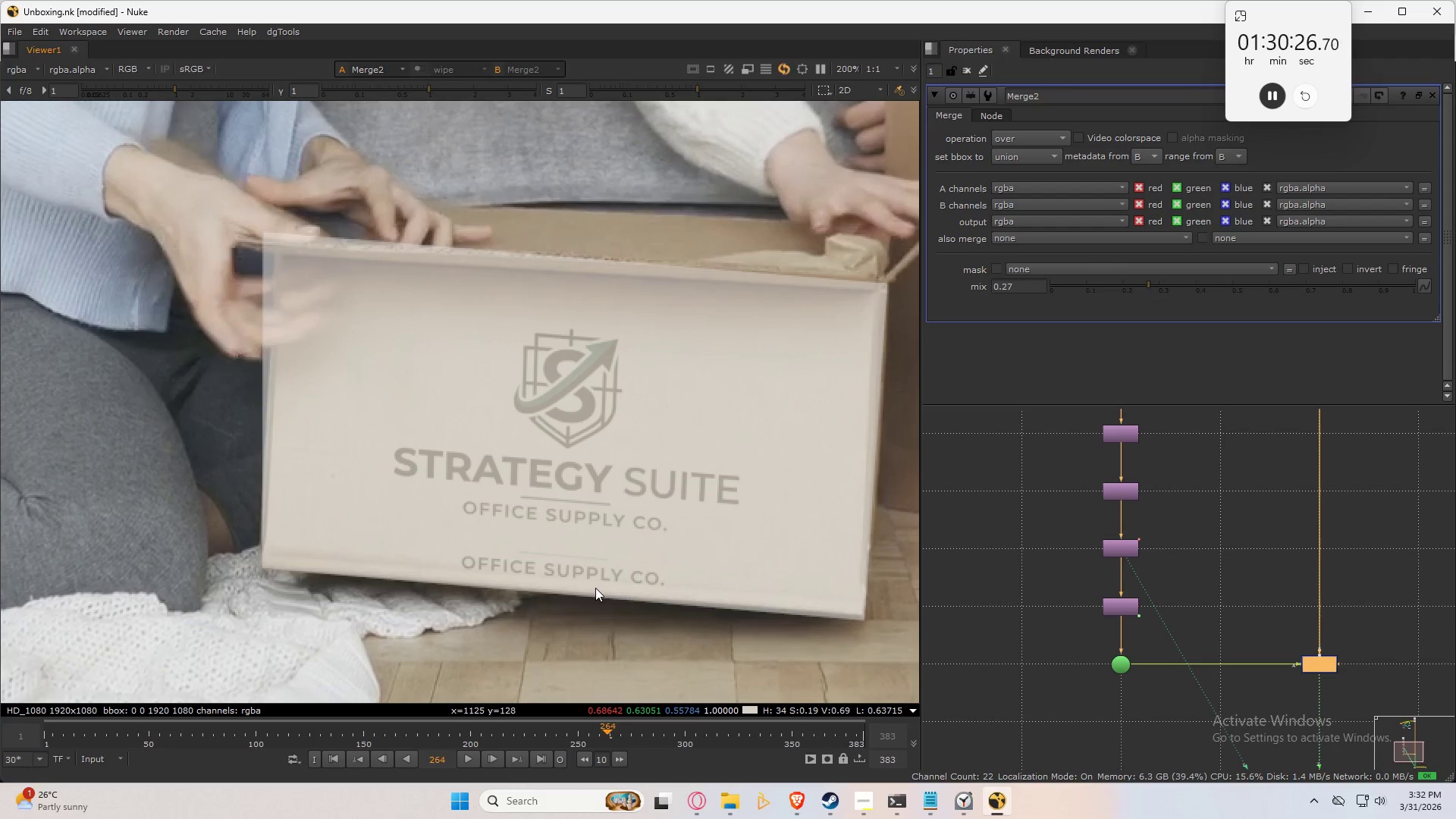 
key(ArrowLeft)
 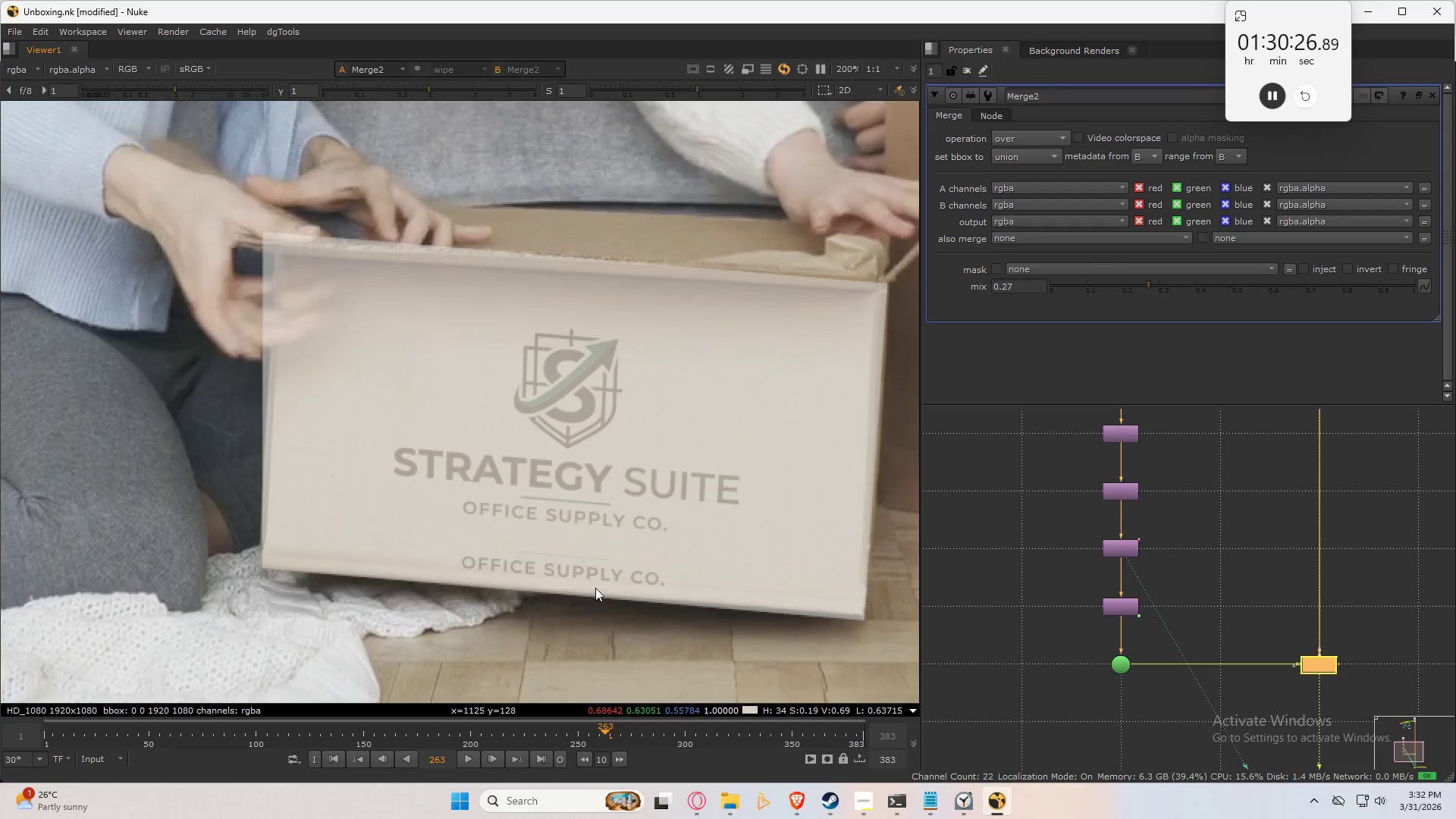 
key(ArrowLeft)
 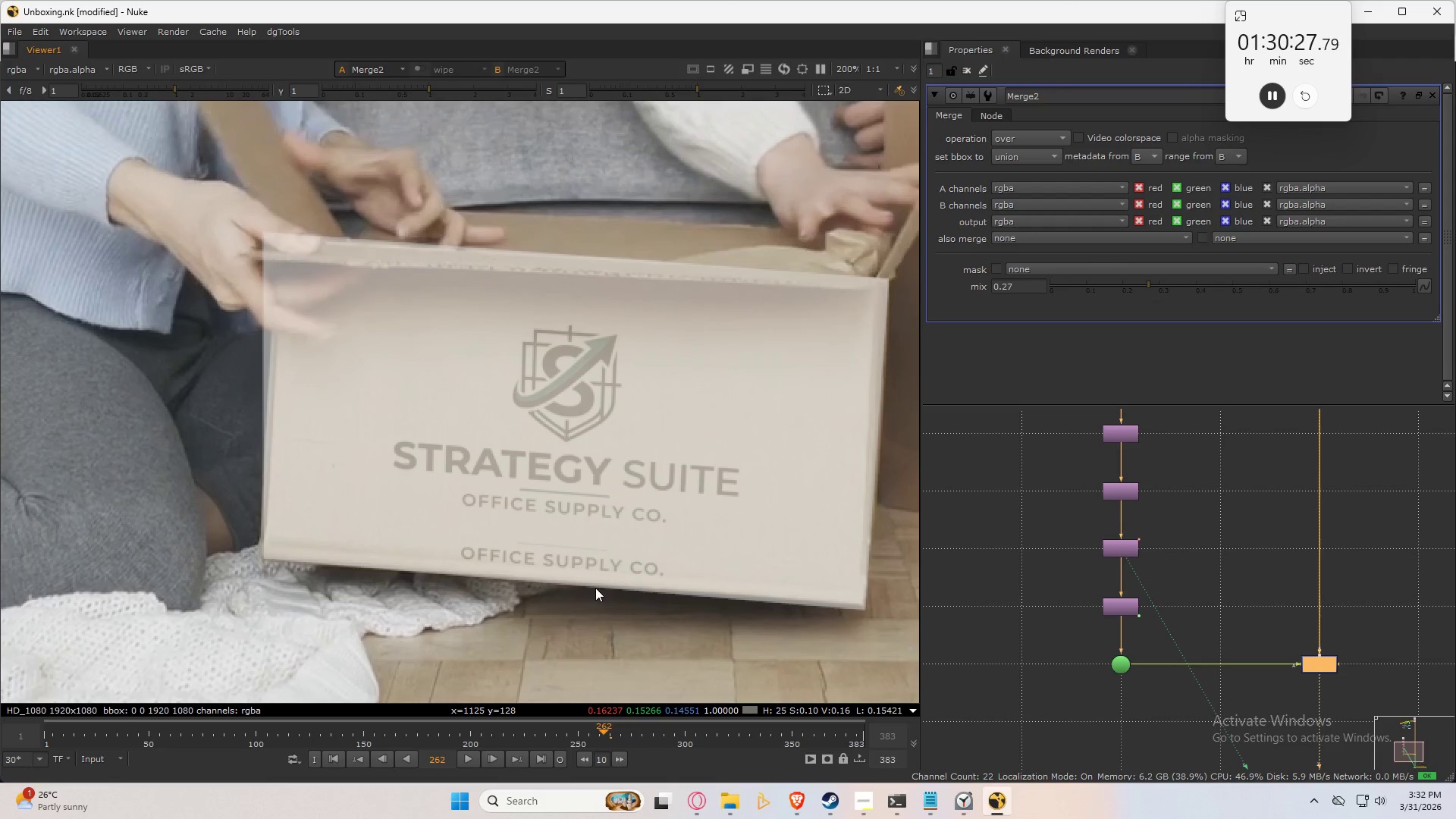 
key(ArrowLeft)
 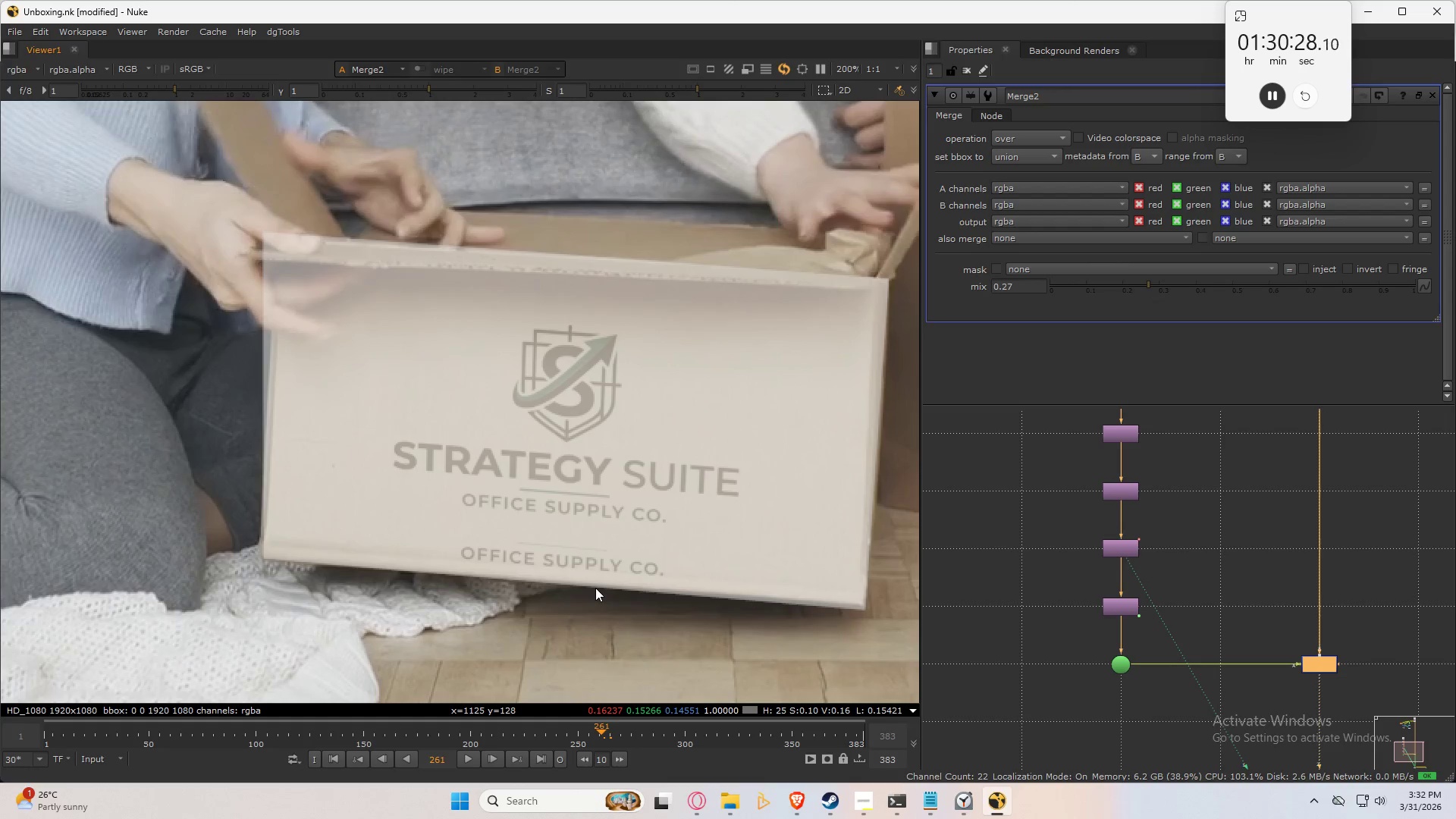 
key(ArrowLeft)
 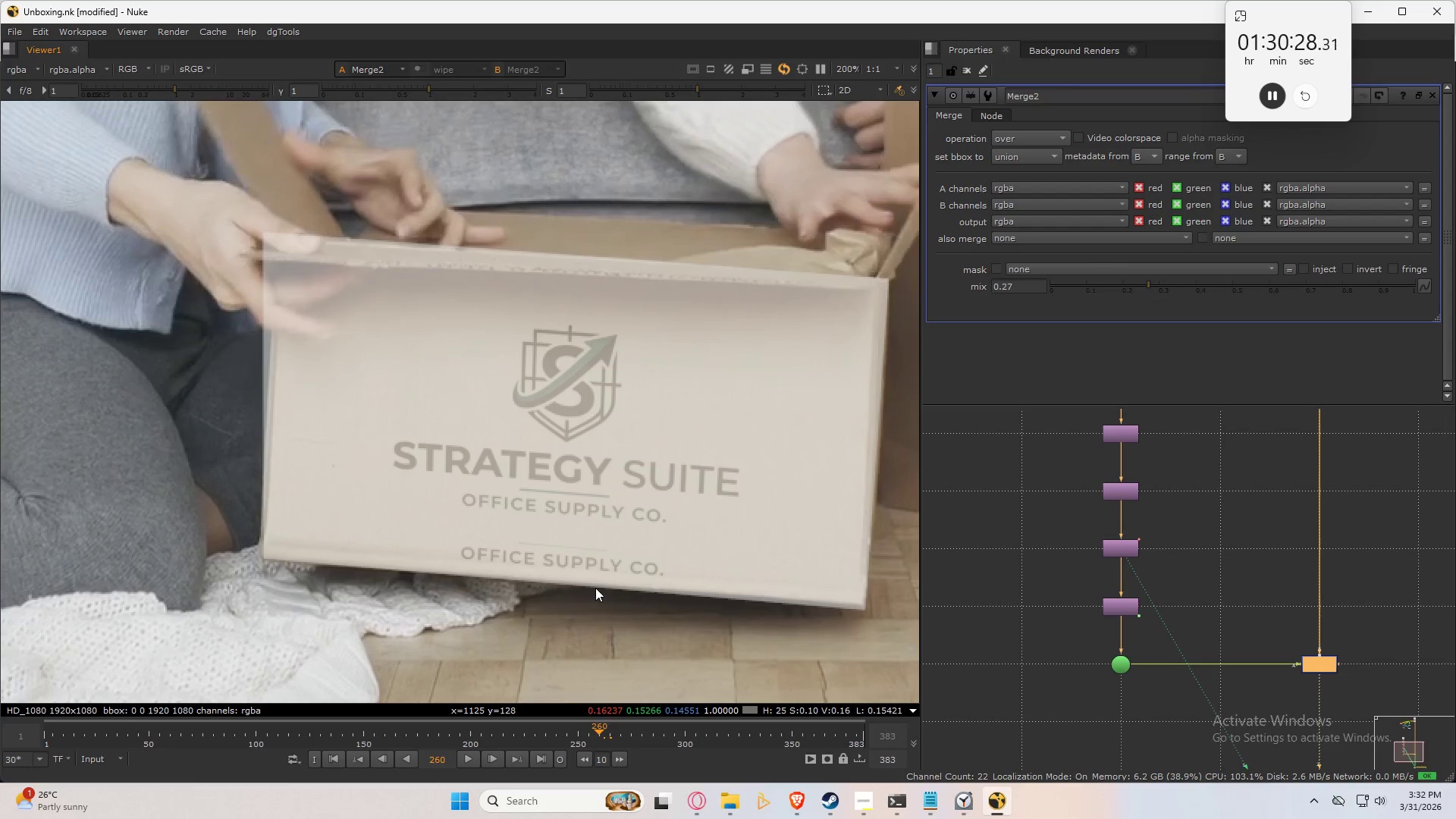 
key(ArrowLeft)
 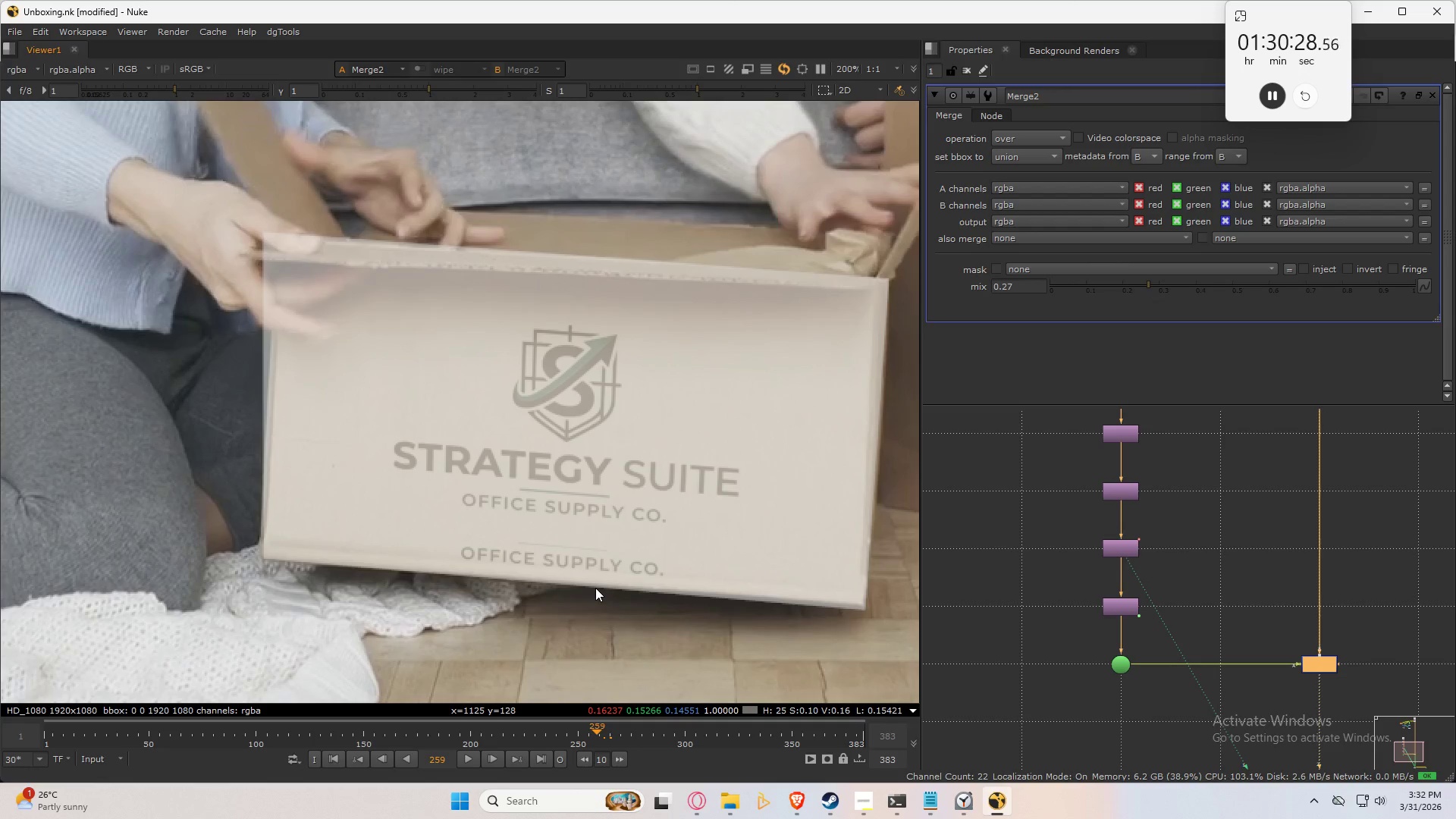 
key(ArrowLeft)
 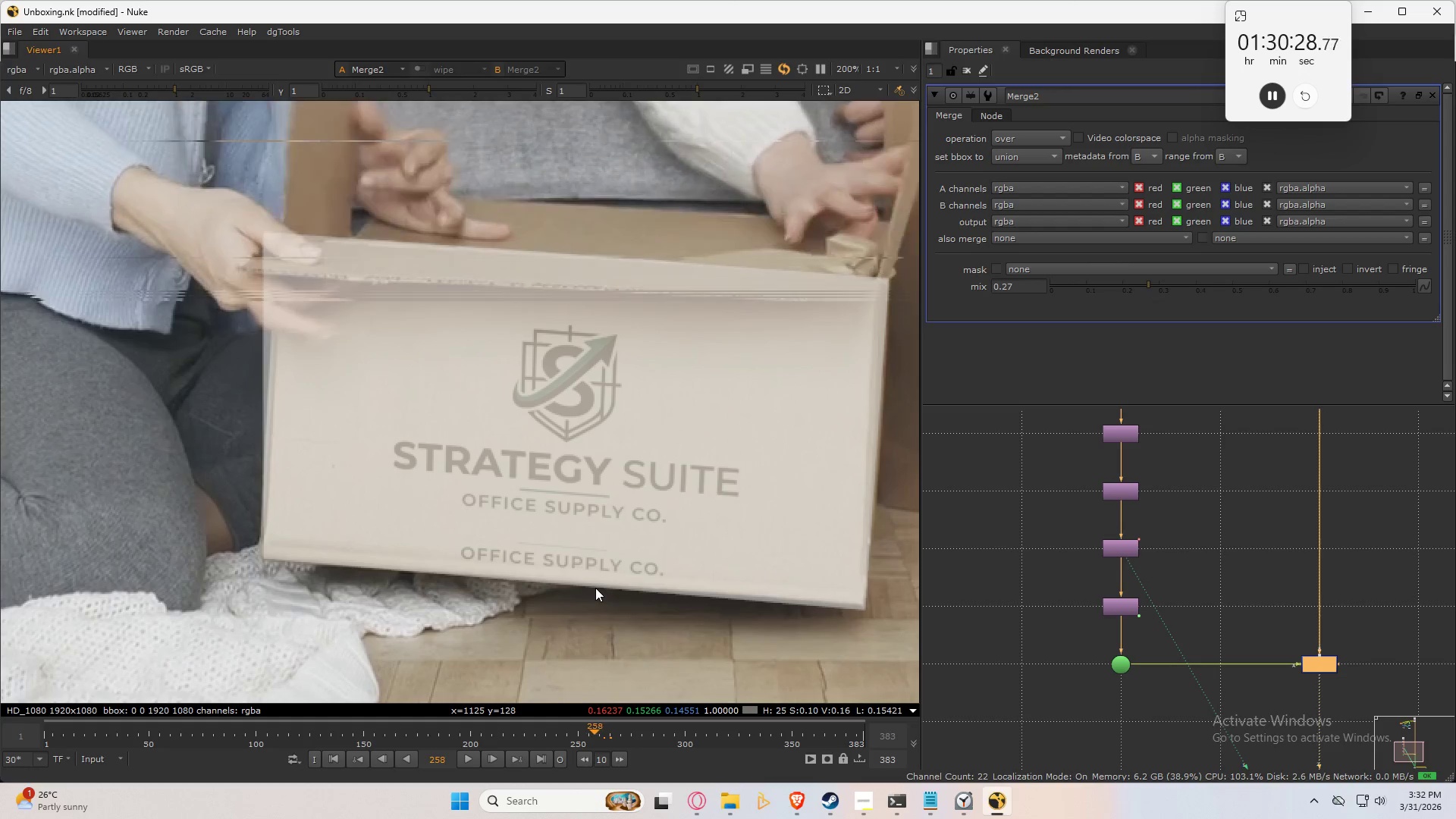 
key(ArrowLeft)
 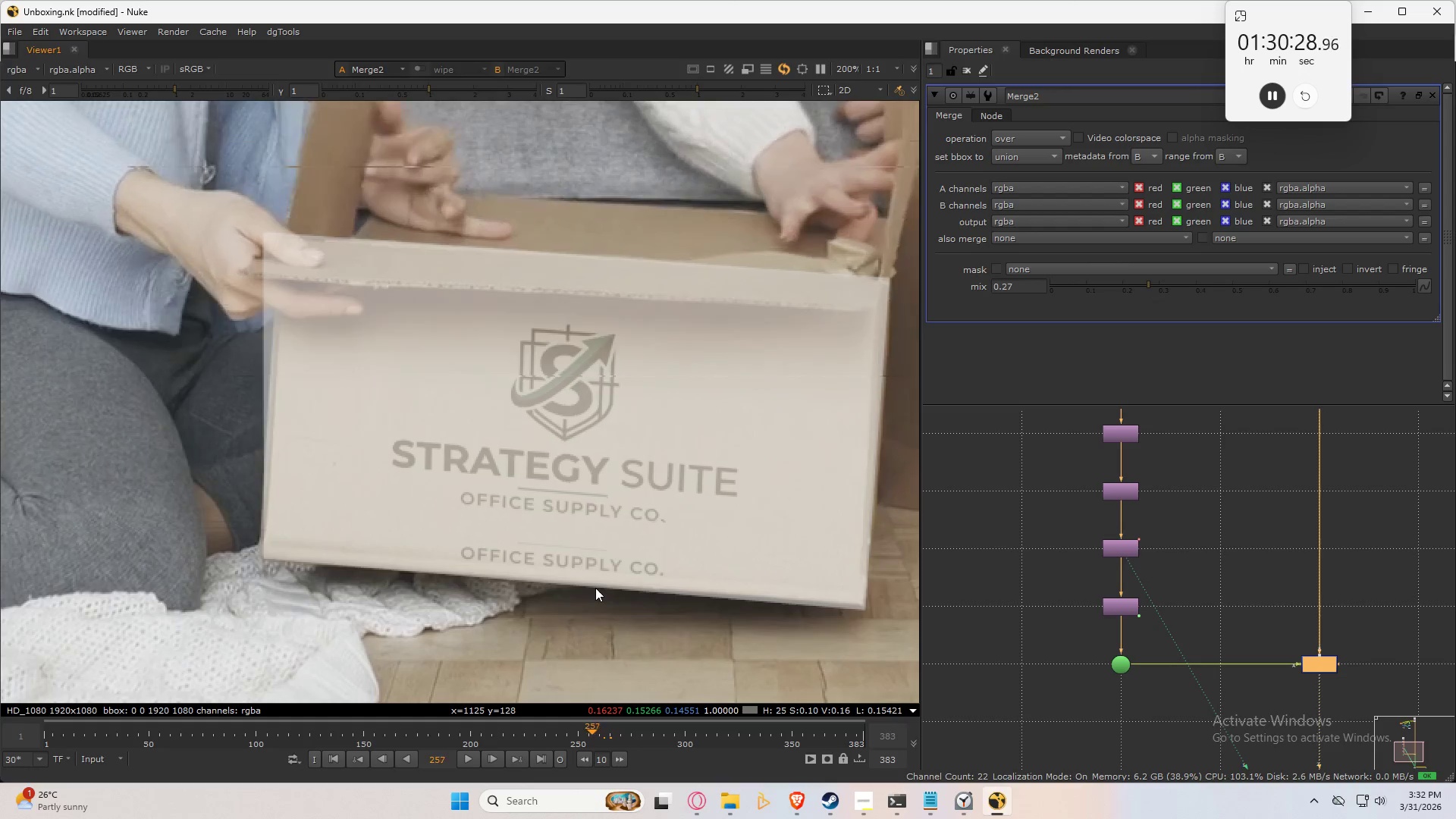 
key(ArrowLeft)
 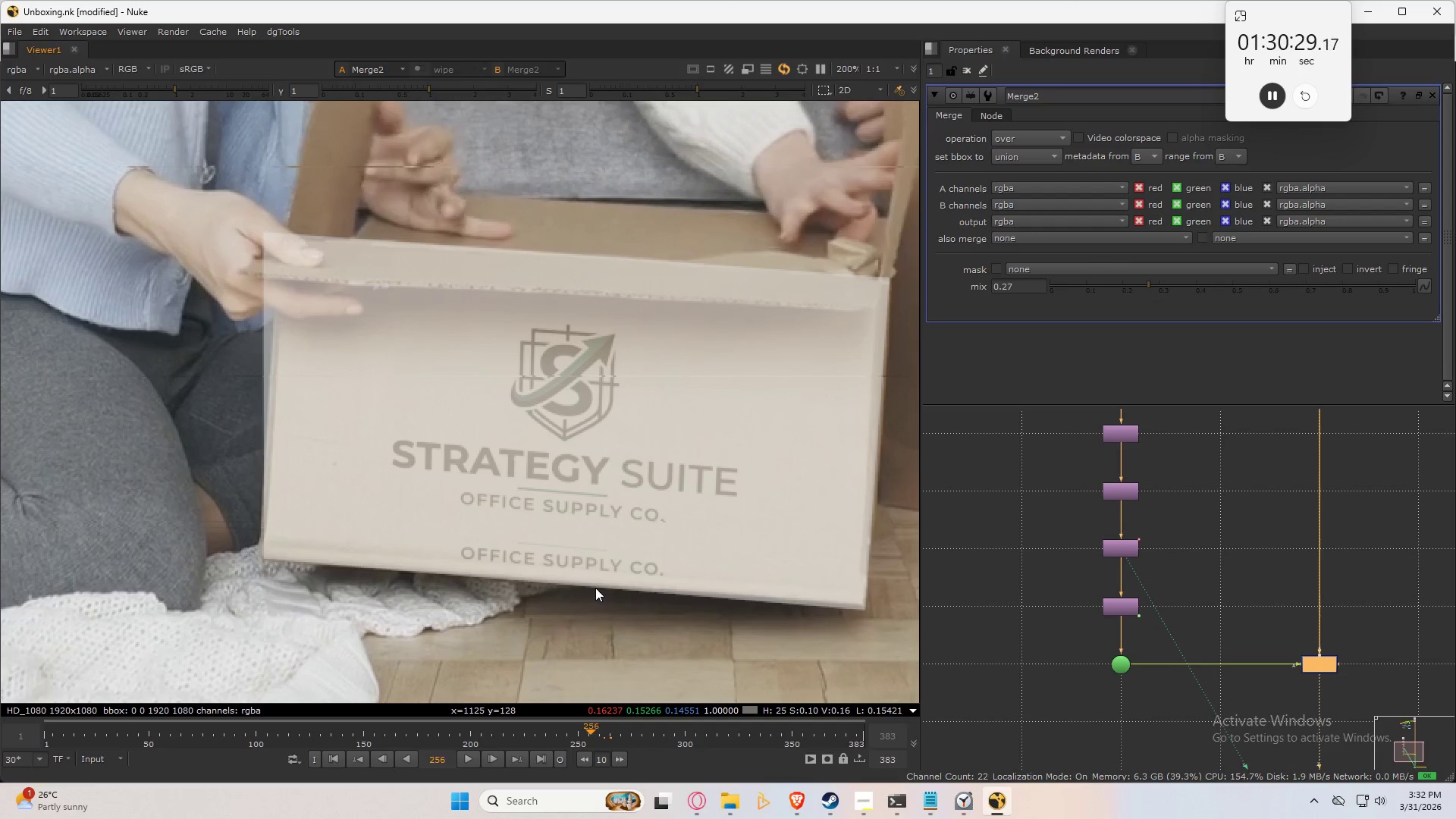 
key(ArrowLeft)
 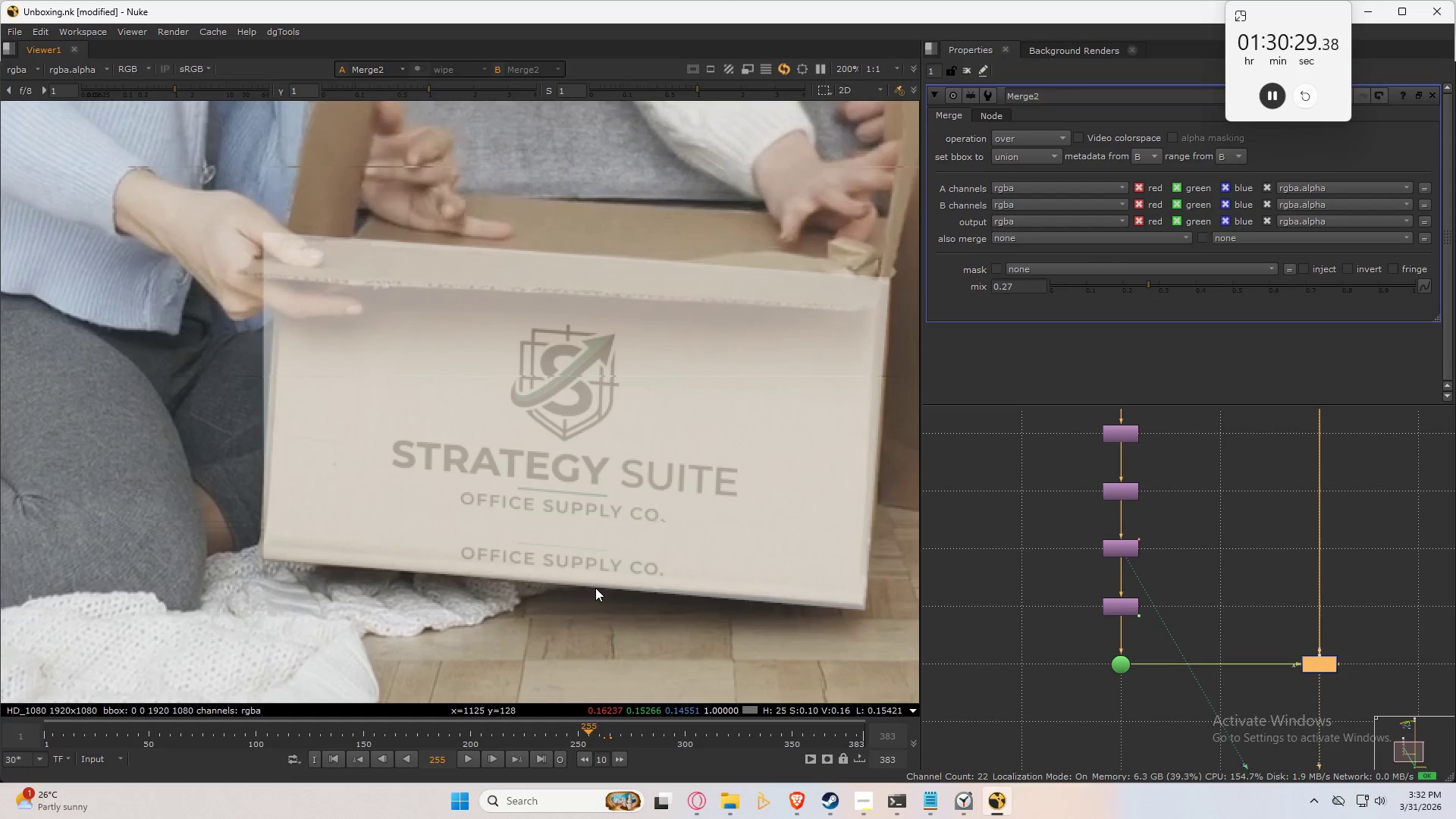 
key(ArrowLeft)
 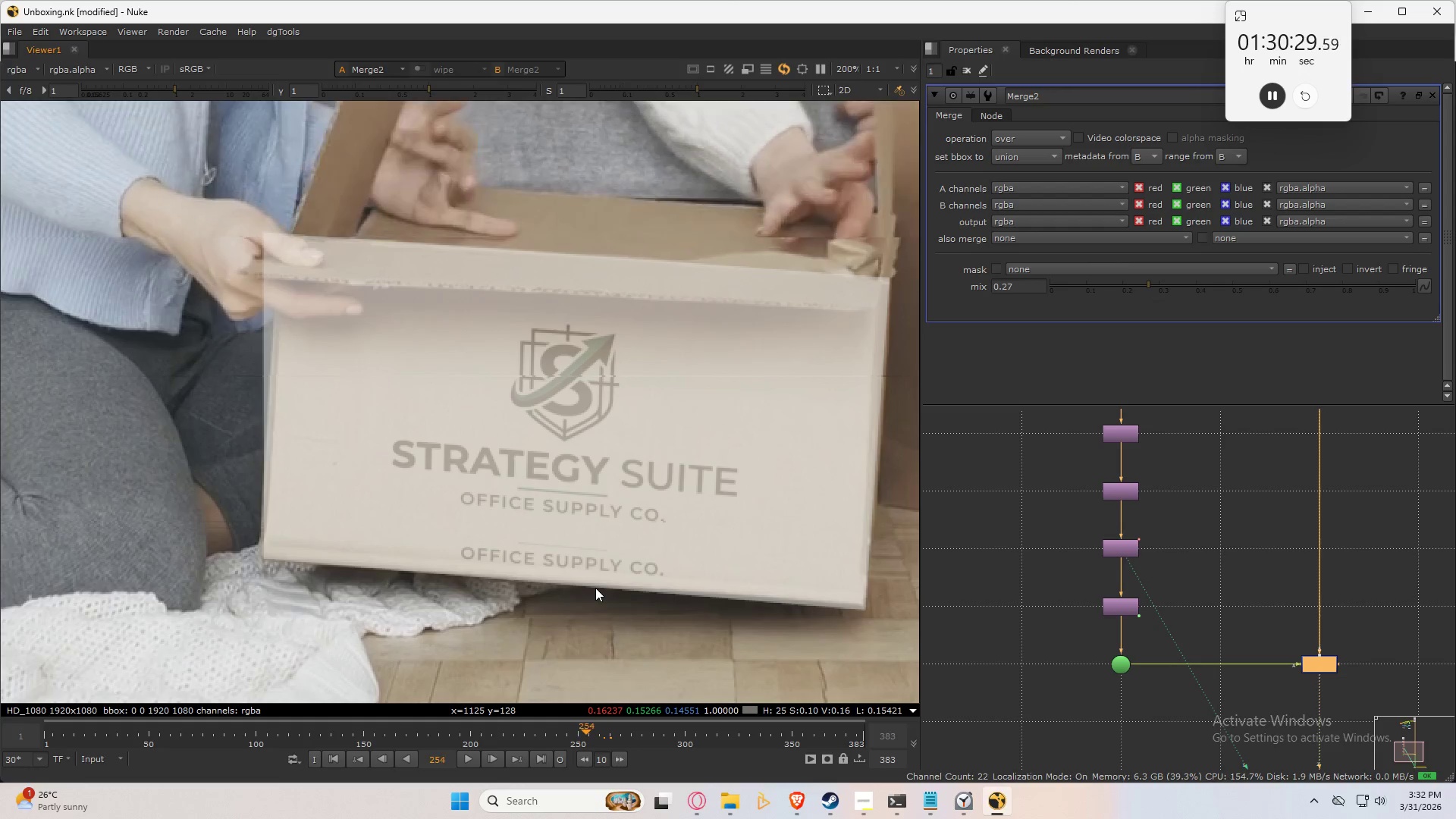 
key(ArrowLeft)
 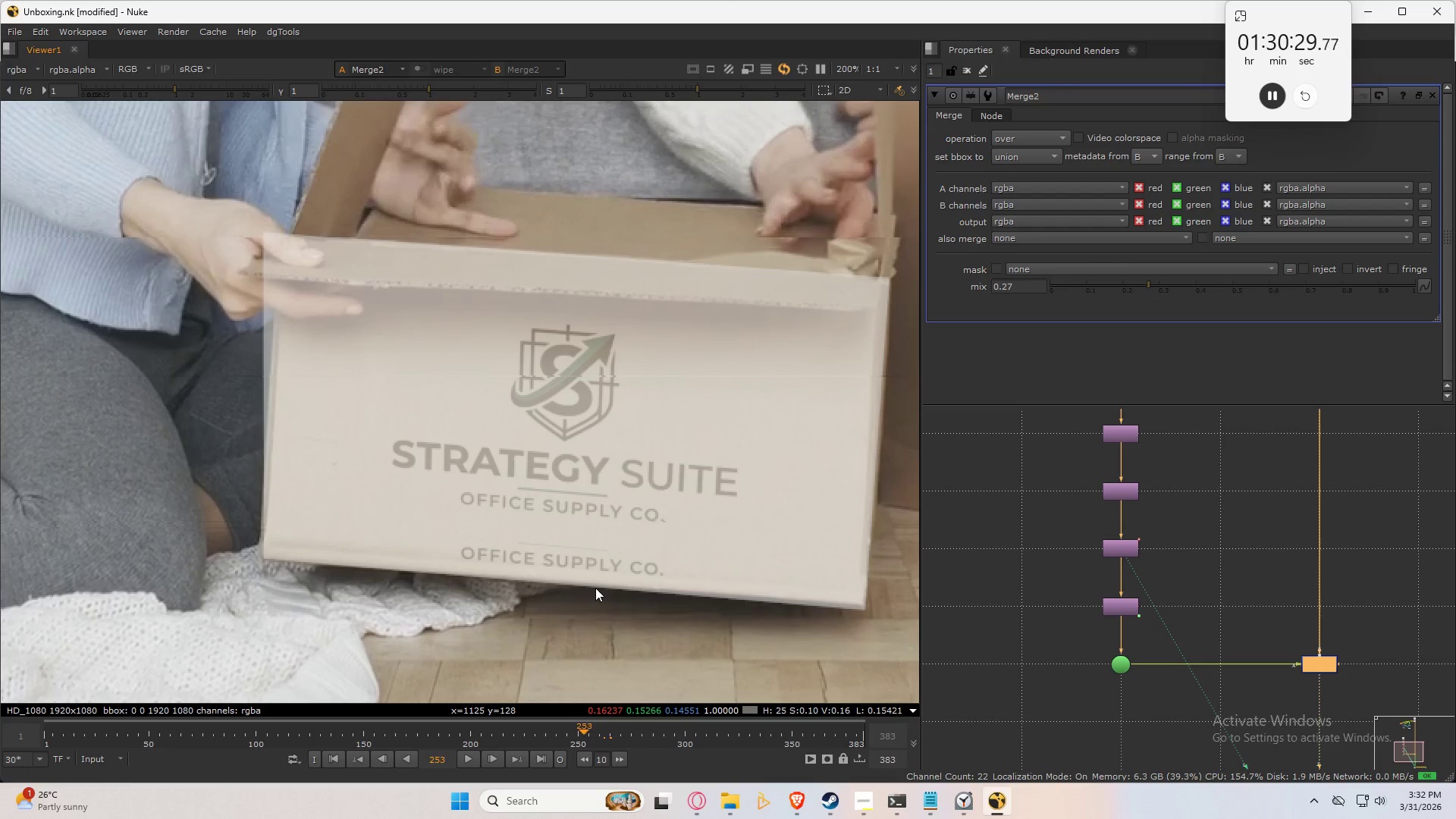 
key(ArrowLeft)
 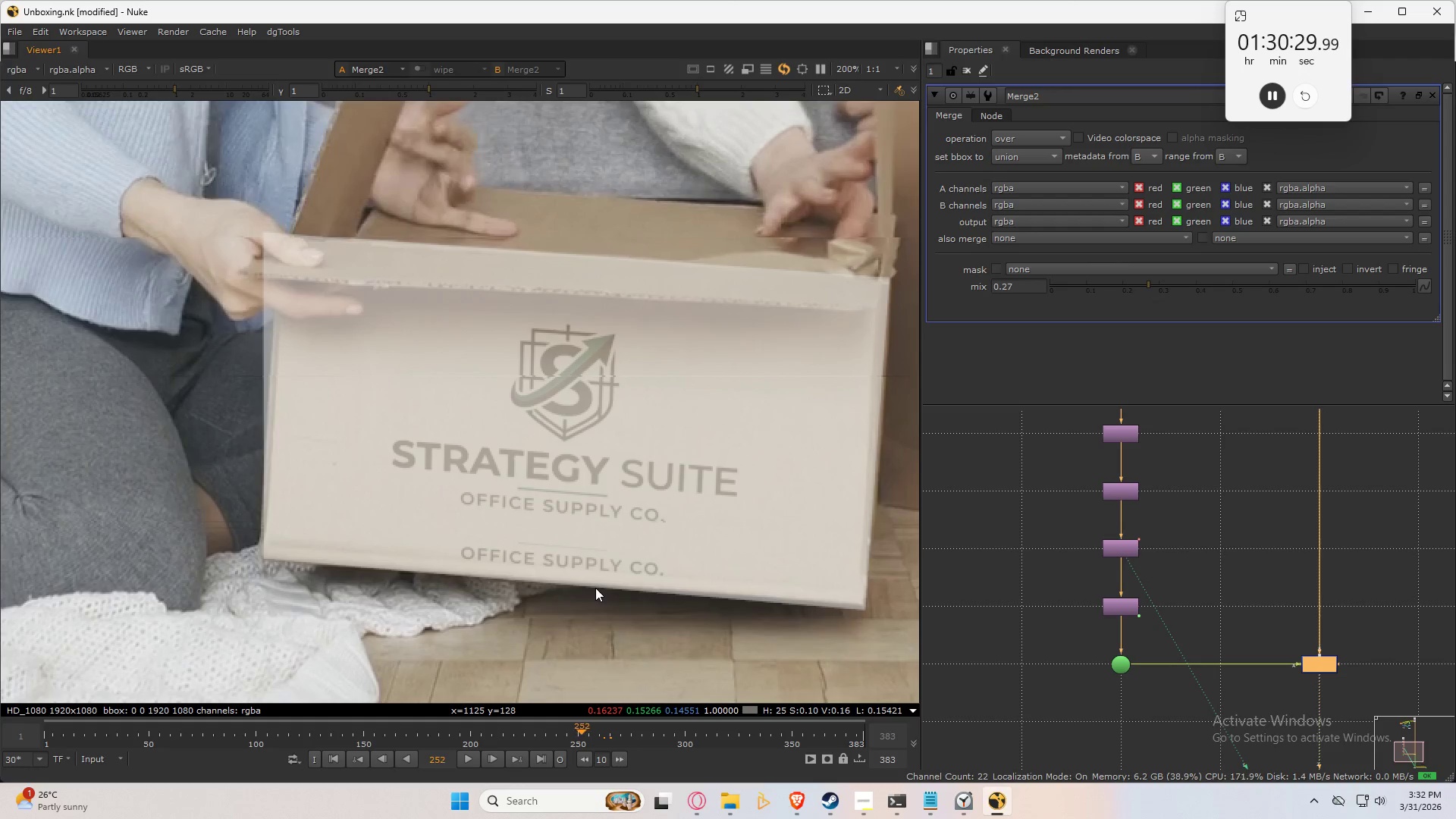 
key(ArrowLeft)
 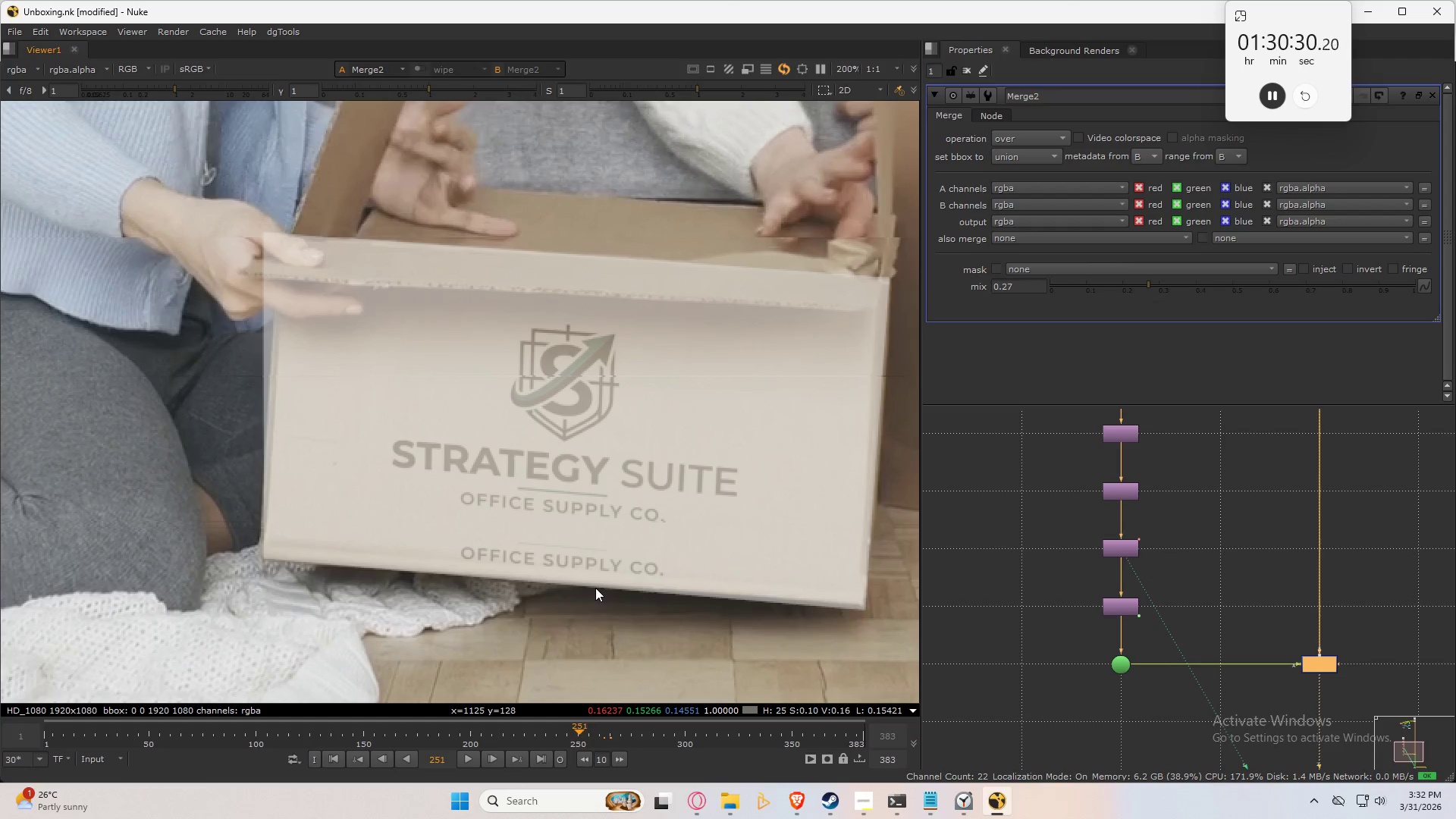 
key(ArrowLeft)
 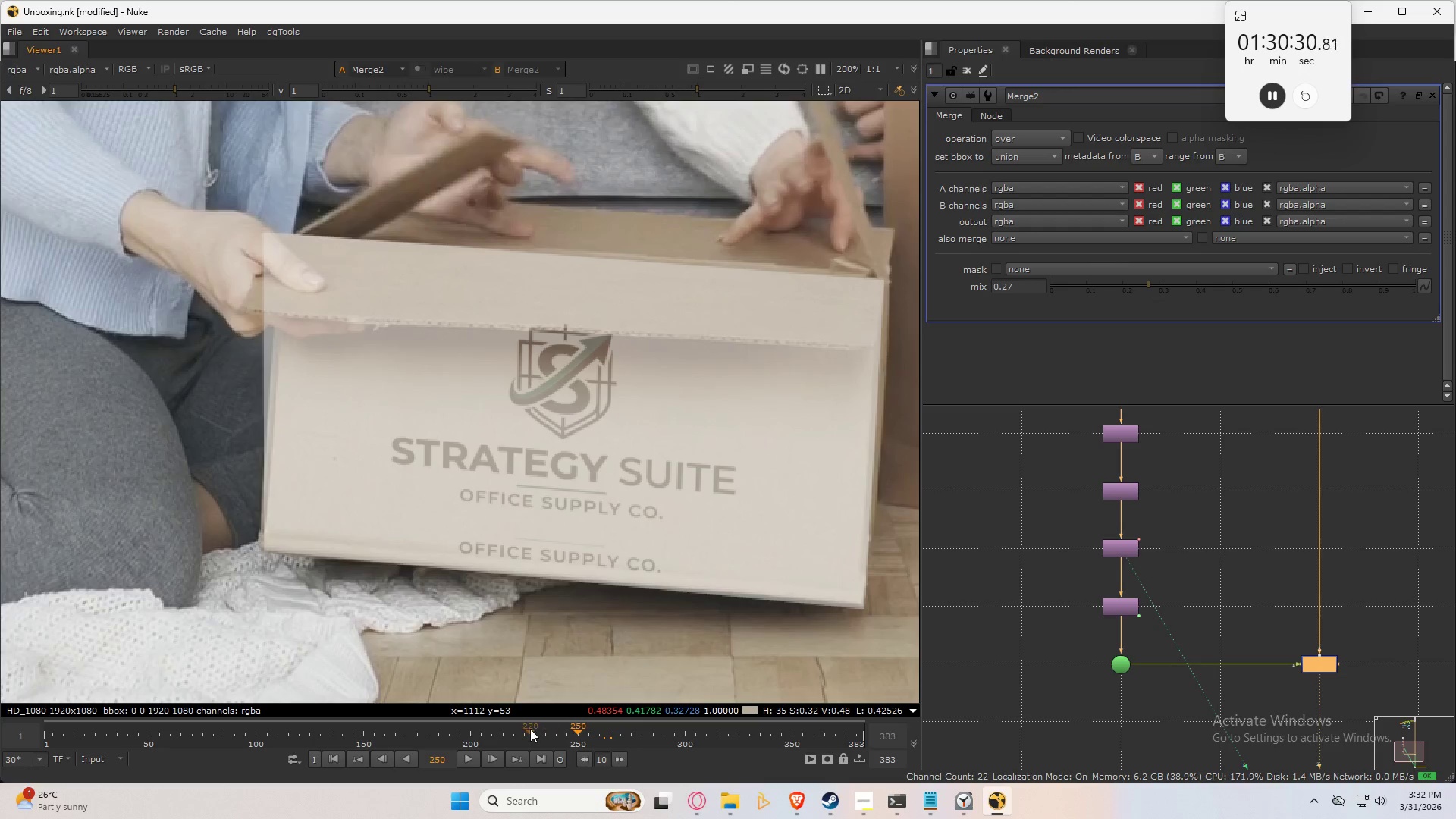 
left_click([529, 729])
 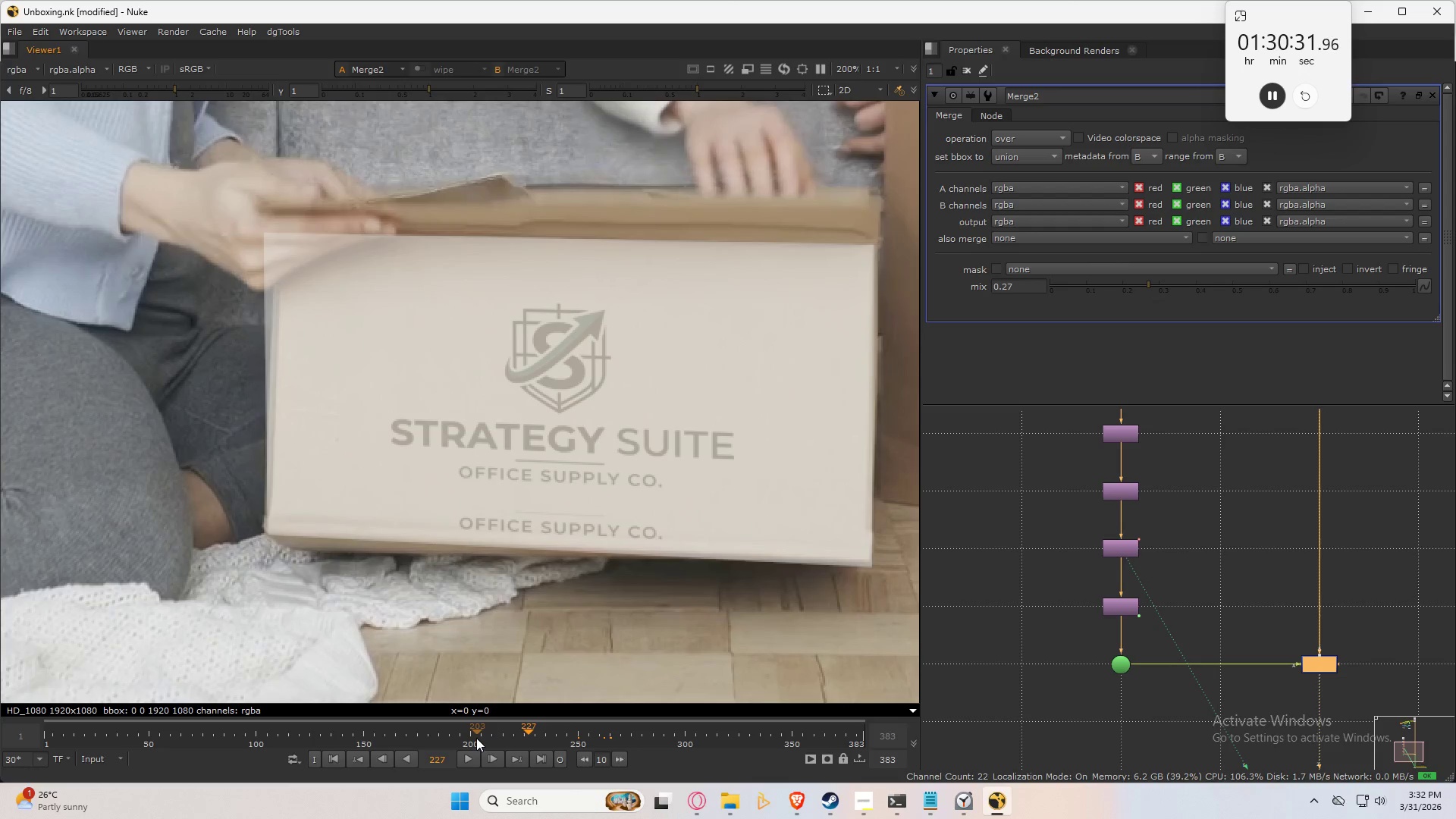 
left_click([475, 738])
 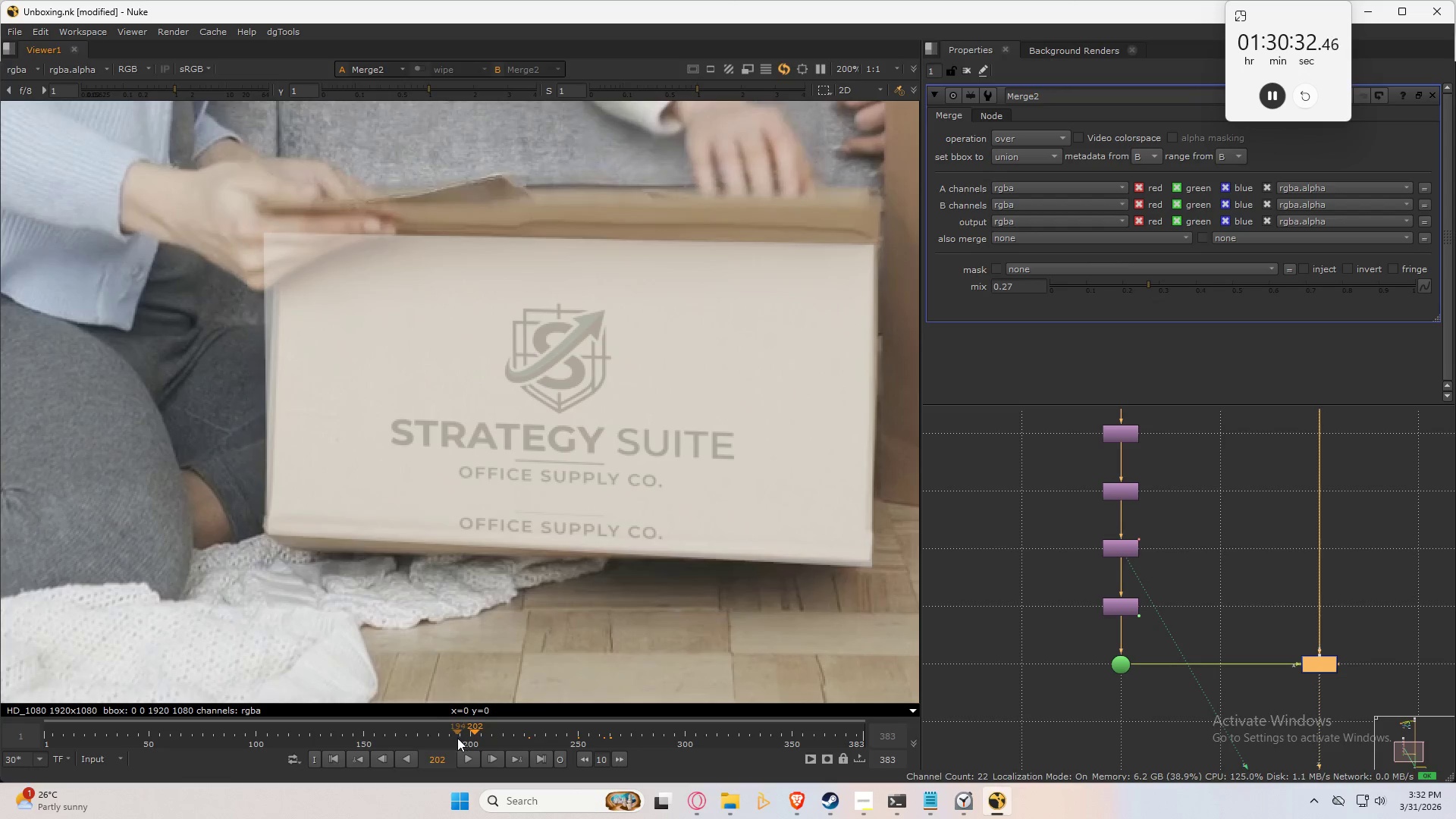 
double_click([453, 738])
 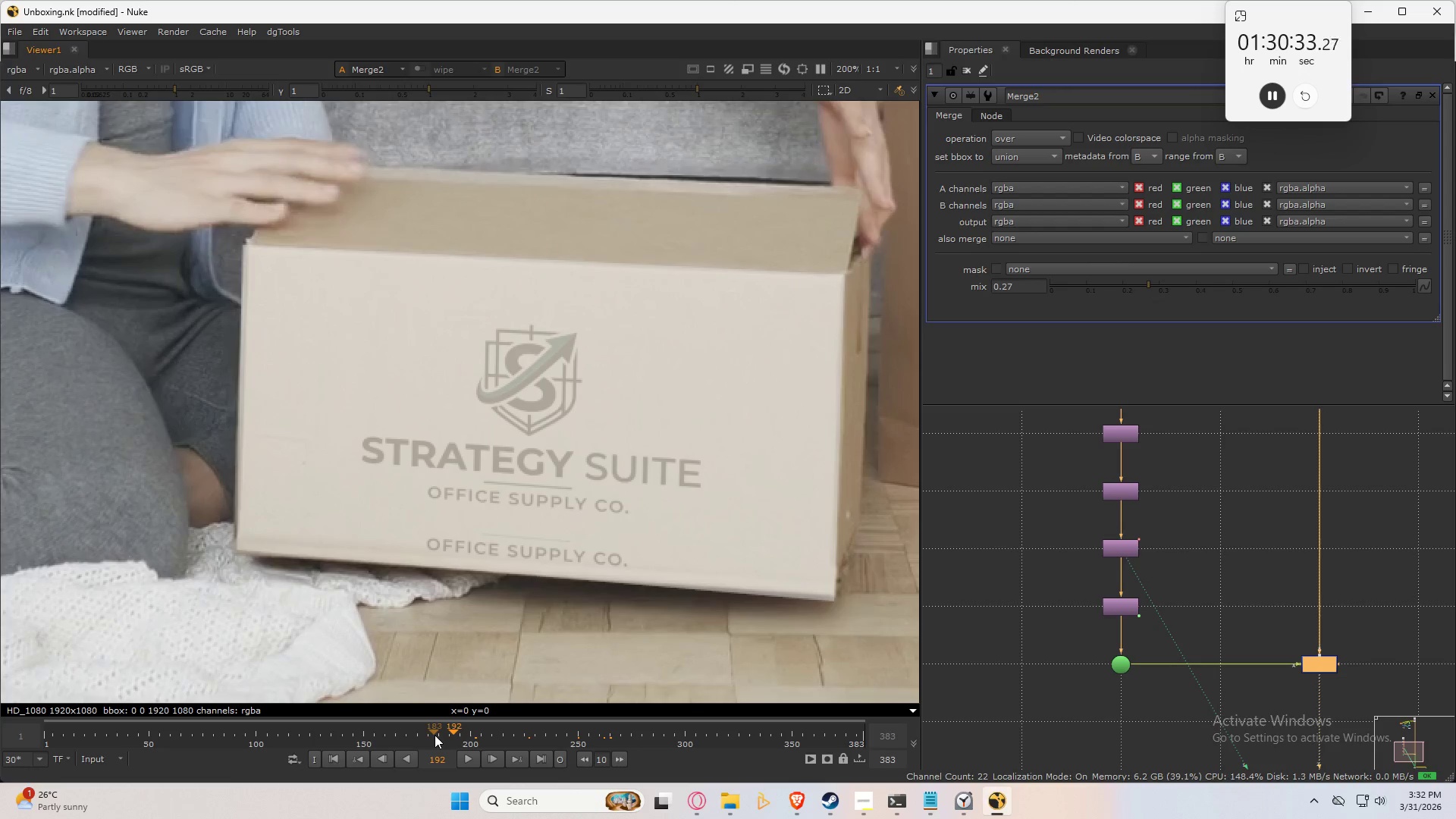 
left_click_drag(start_coordinate=[428, 735], to_coordinate=[427, 739])
 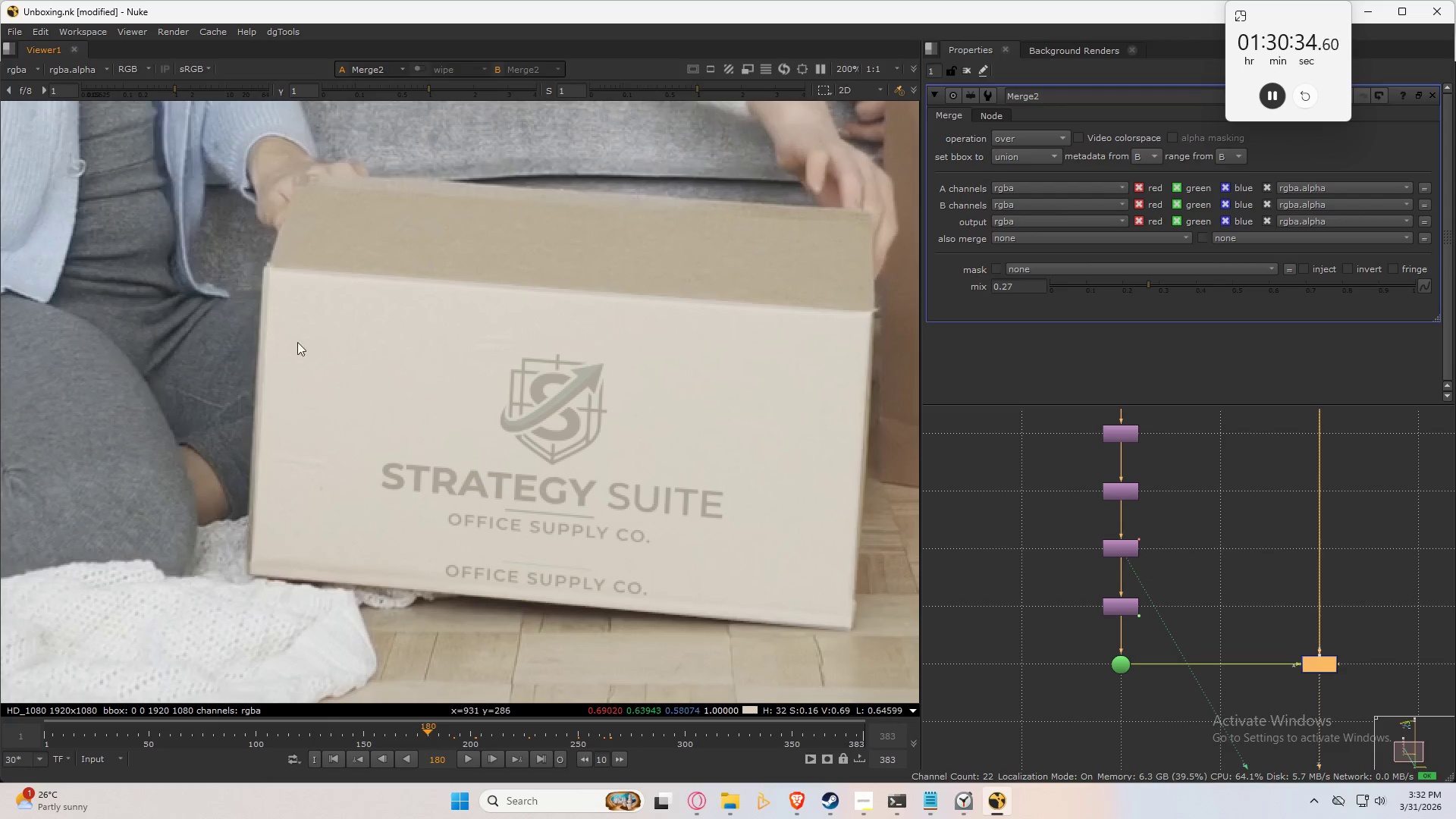 
scroll: coordinate [271, 281], scroll_direction: up, amount: 3.0
 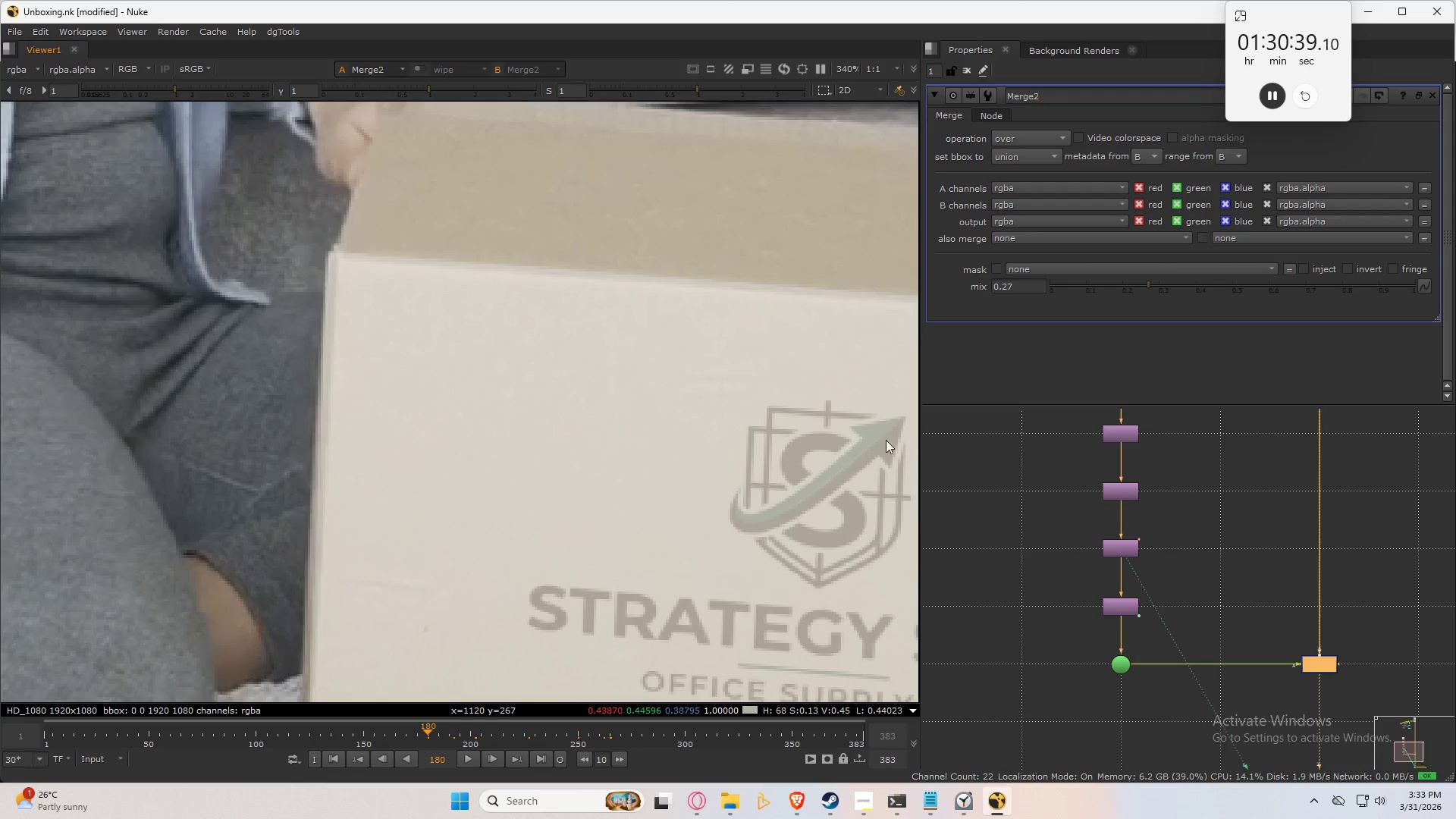 
wait(5.15)
 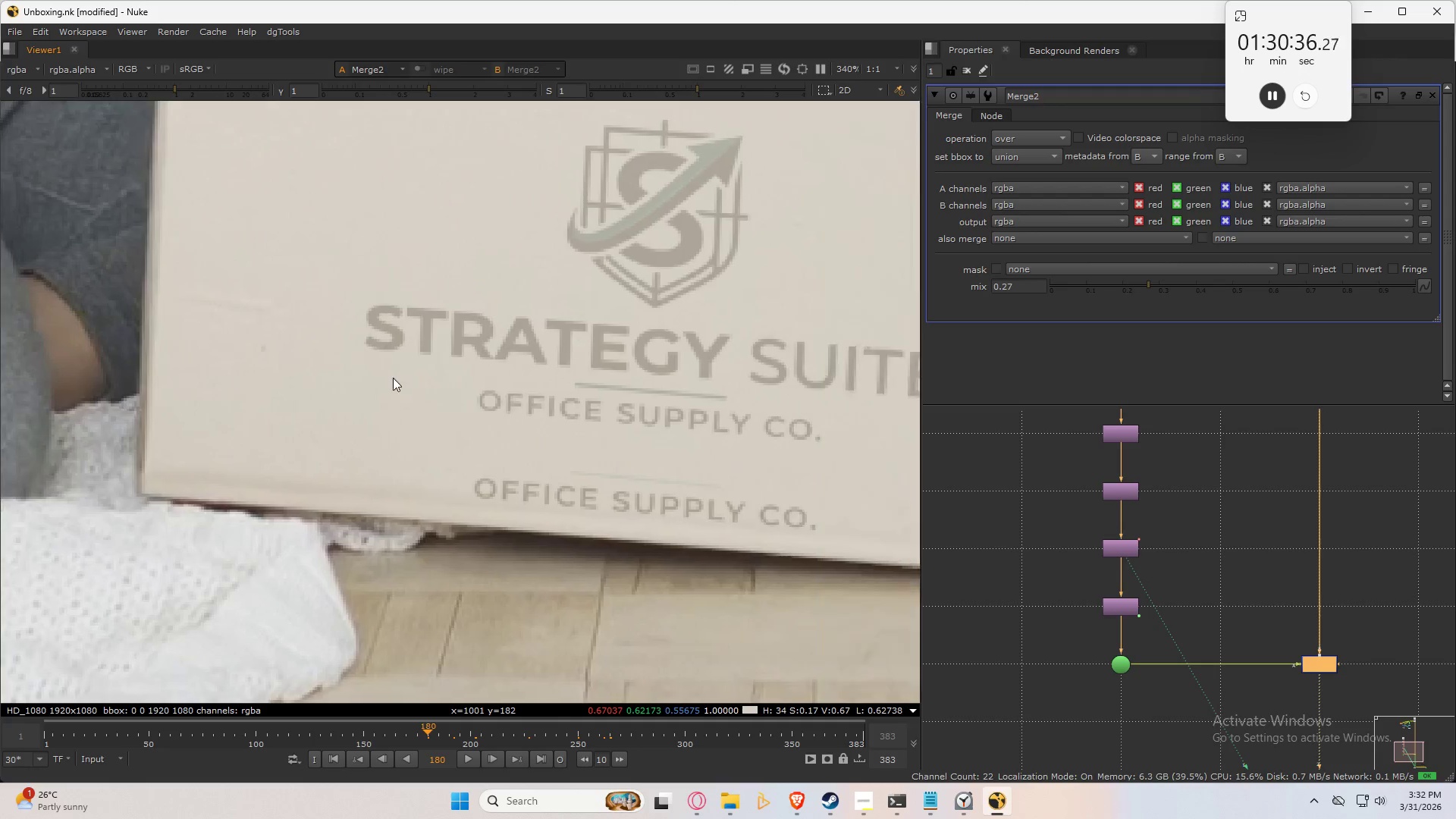 
double_click([1125, 492])
 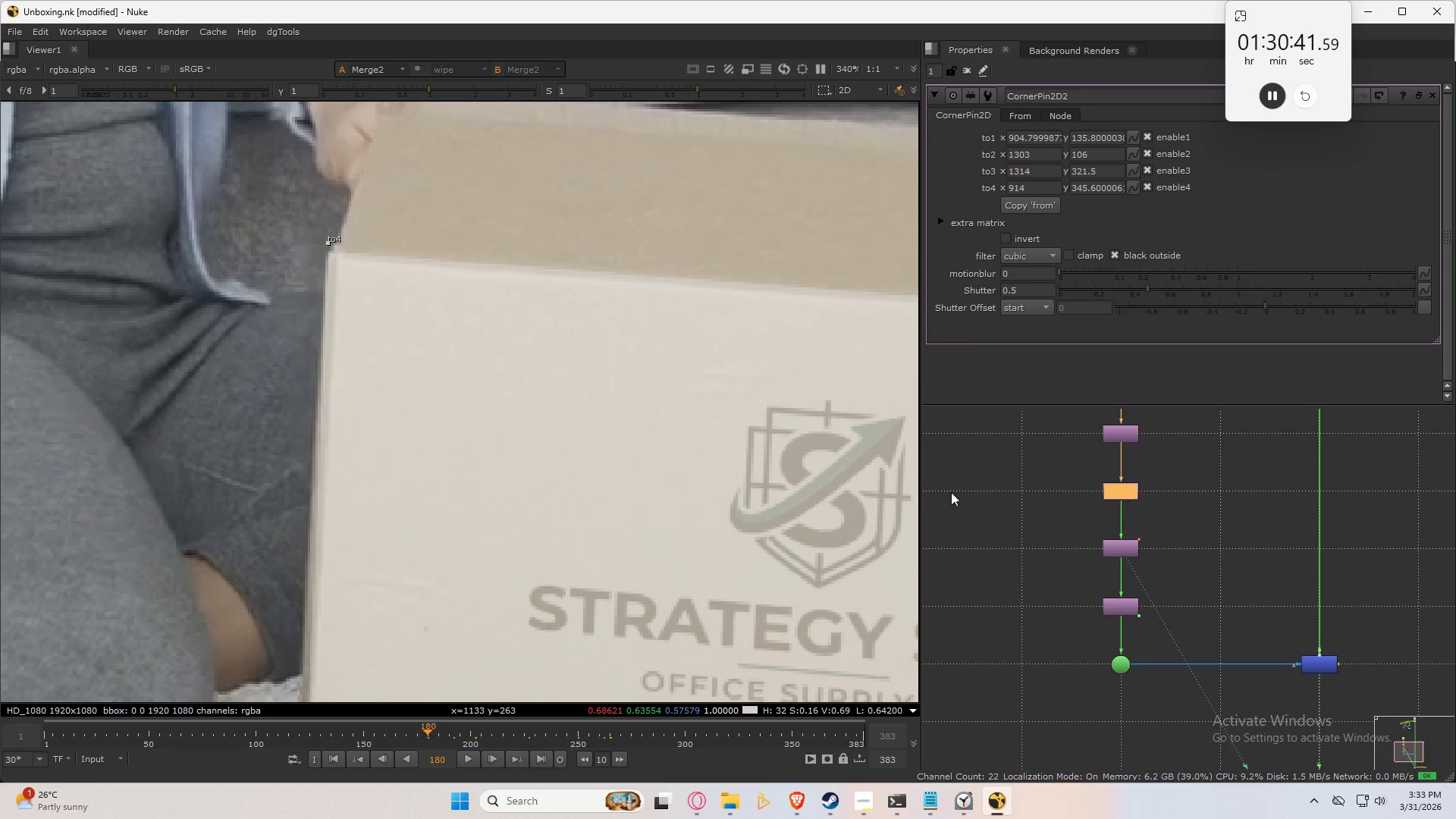 
key(Space)
 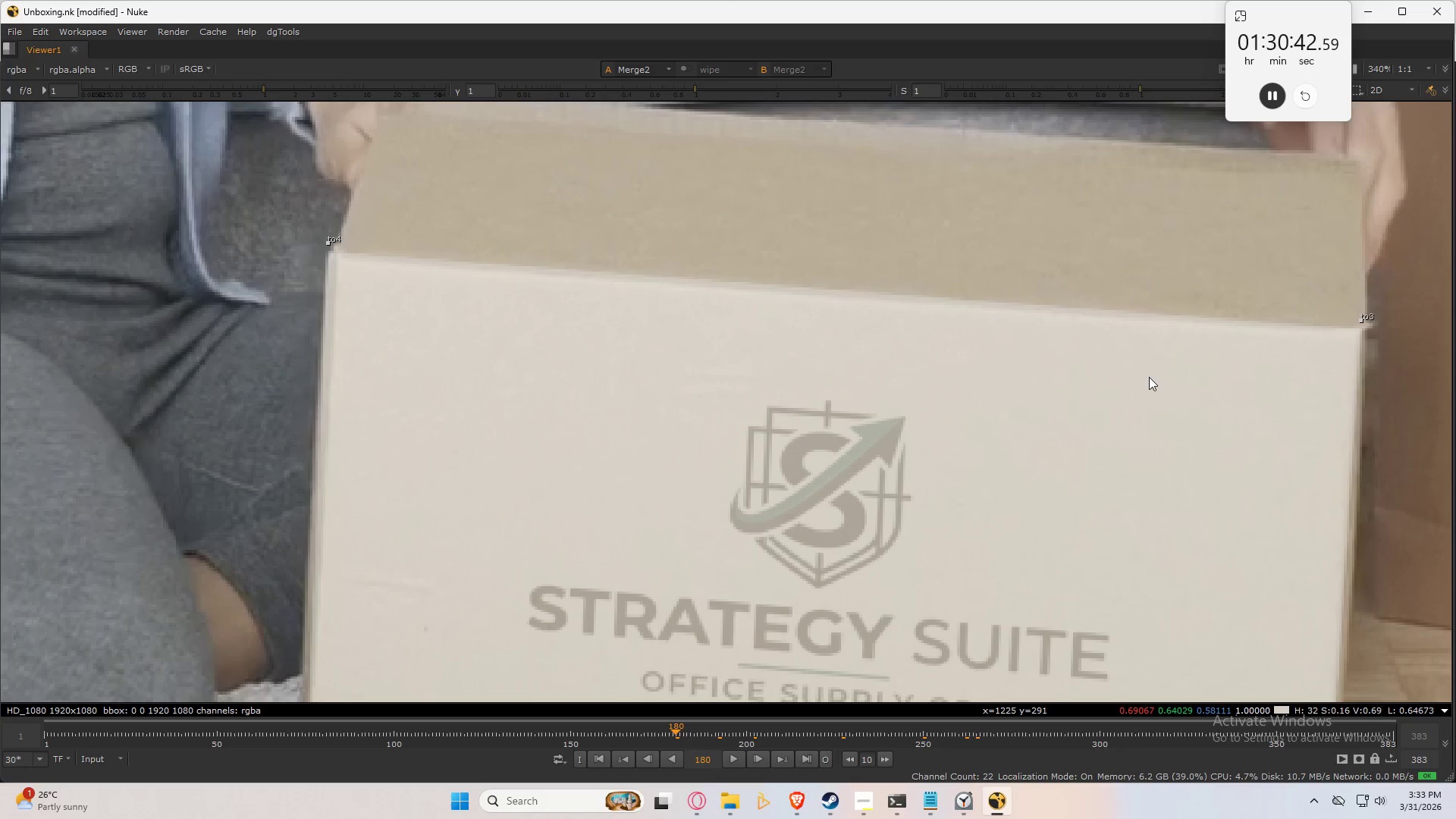 
key(Space)
 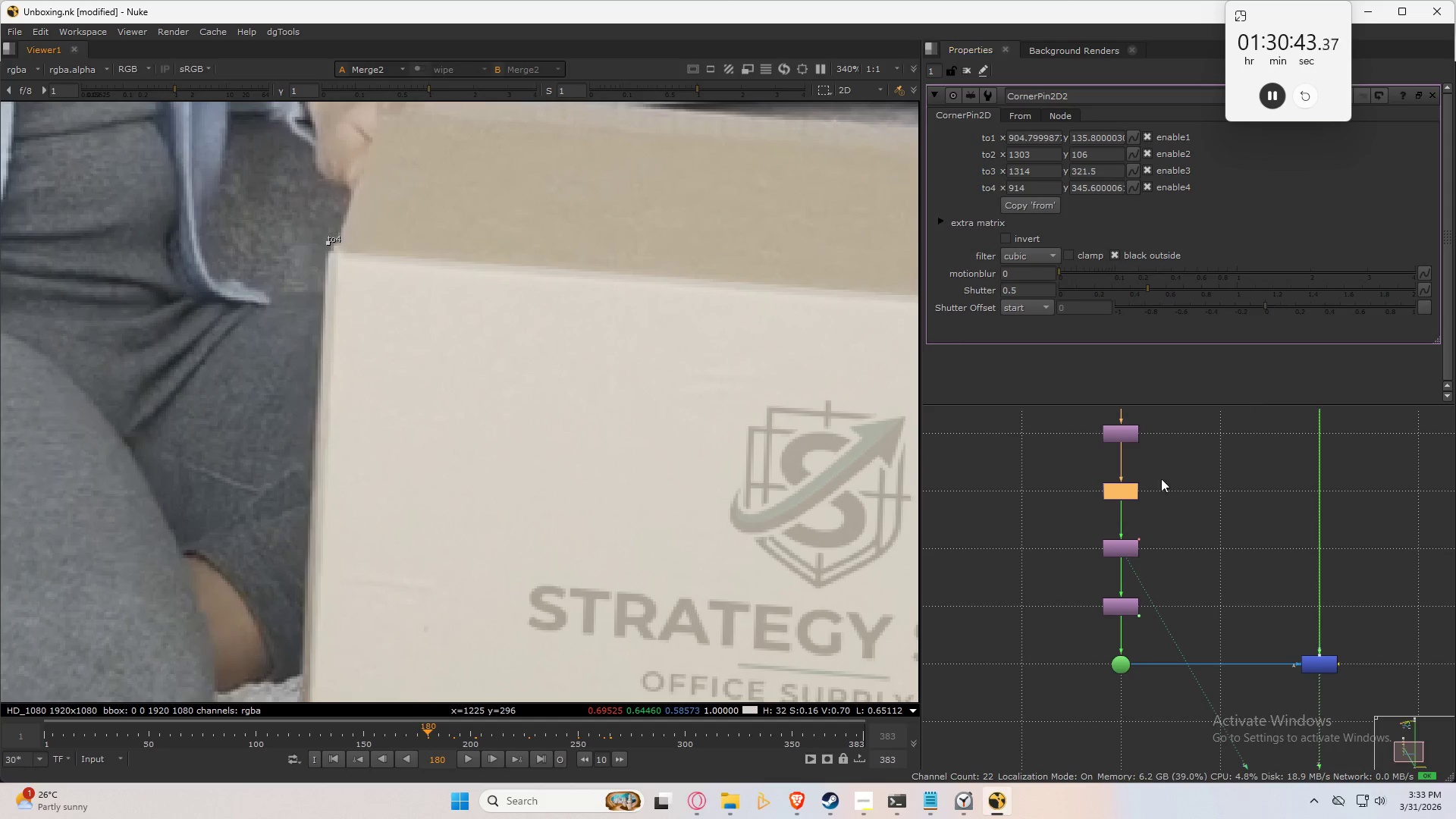 
hold_key(key=ControlLeft, duration=0.55)
double_click([1127, 494])
 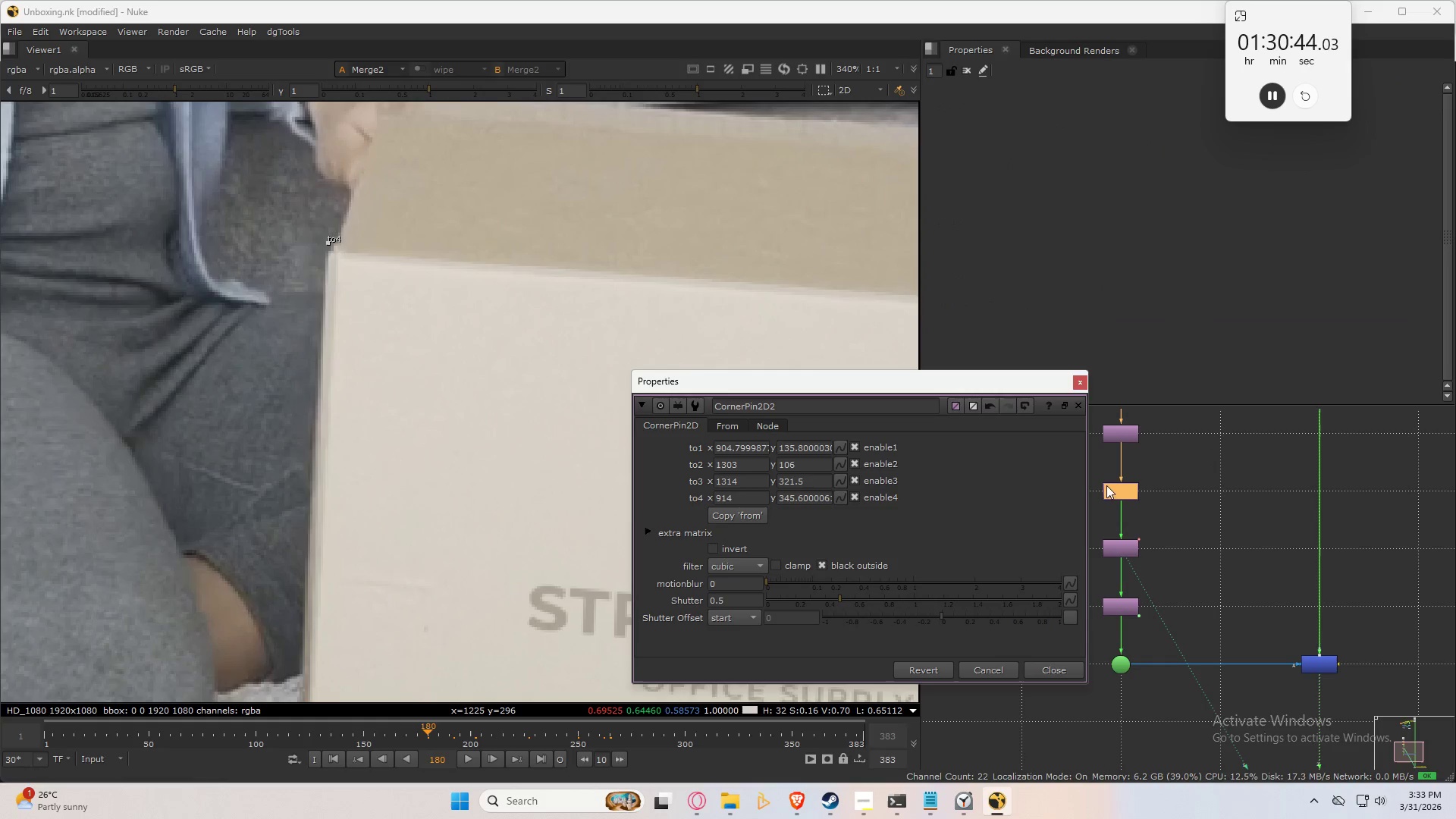 
key(Space)
 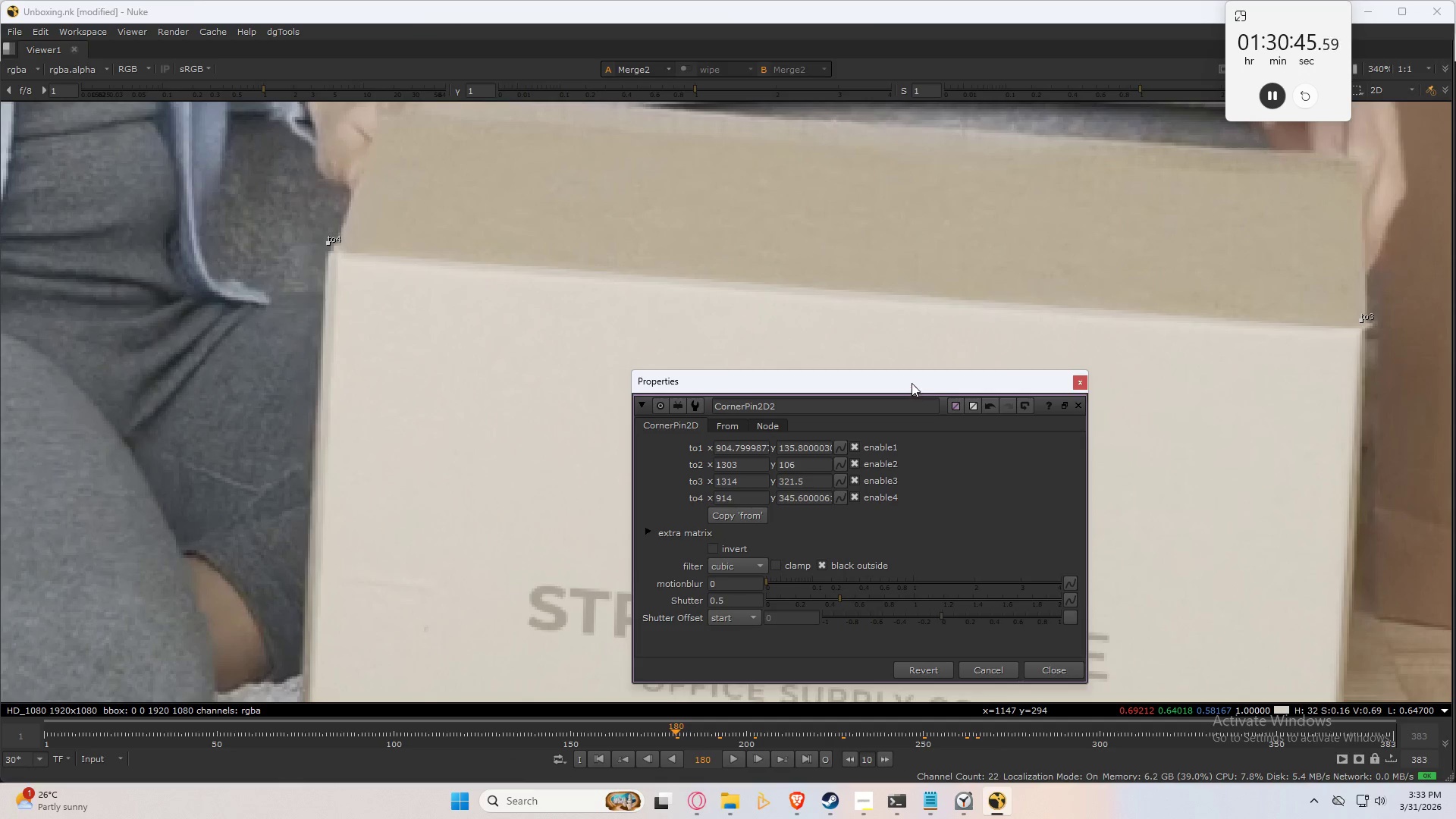 
left_click_drag(start_coordinate=[910, 389], to_coordinate=[1078, 243])
 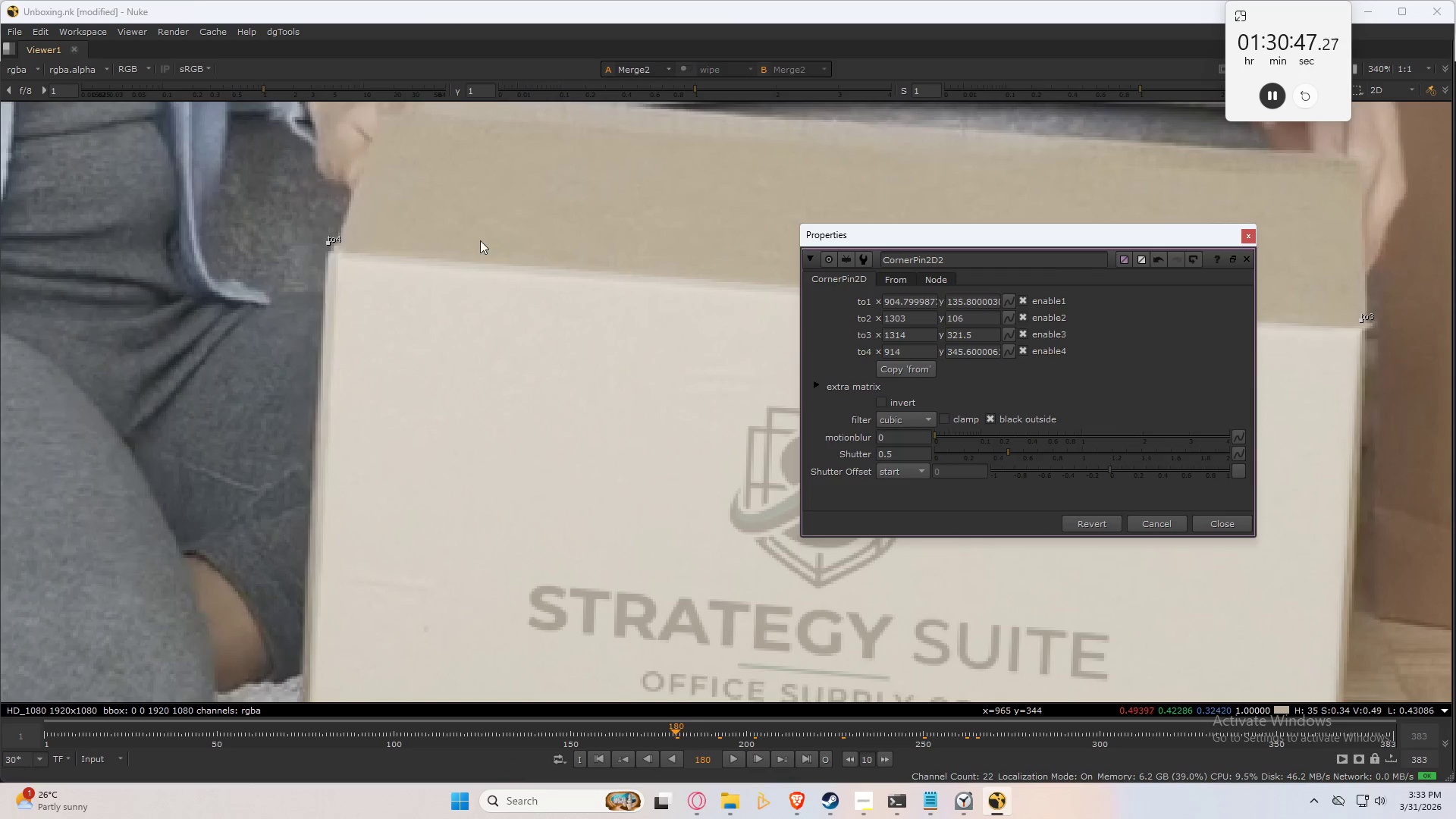 
scroll: coordinate [426, 262], scroll_direction: up, amount: 3.0
 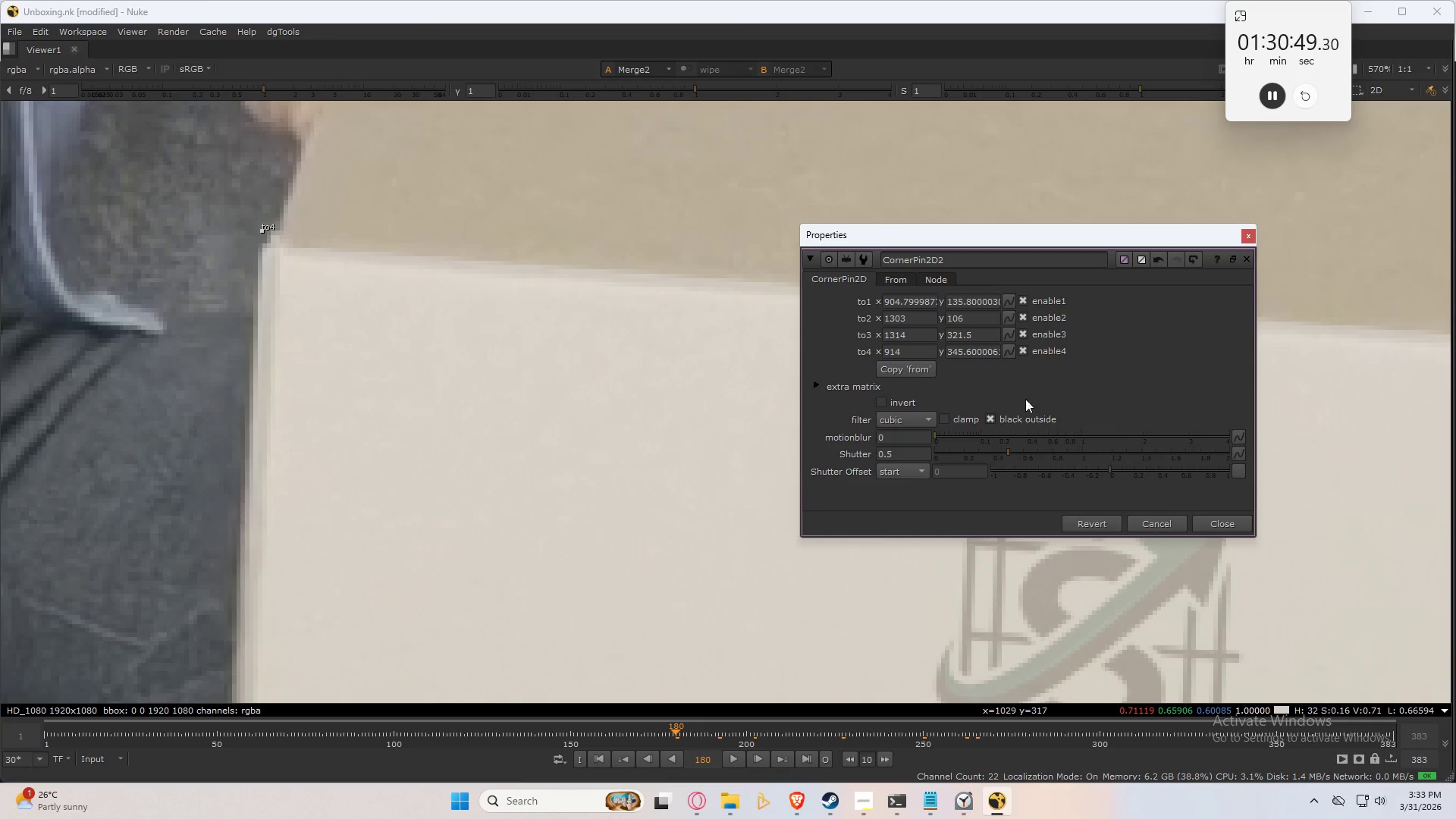 
left_click([867, 762])
 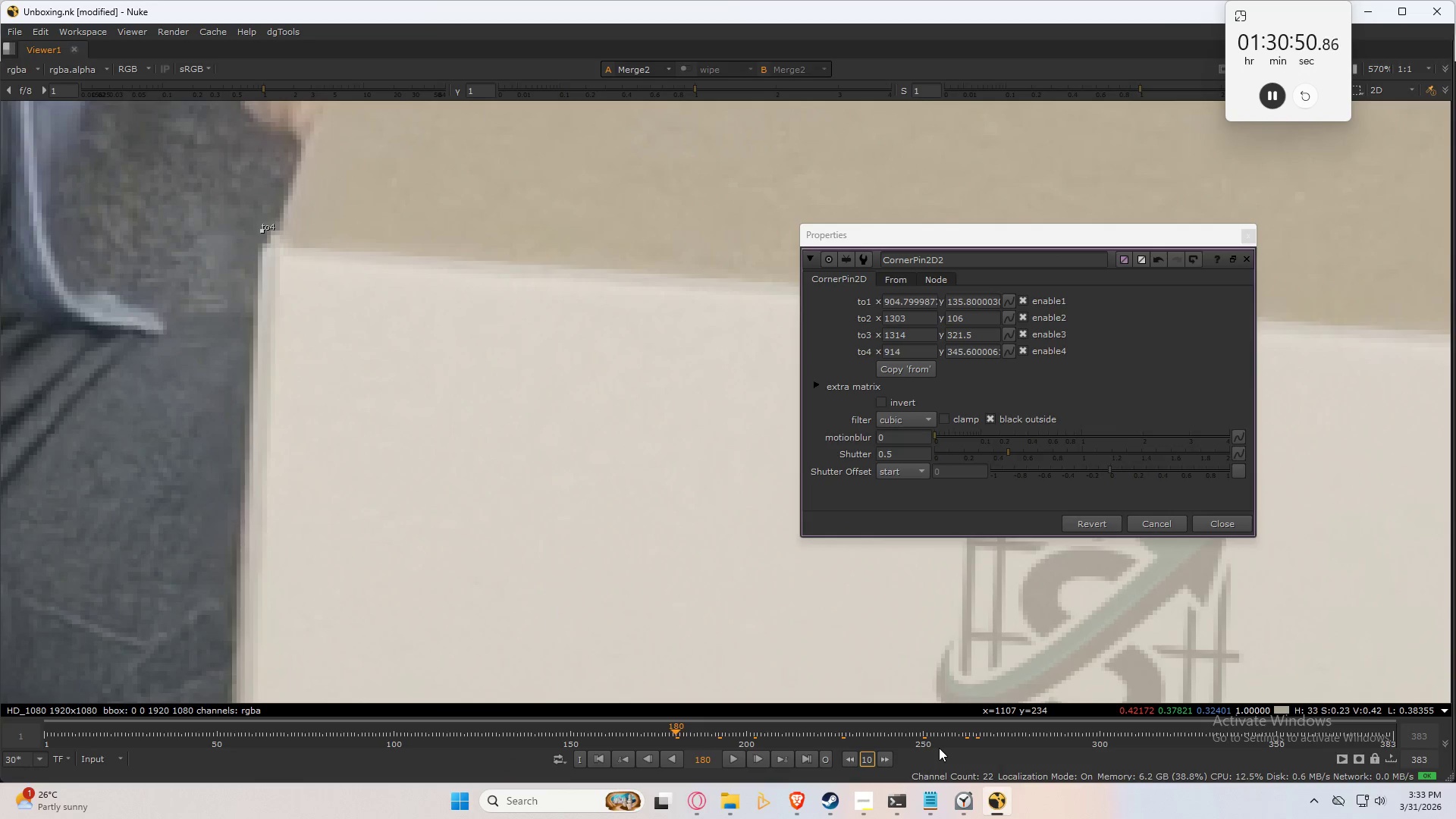 
key(ArrowRight)
 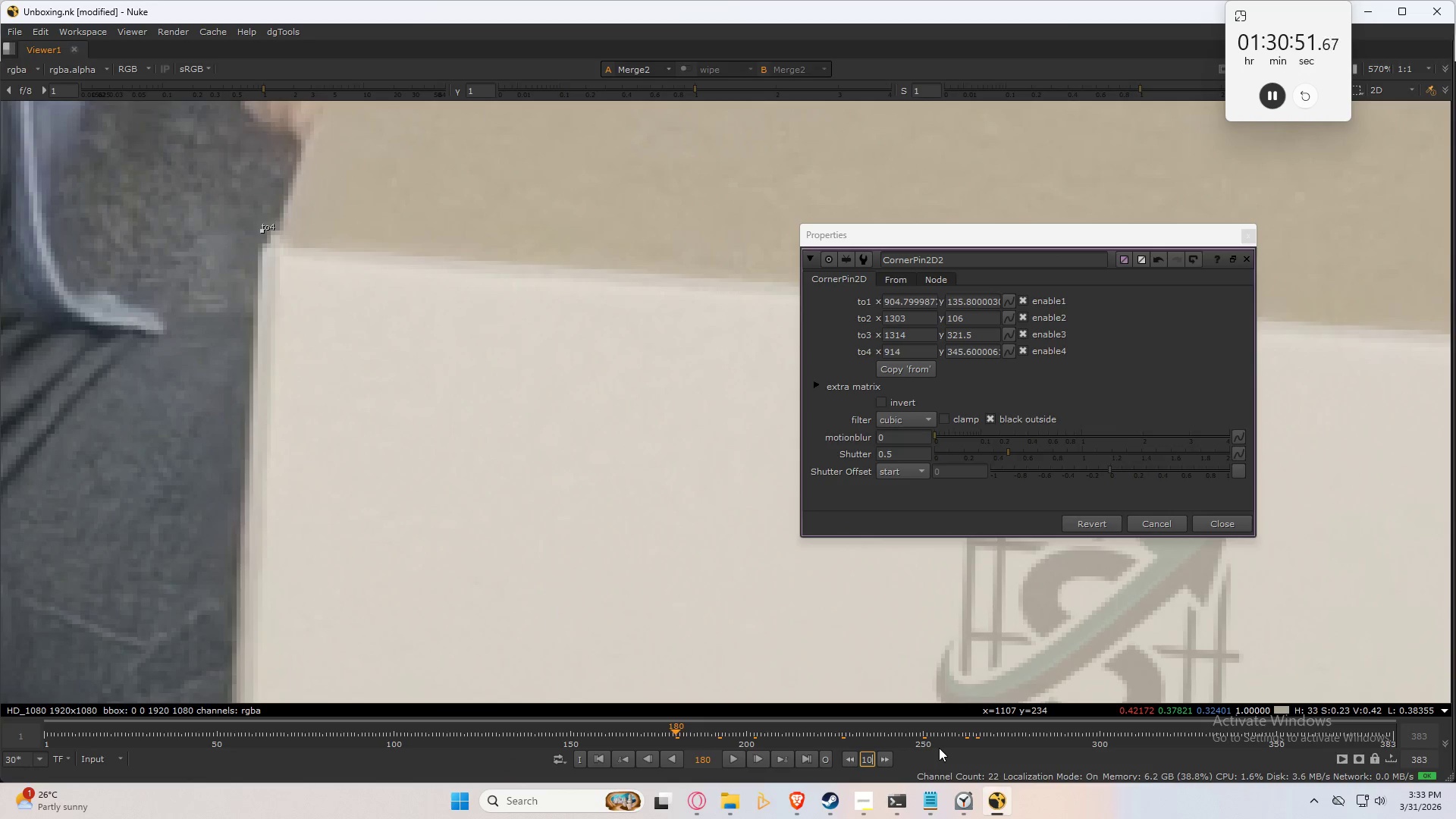 
key(Backspace)
 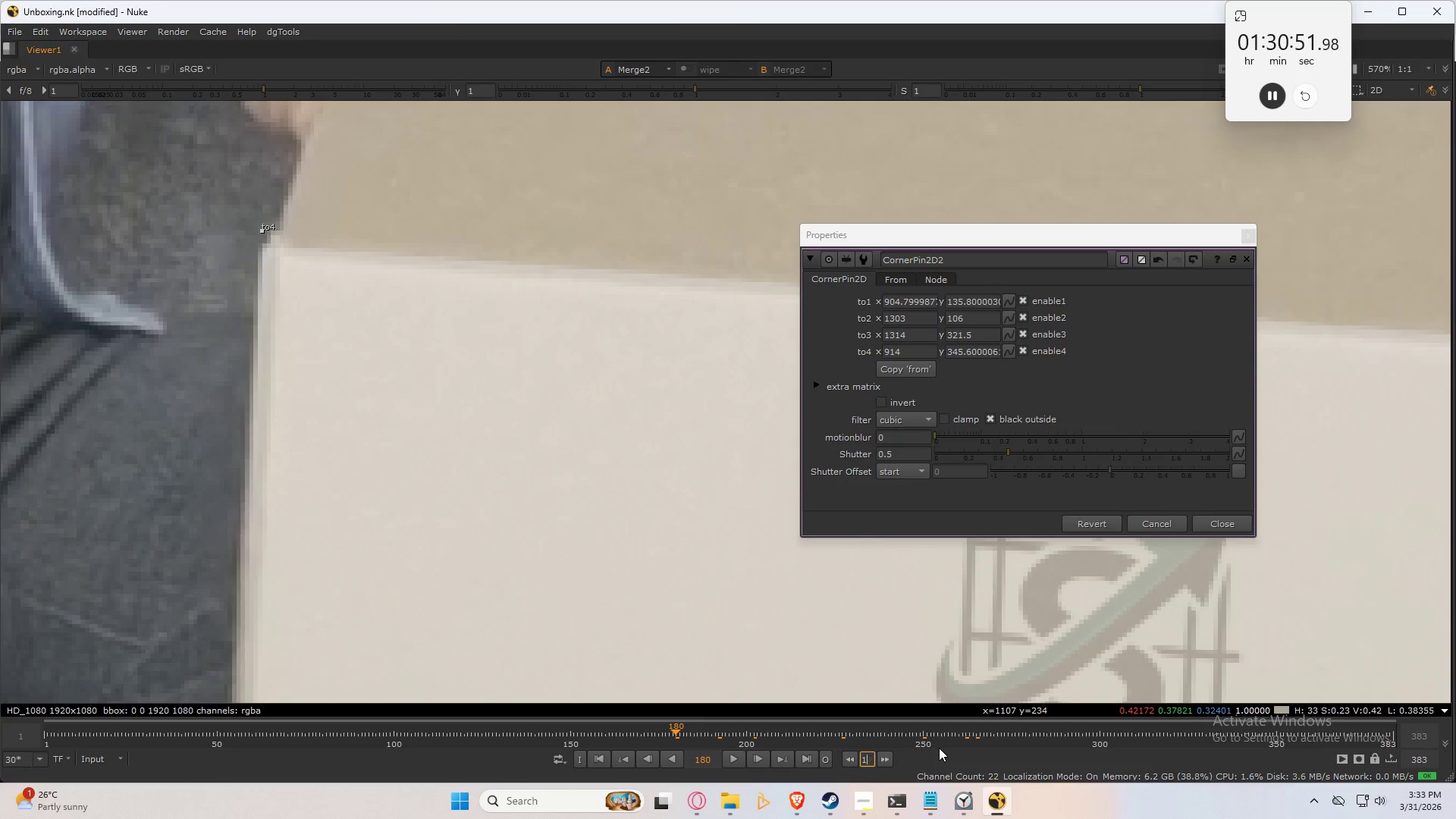 
key(Backspace)
 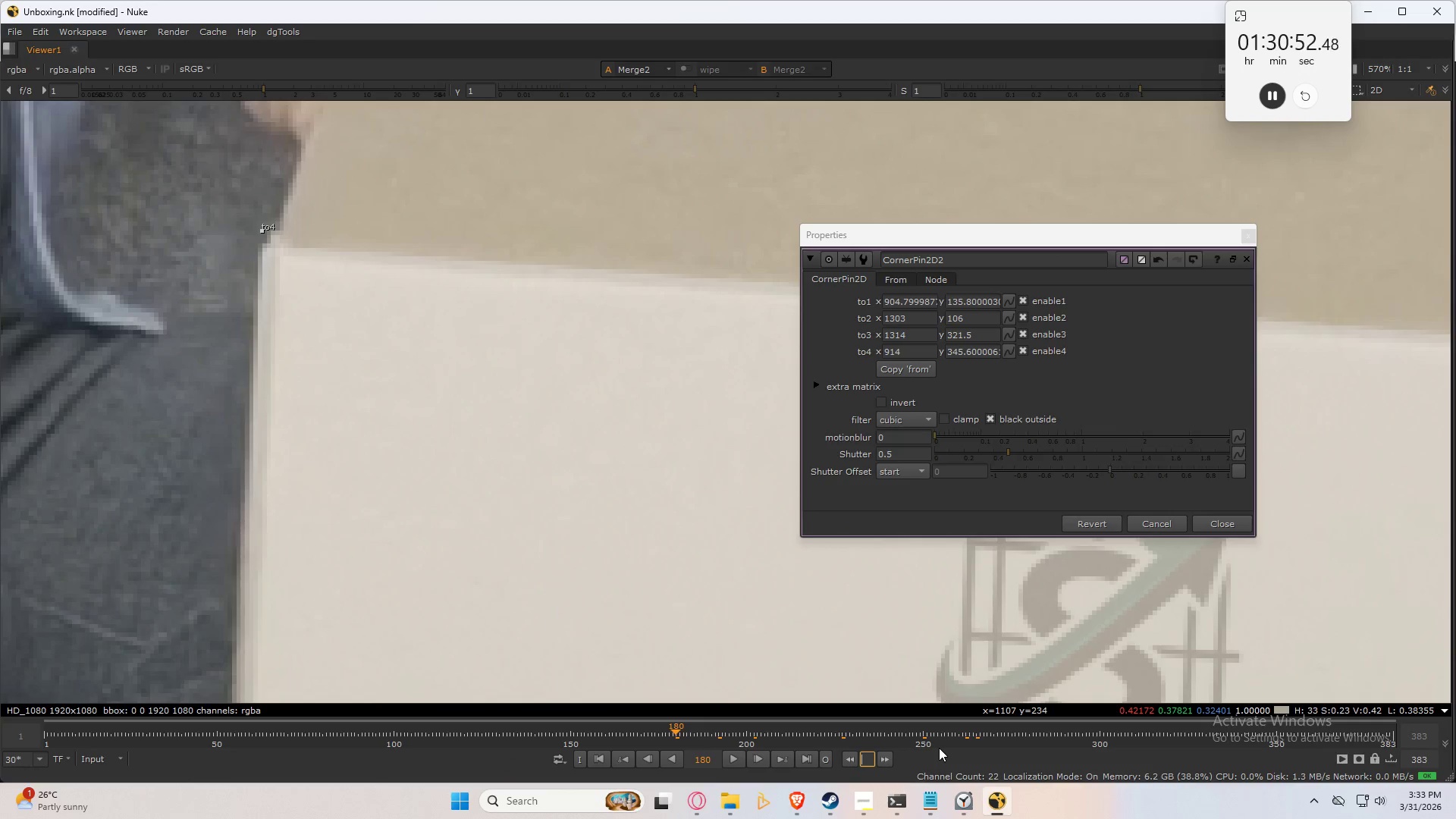 
key(Numpad8)
 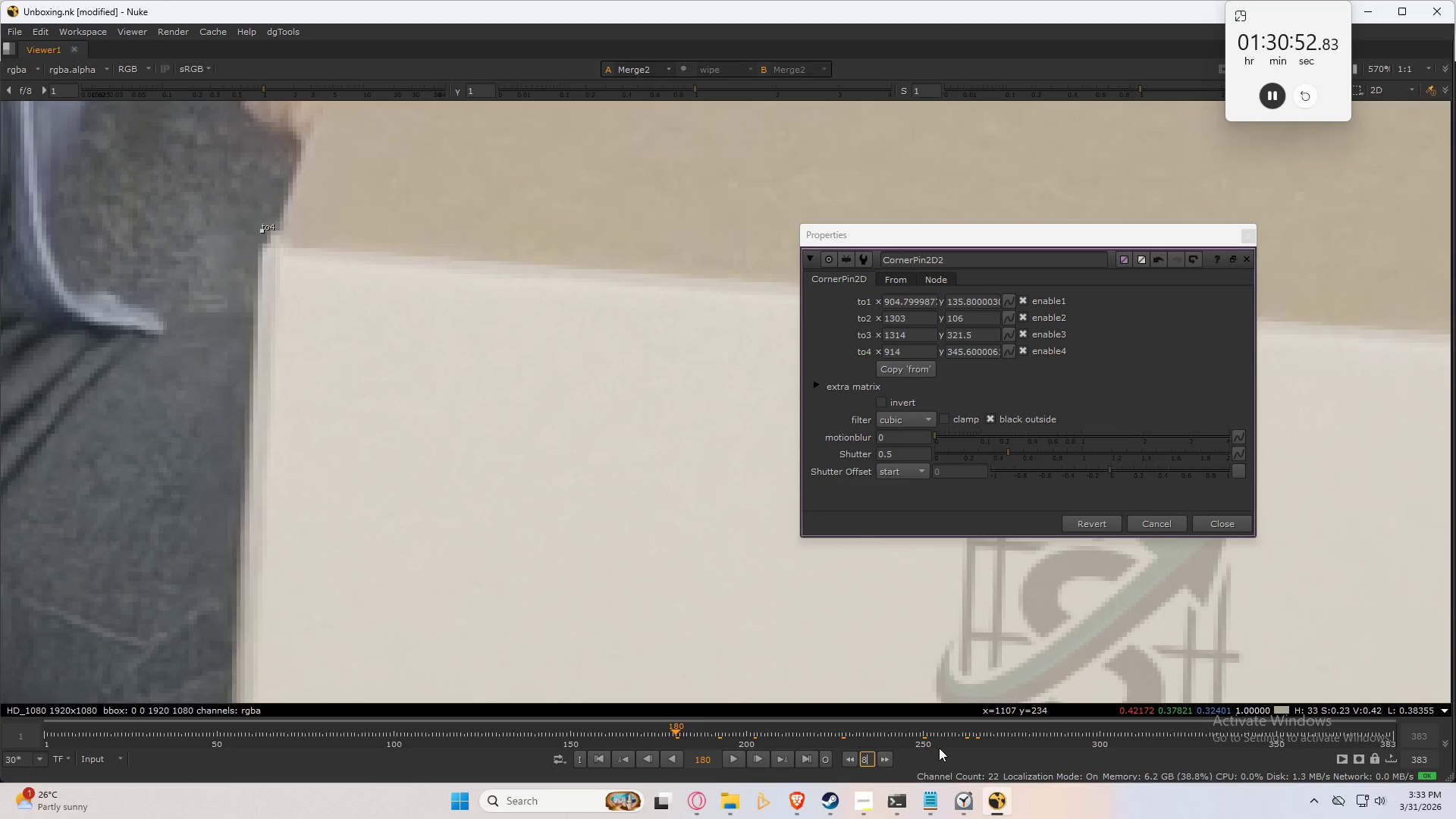 
key(NumpadEnter)
 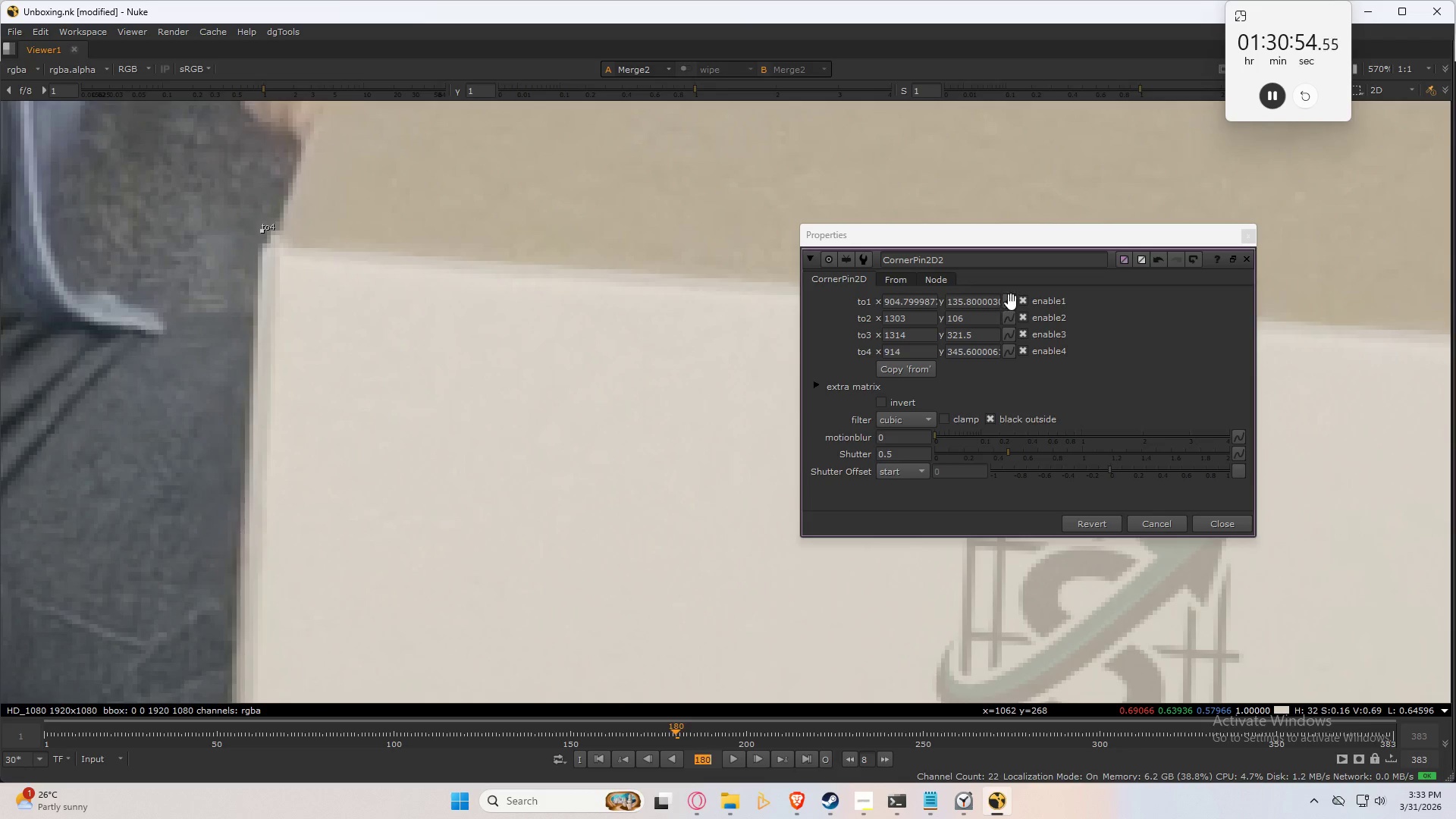 
double_click([1018, 301])
 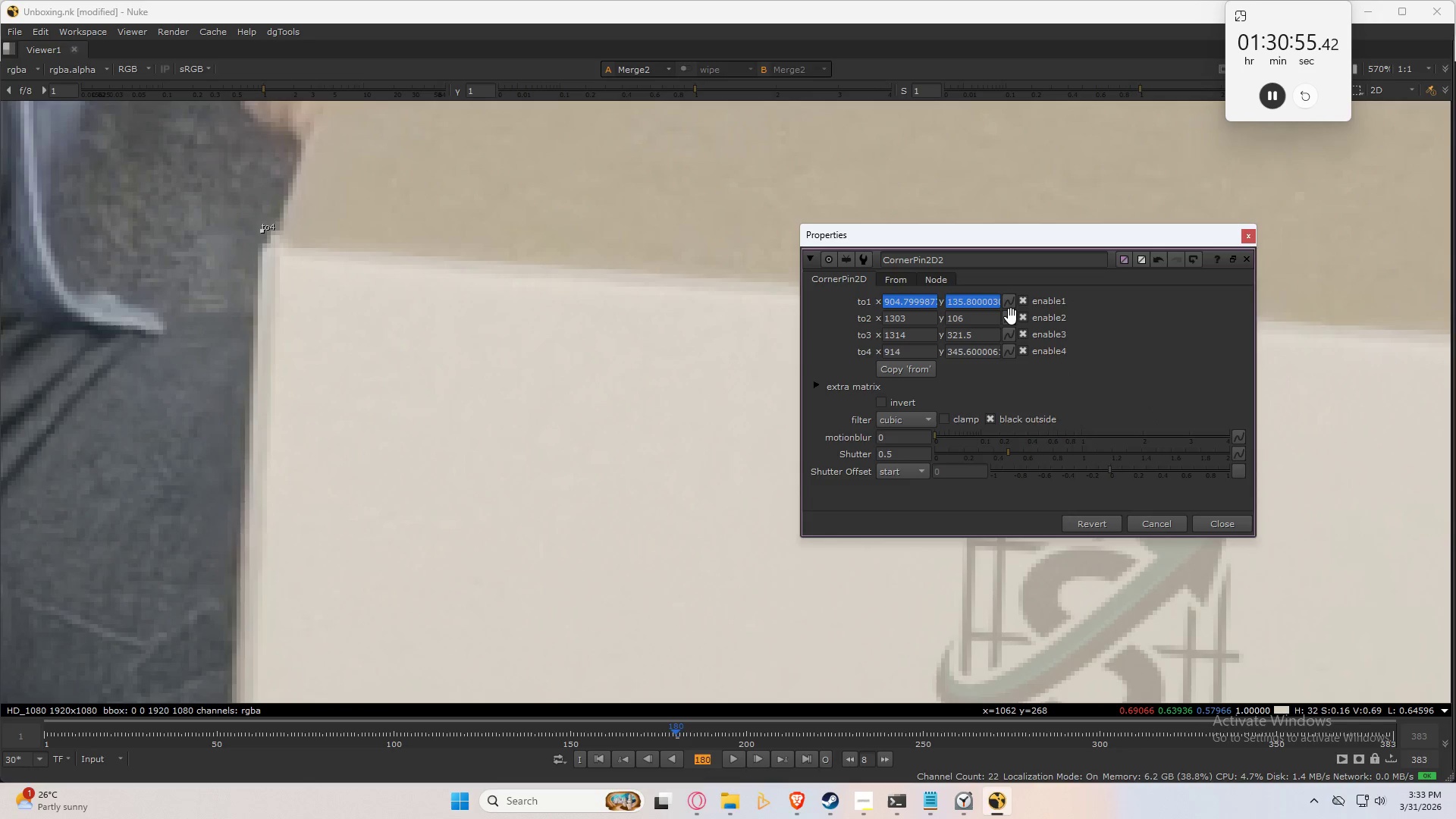 
triple_click([1011, 318])
 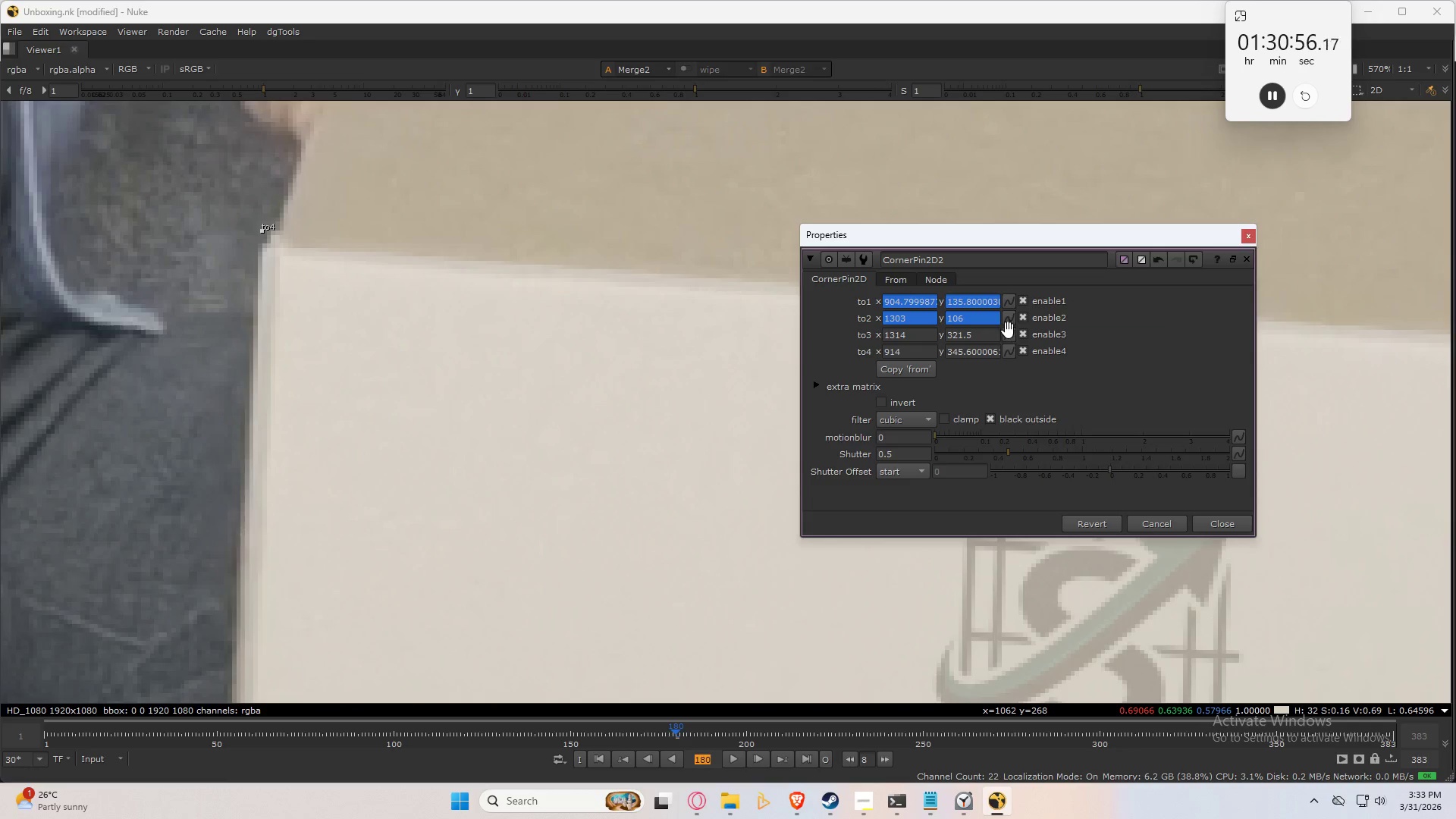 
triple_click([1008, 332])
 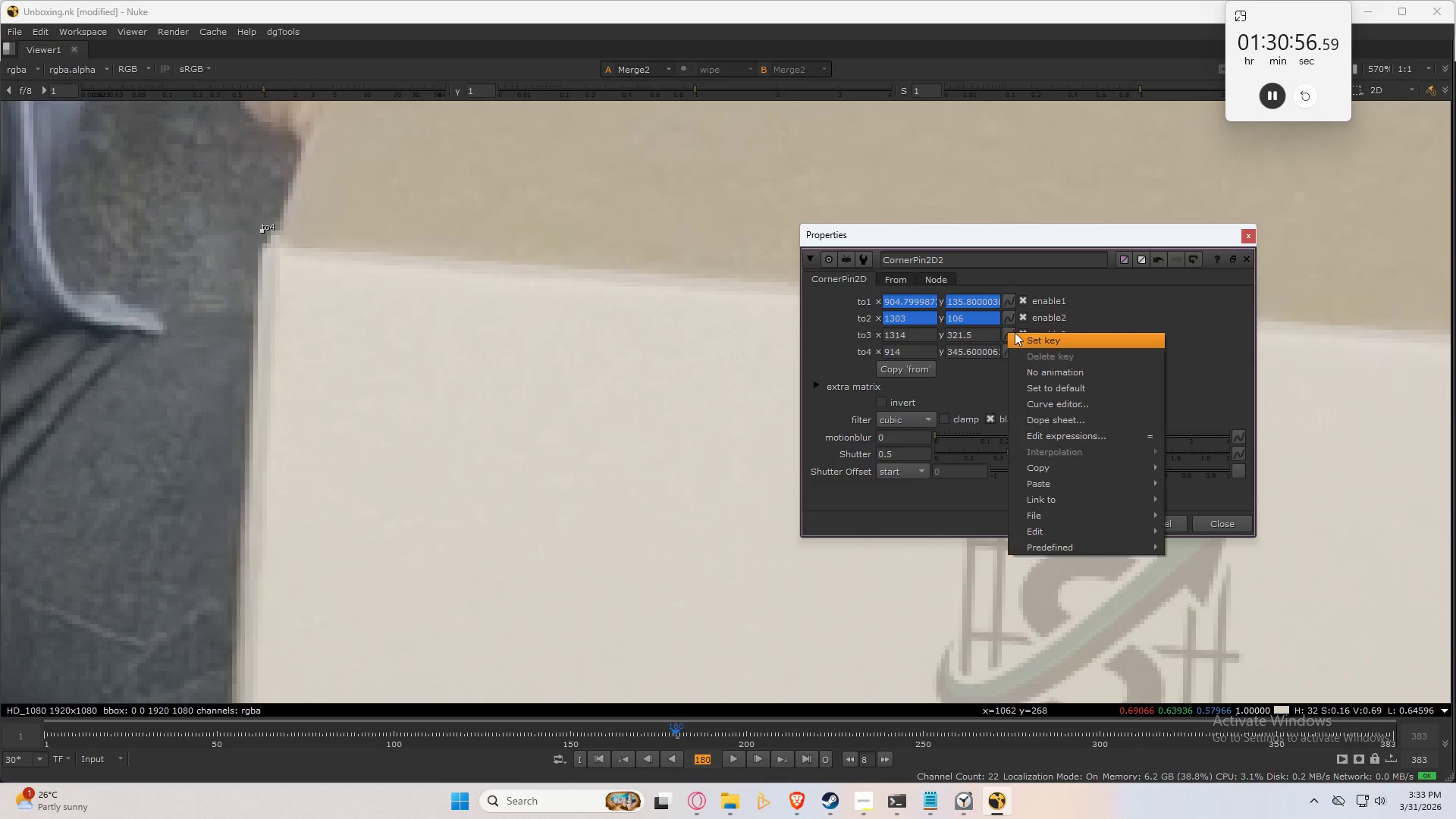 
triple_click([1015, 332])
 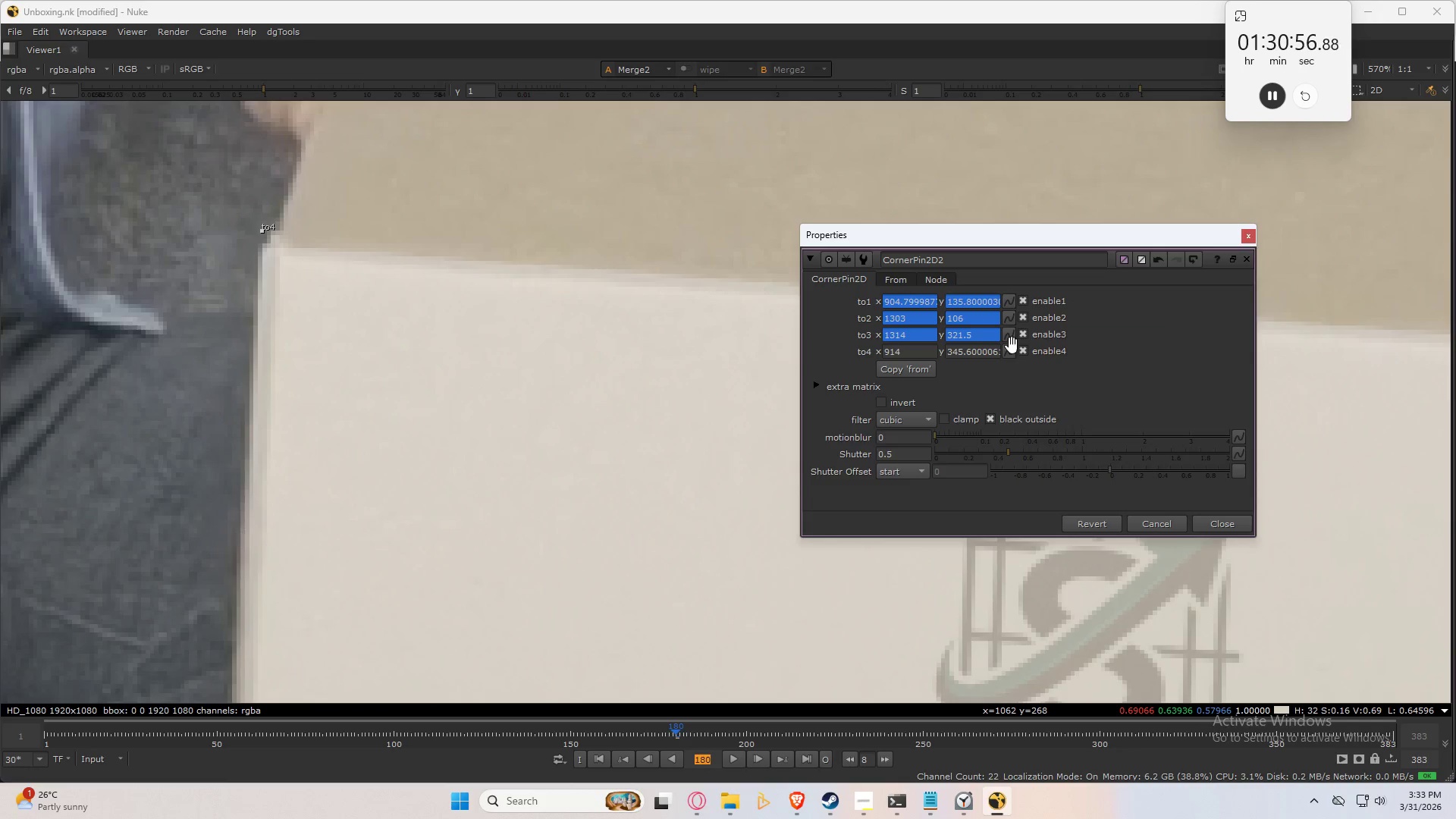 
triple_click([1012, 348])
 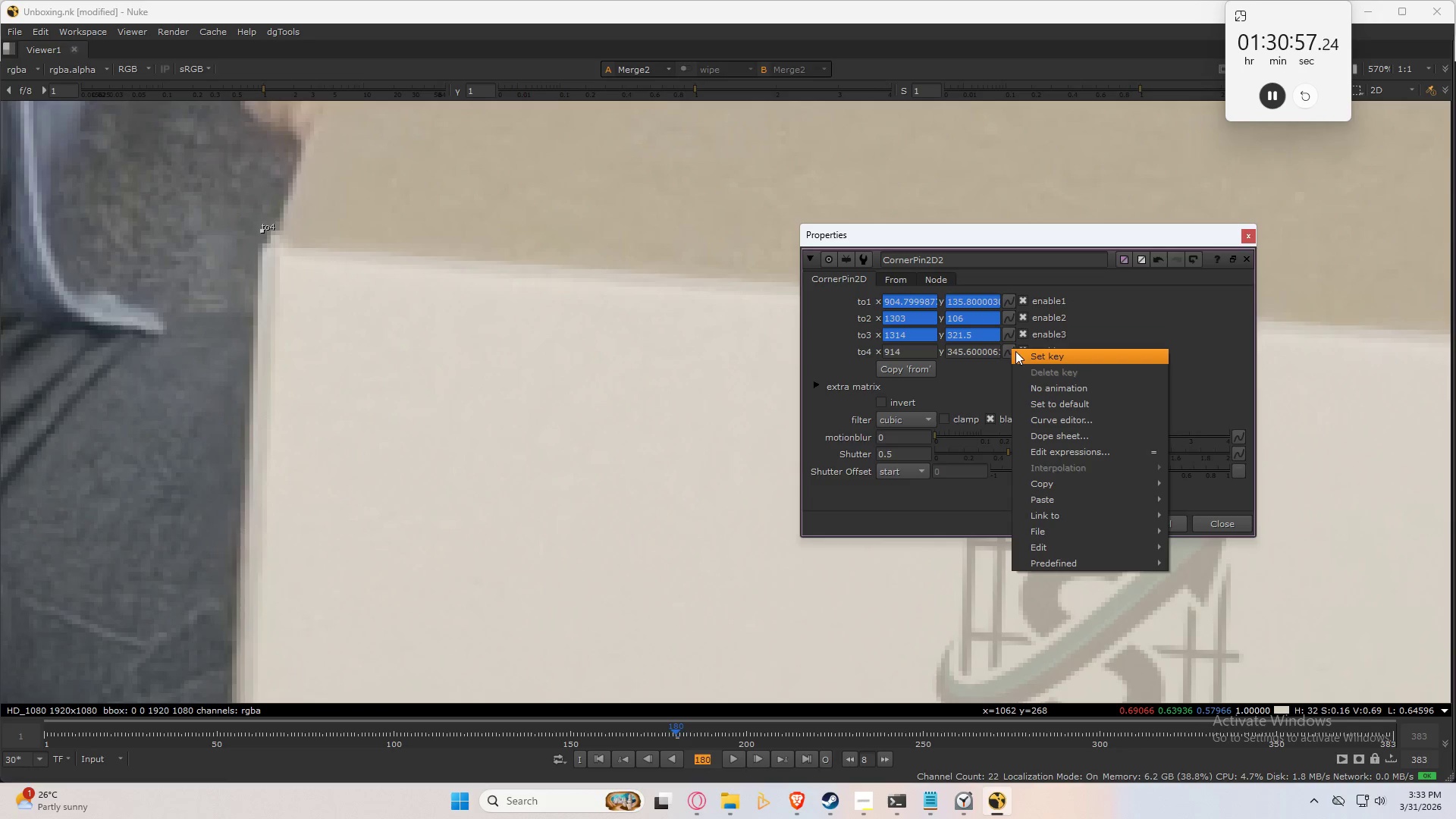 
triple_click([1021, 354])
 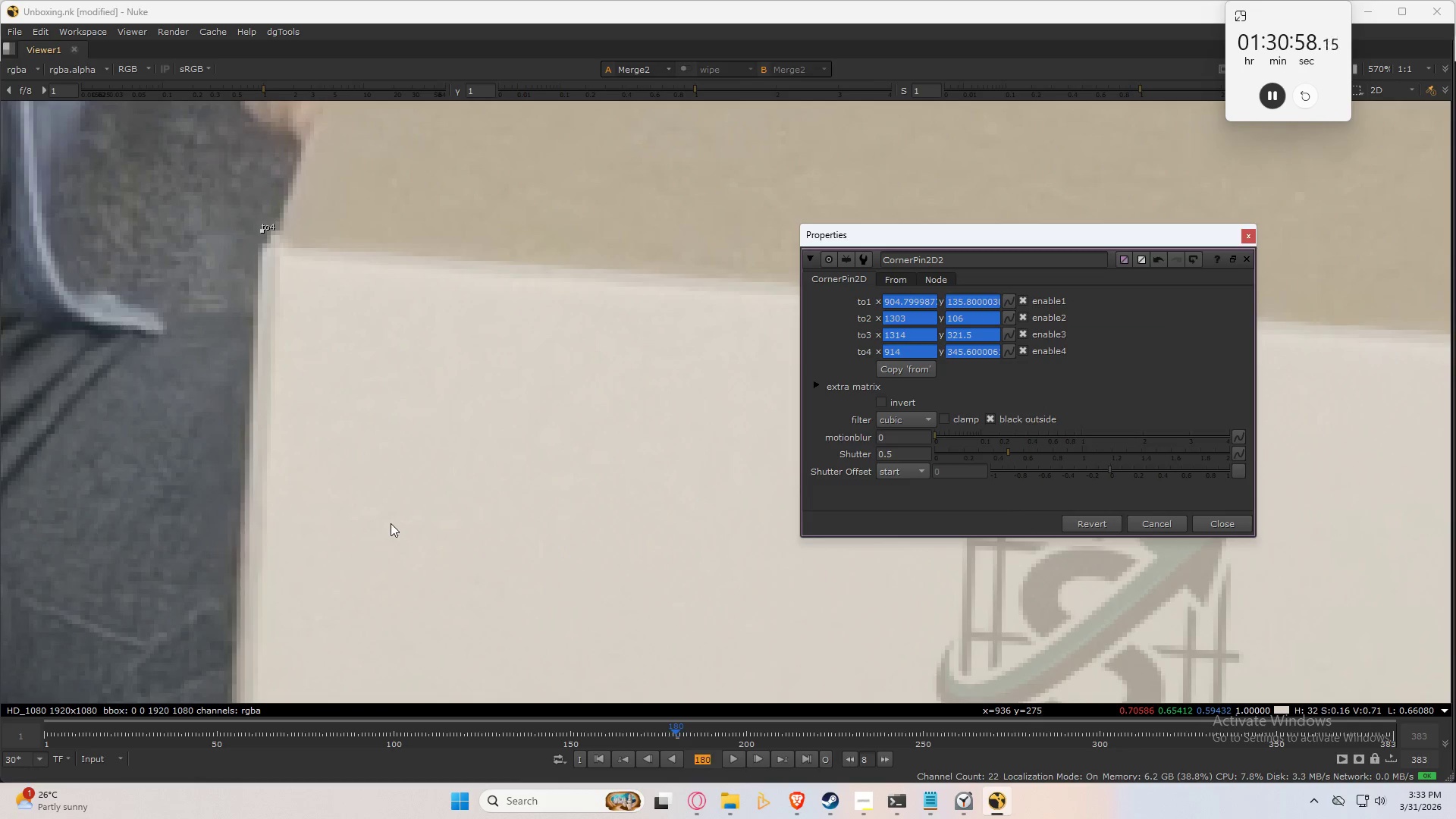 
key(Shift+ArrowRight)
 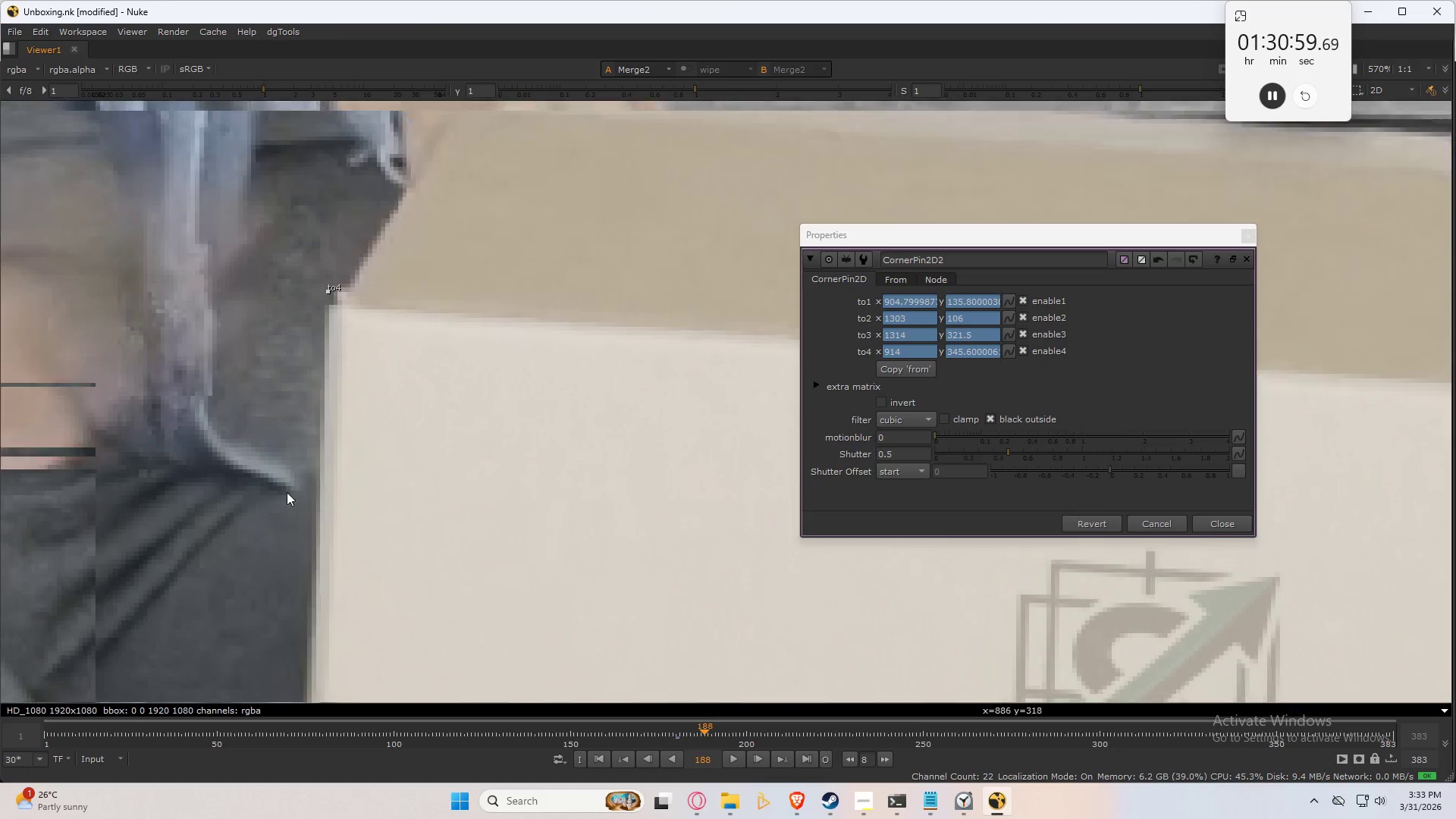 
left_click_drag(start_coordinate=[410, 257], to_coordinate=[121, 426])
 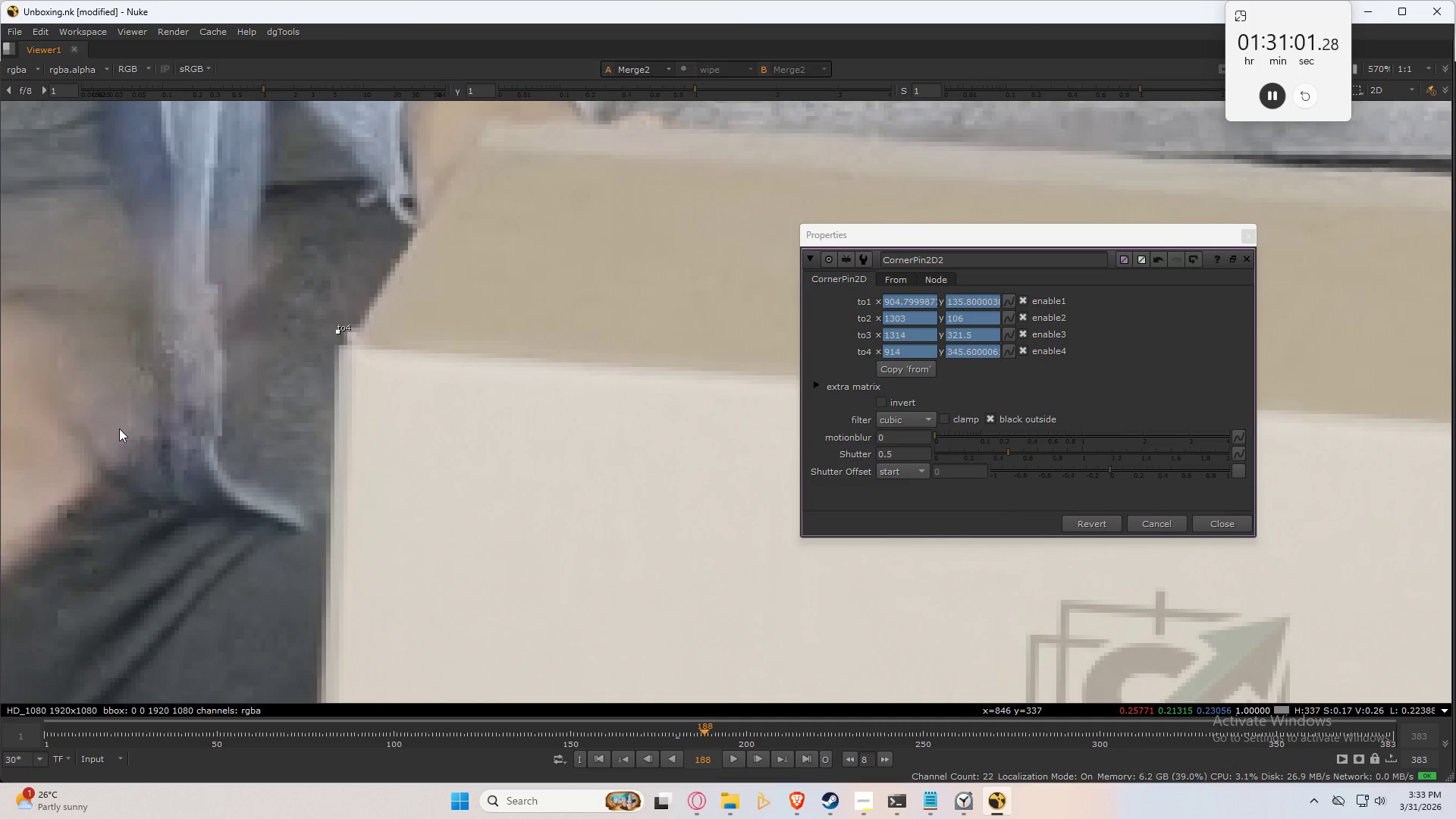 
key(Numpad3)
 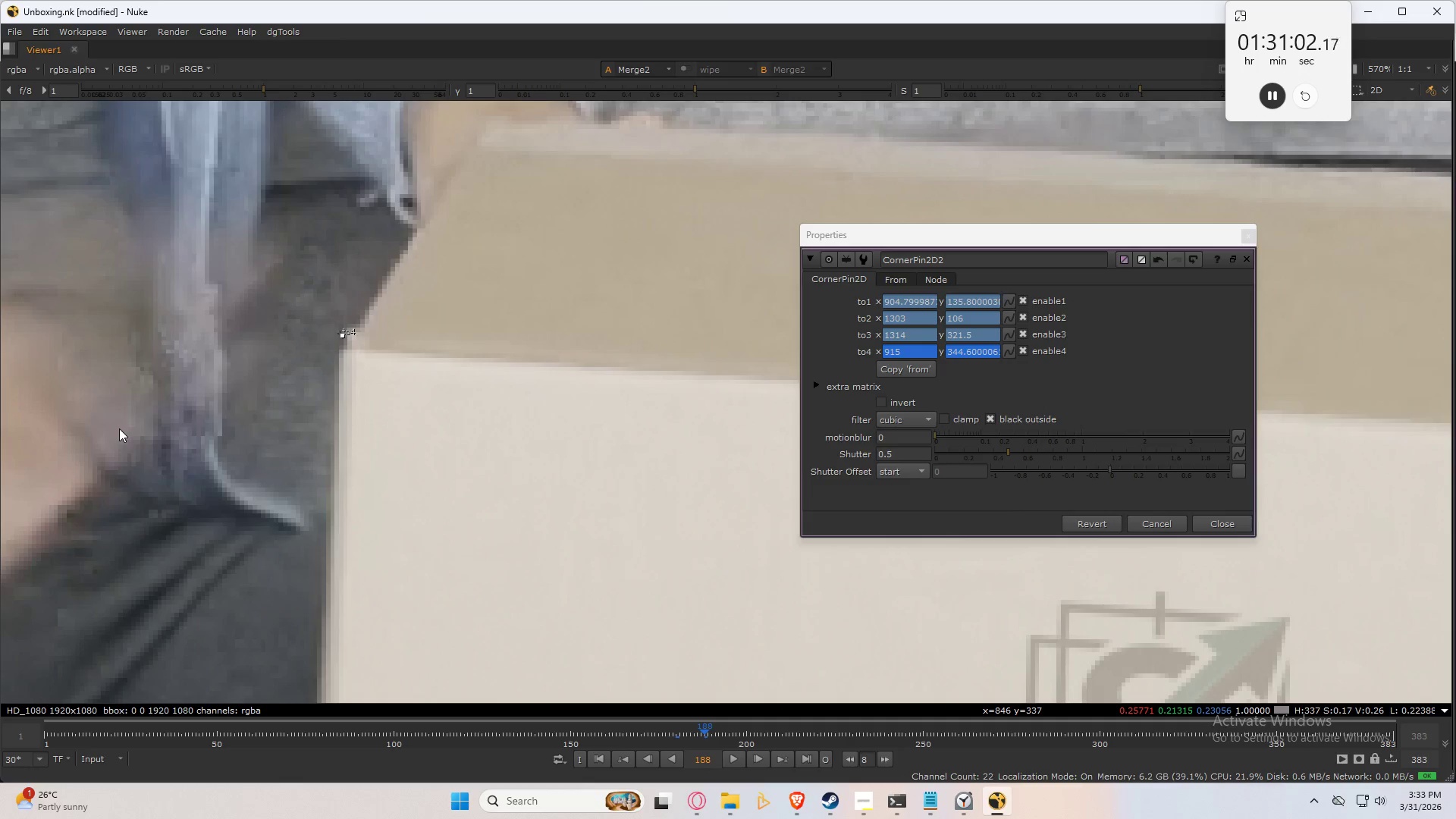 
key(Numpad6)
 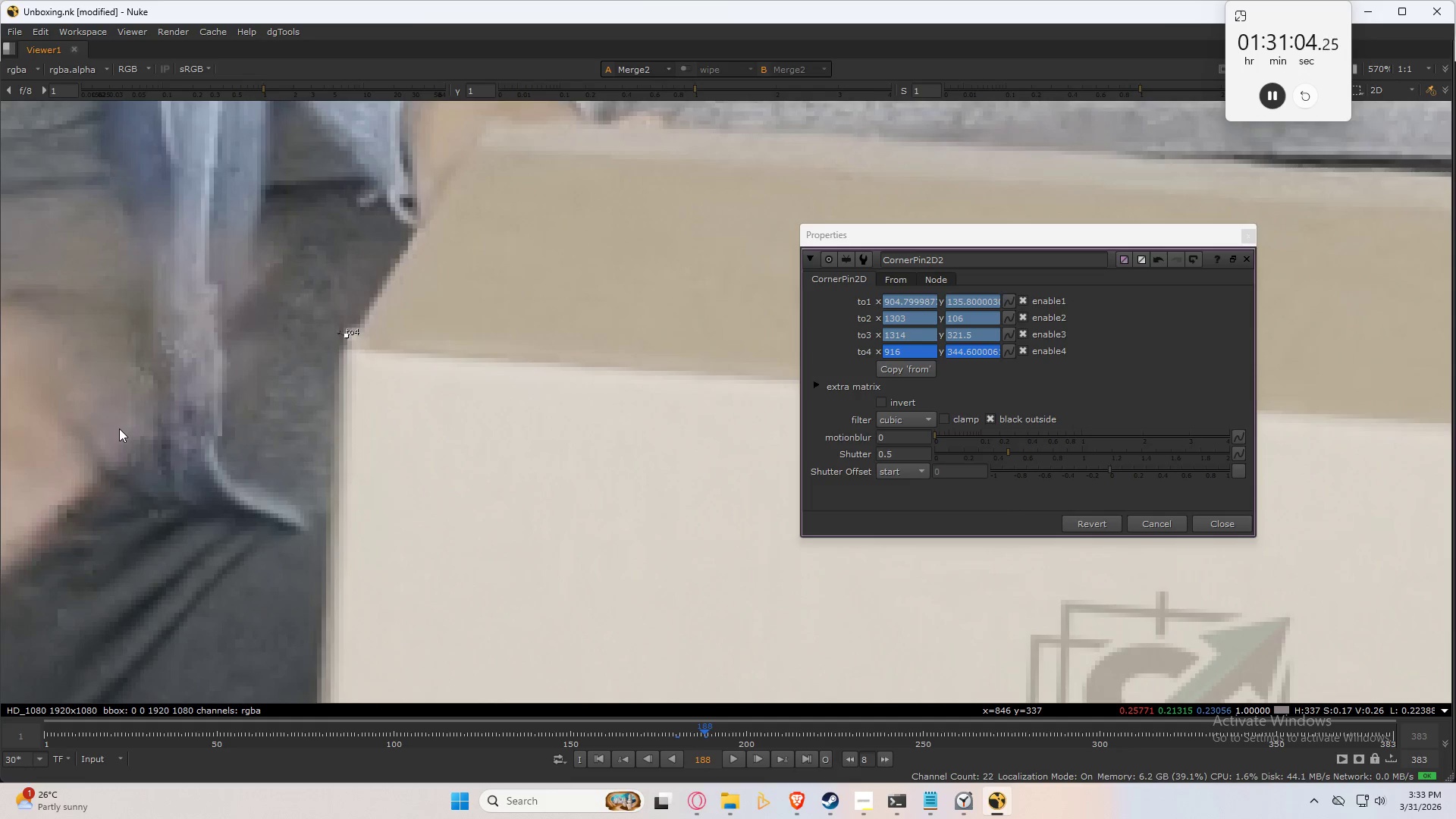 
key(Alt+ArrowLeft)
 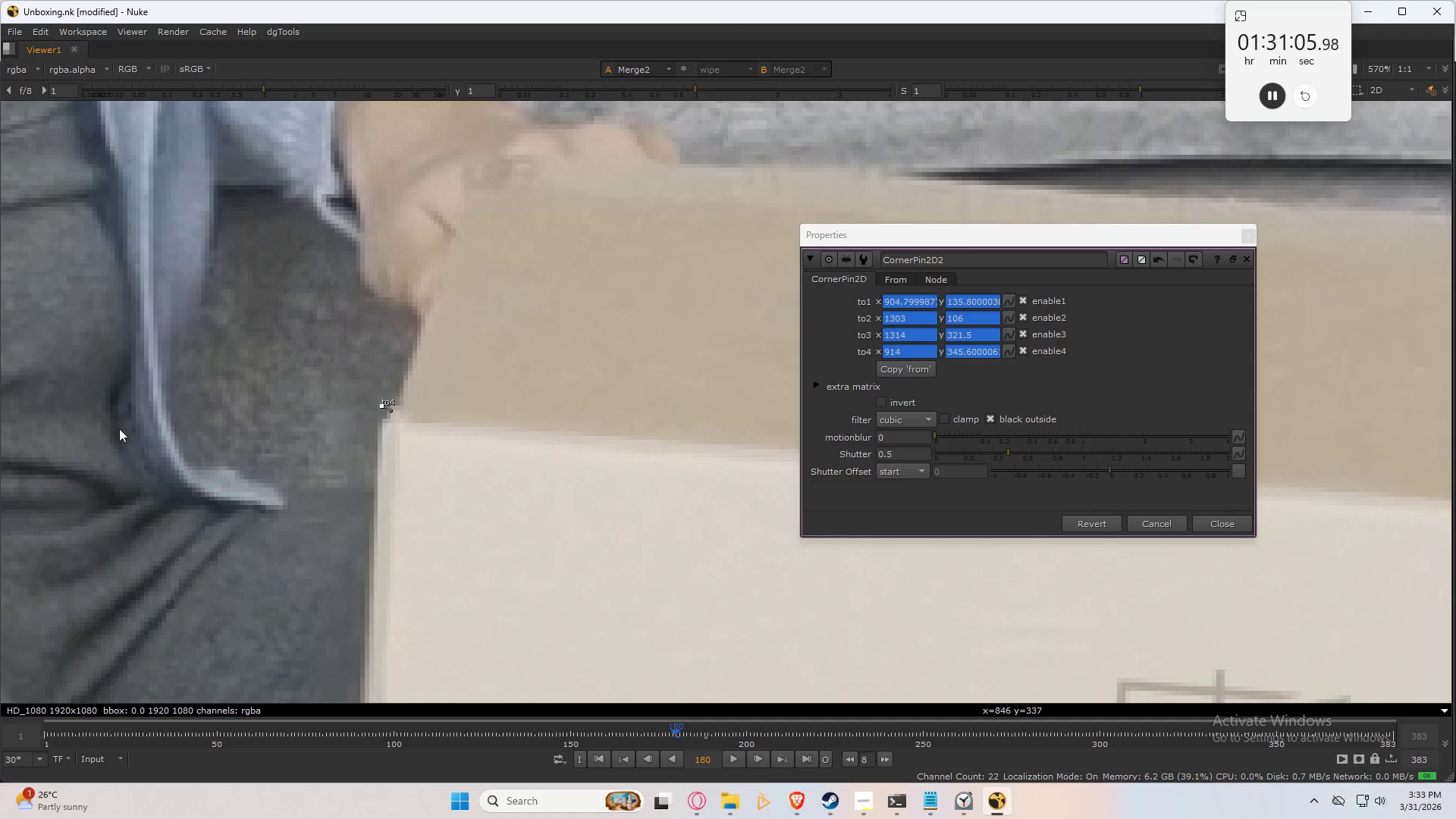 
key(Alt+ArrowRight)
 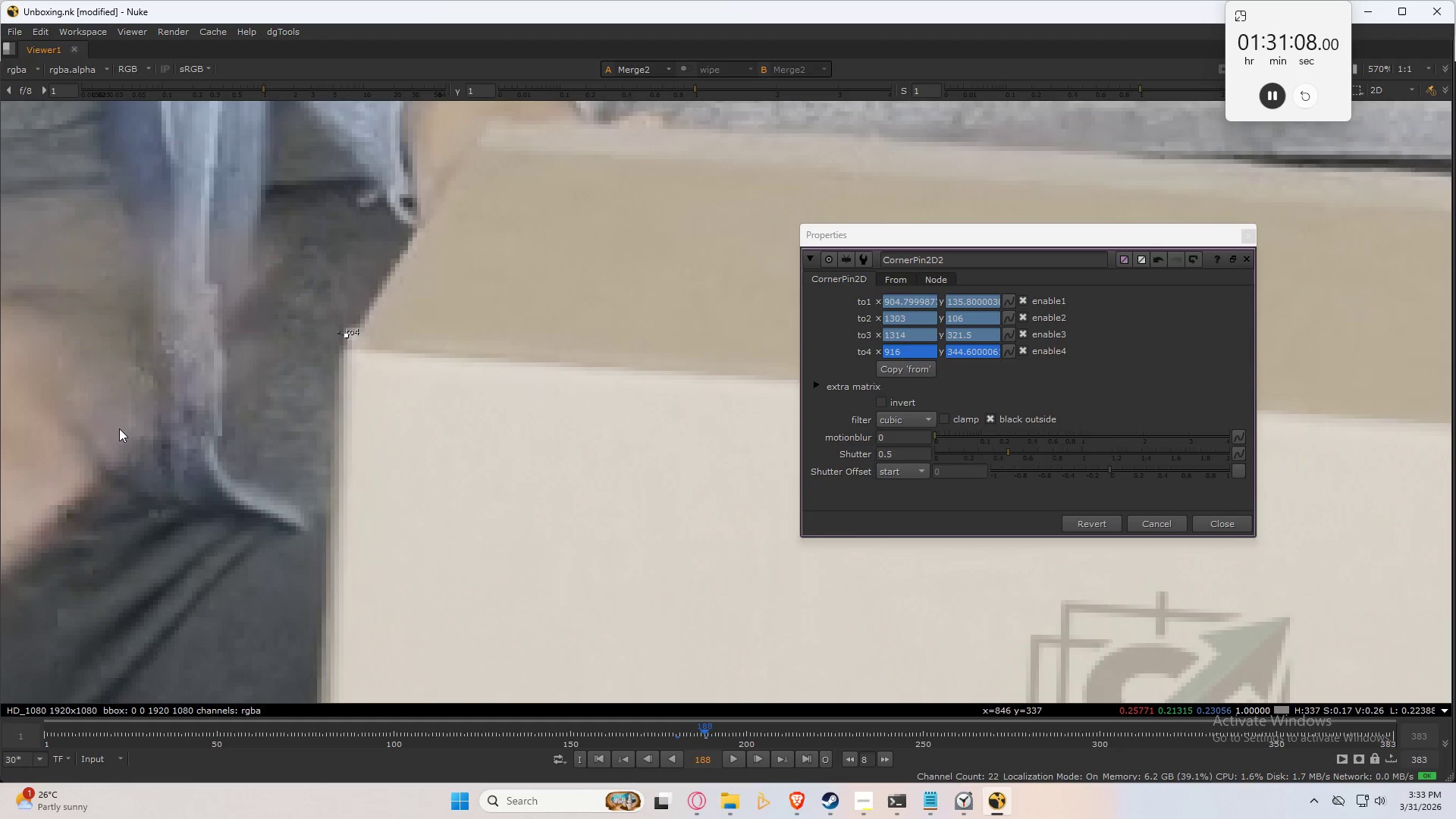 
key(Shift+ArrowRight)
 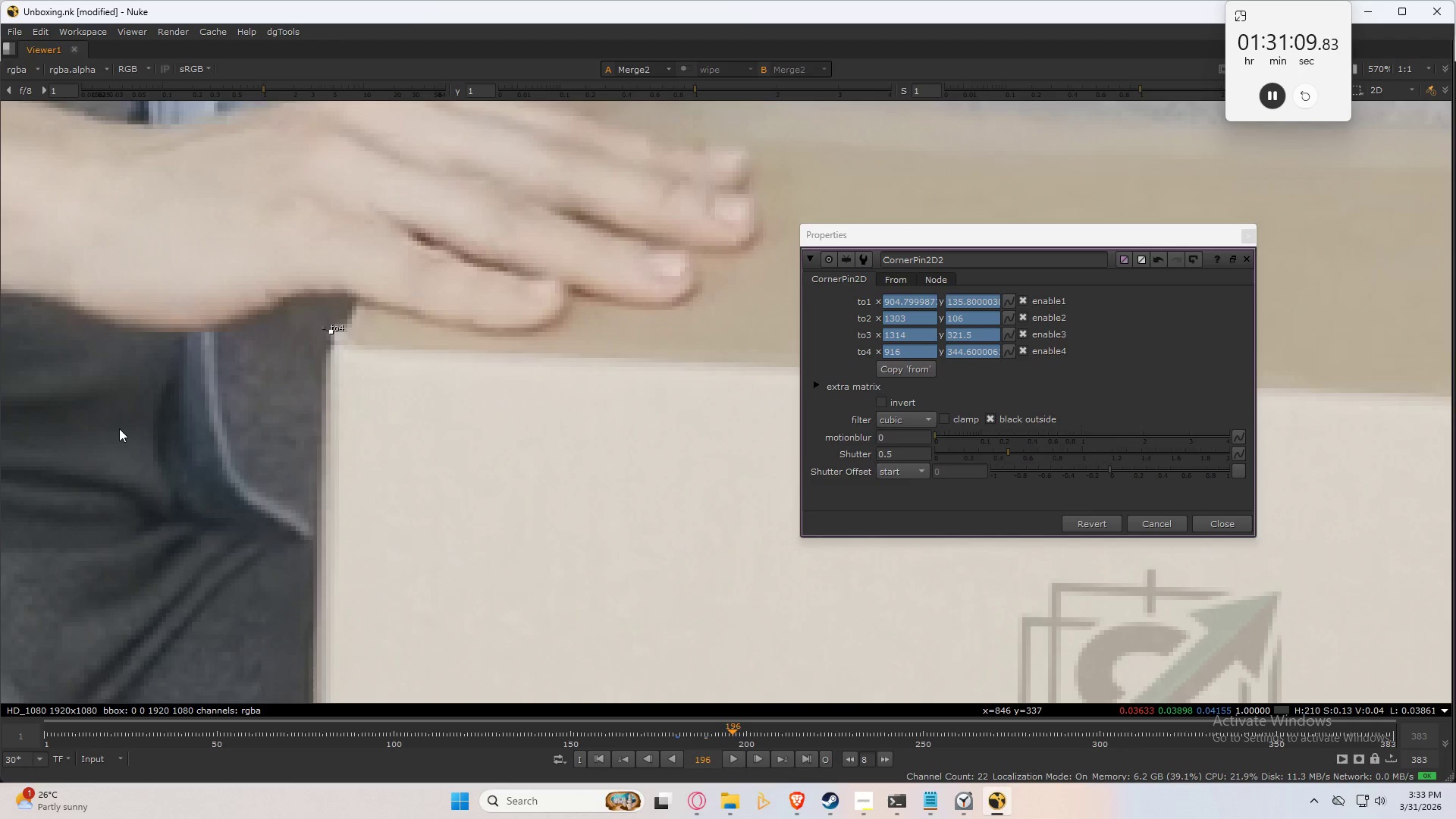 
key(Shift+ArrowRight)
 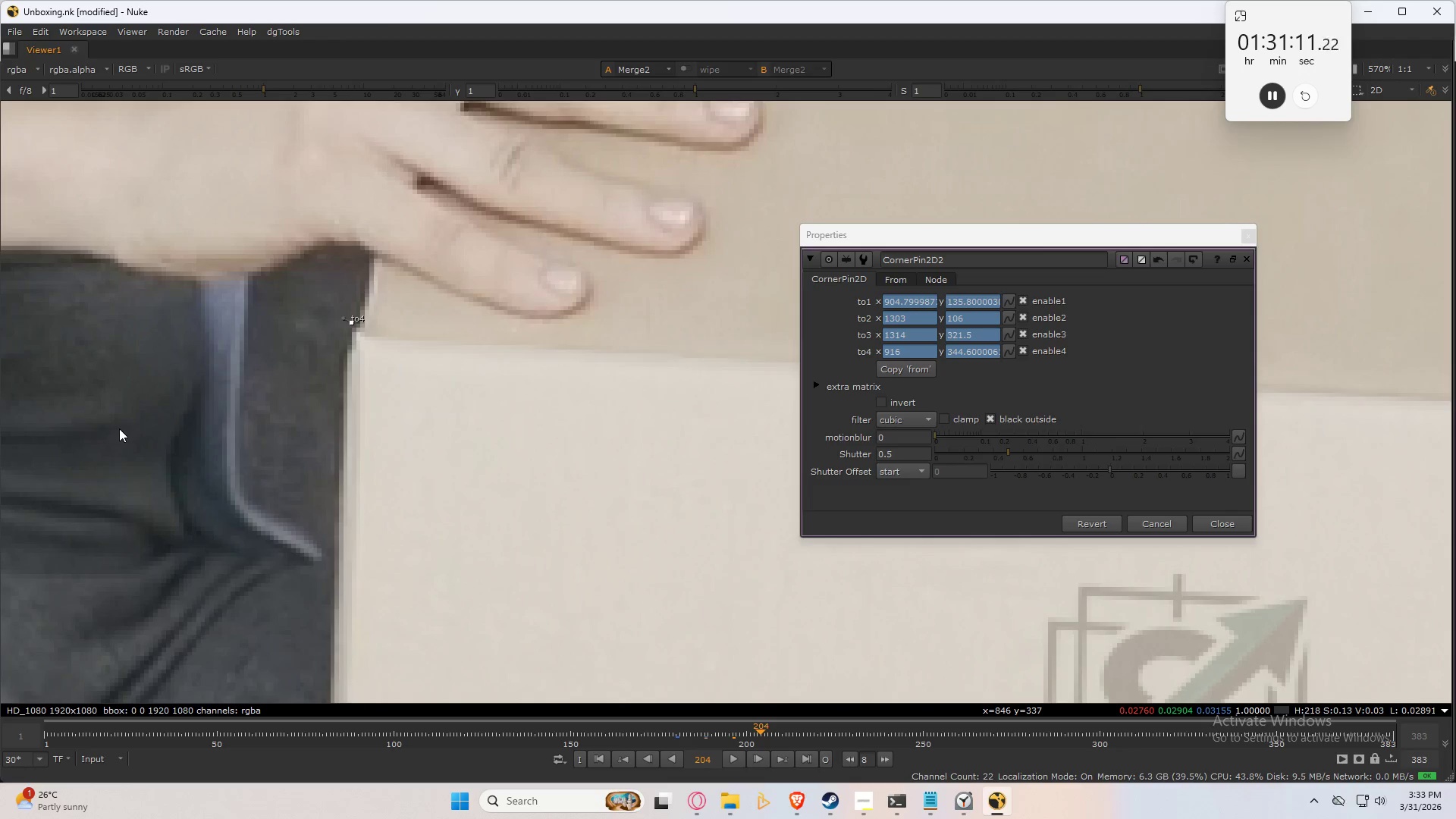 
key(Shift+ArrowRight)
 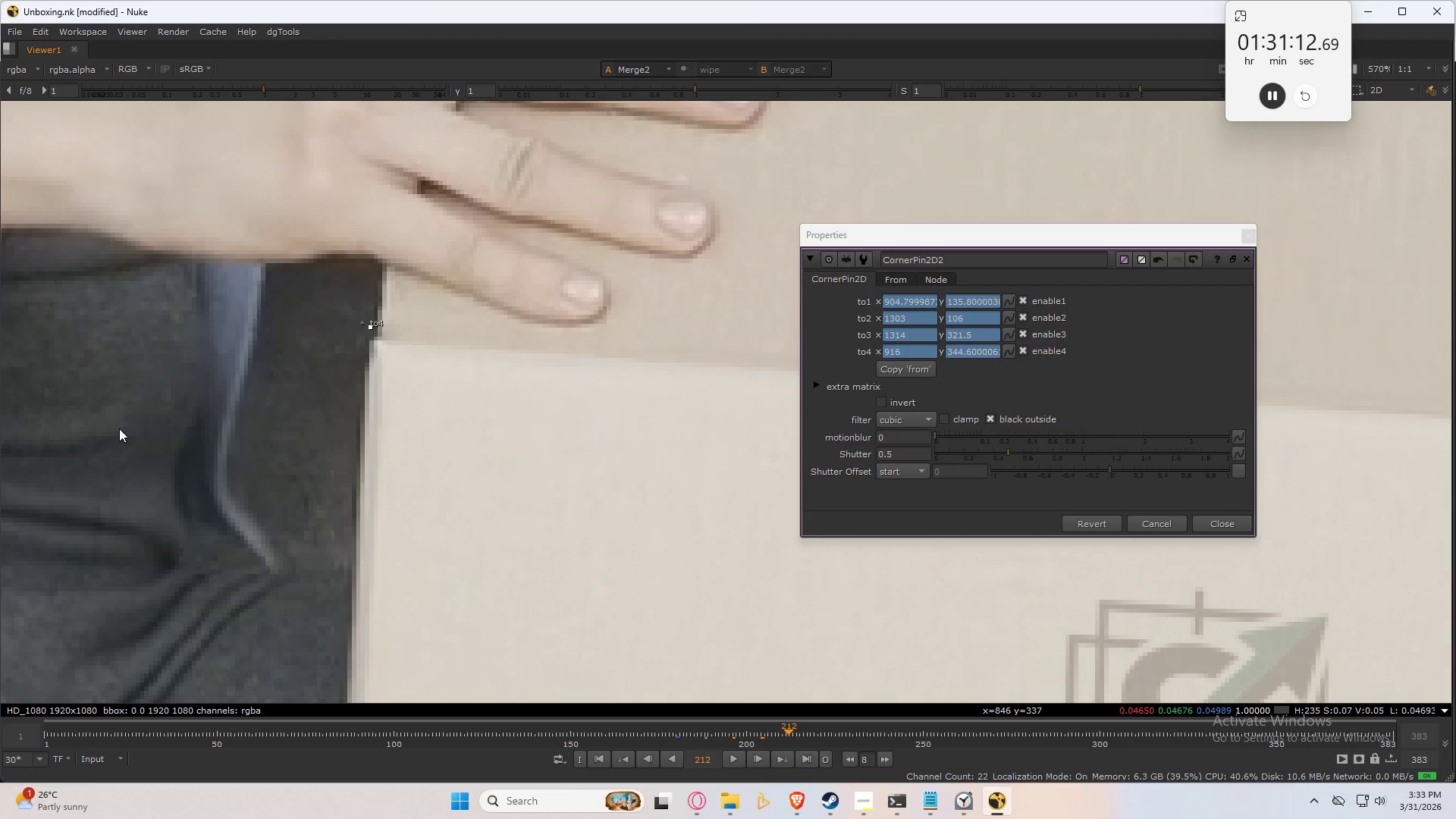 
key(Space)
 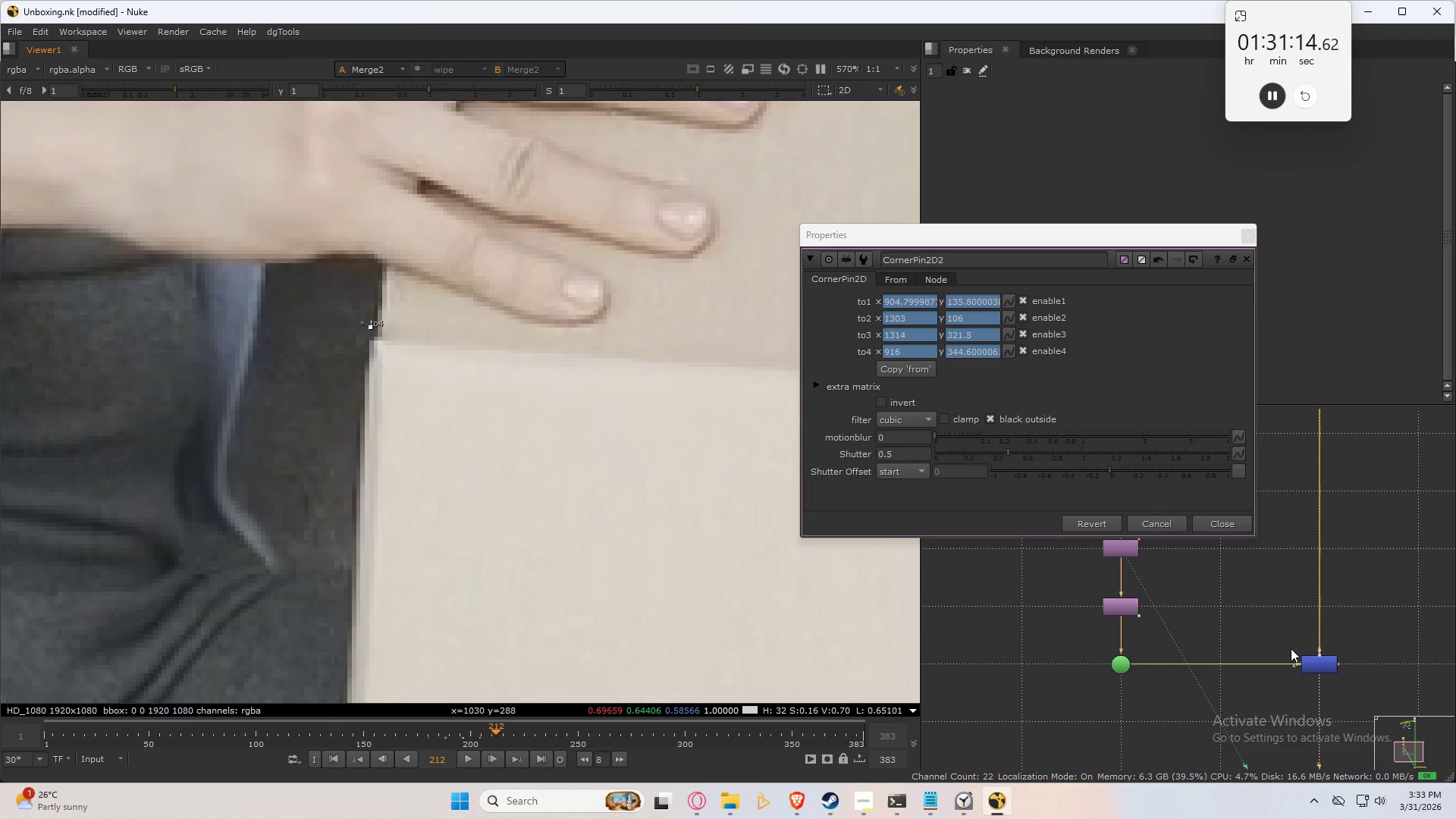 
double_click([1310, 661])
 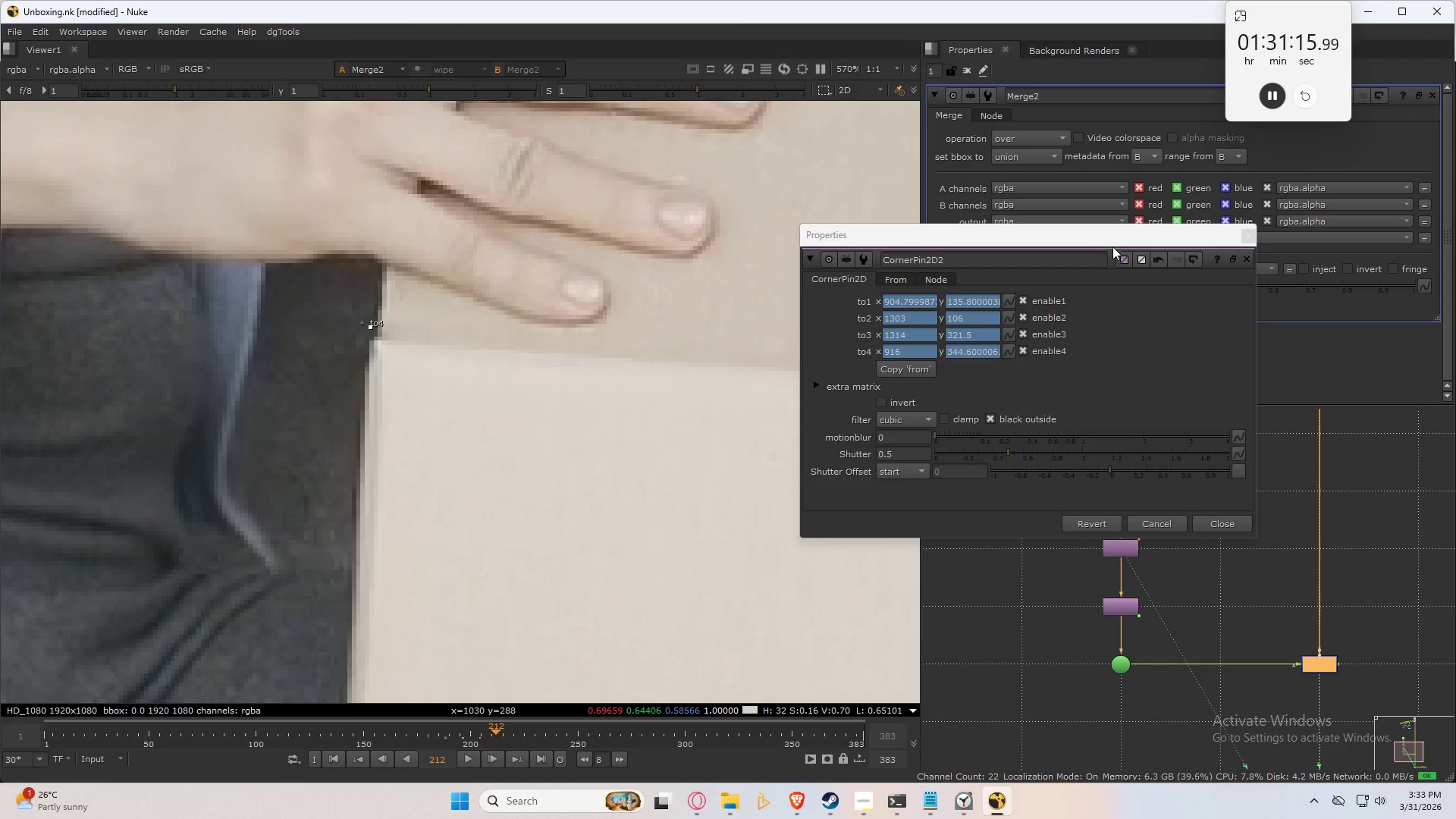 
left_click_drag(start_coordinate=[1120, 237], to_coordinate=[1100, 360])
 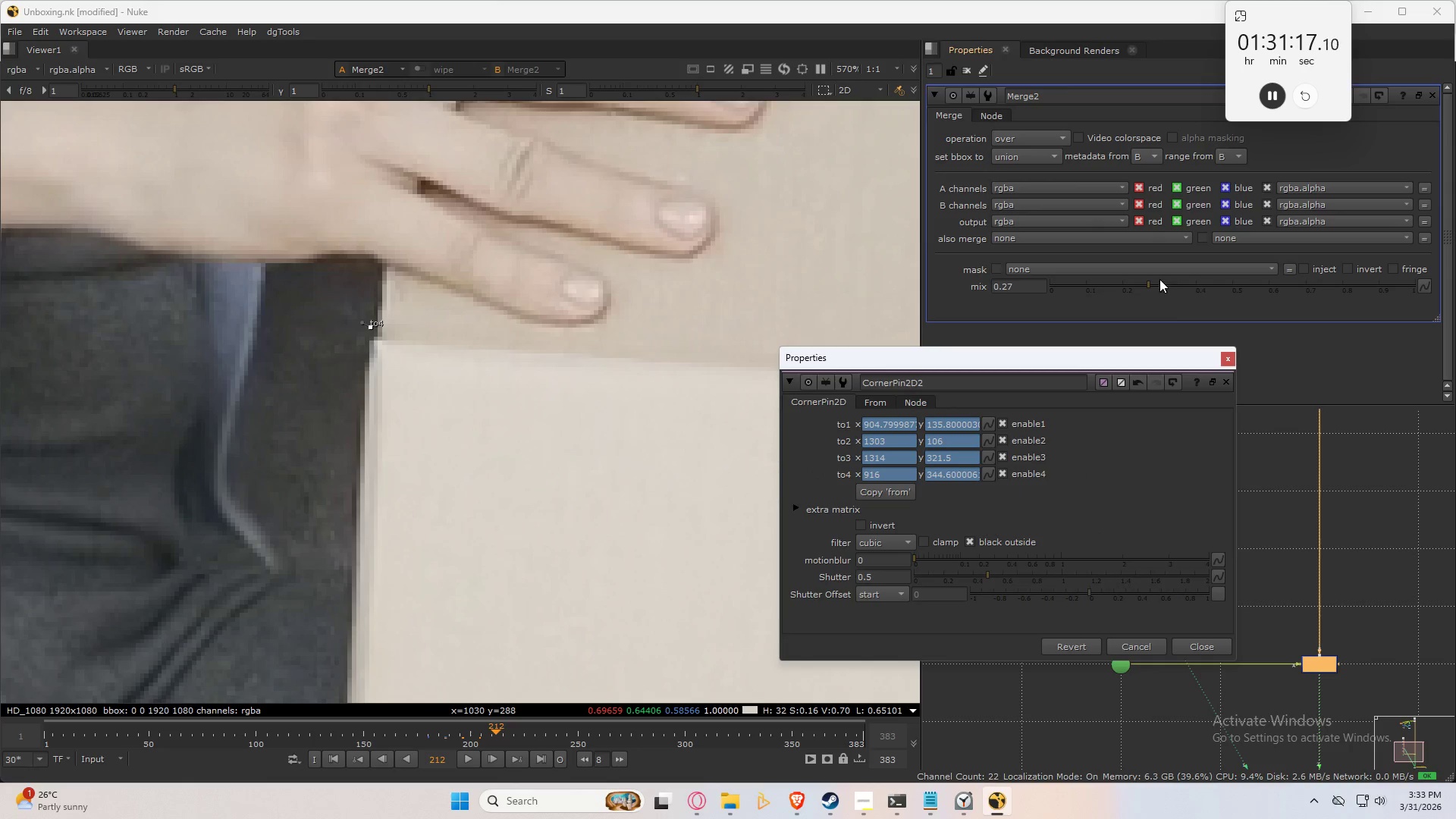 
left_click_drag(start_coordinate=[1152, 281], to_coordinate=[1228, 281])
 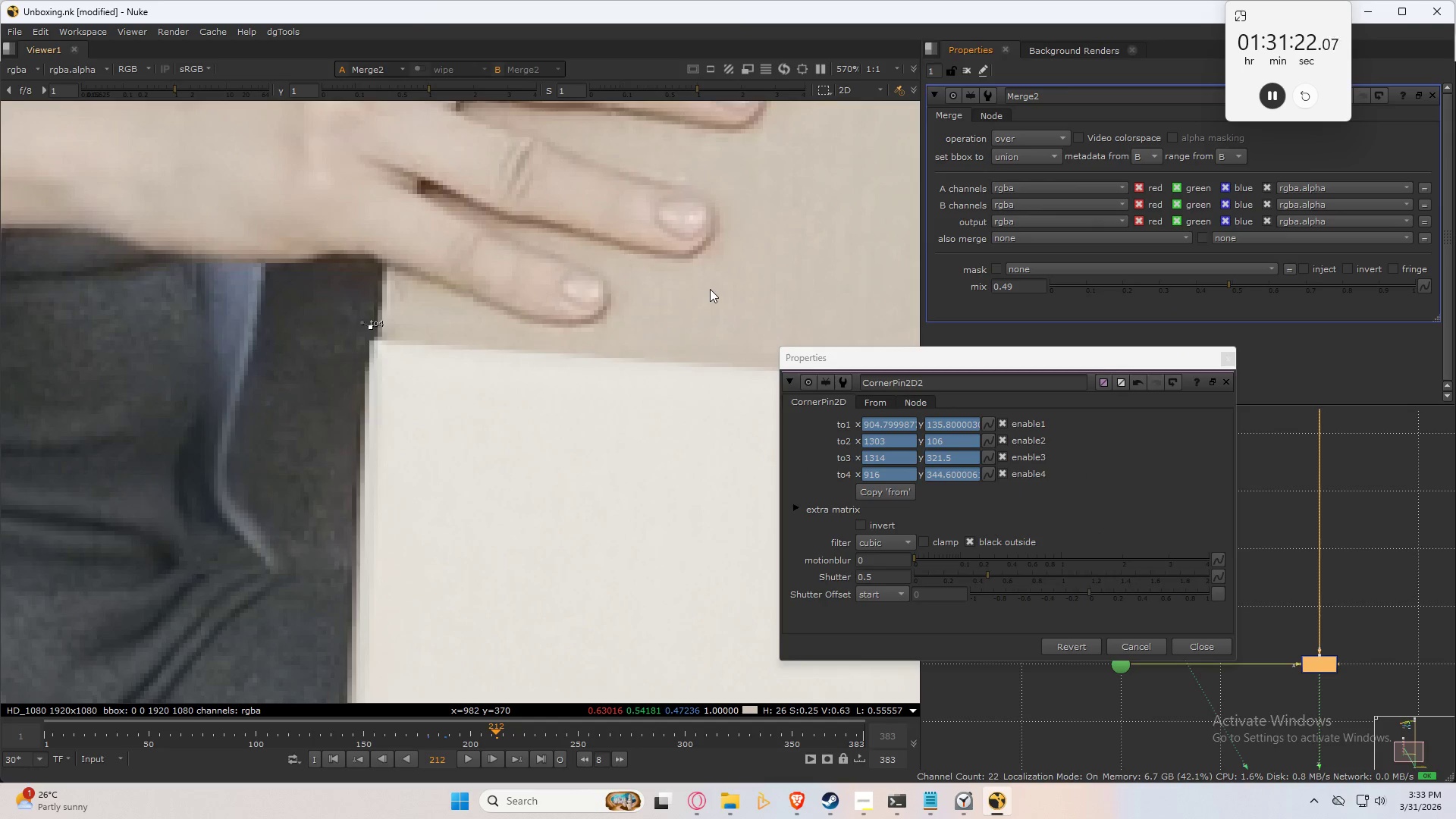 
key(Space)
 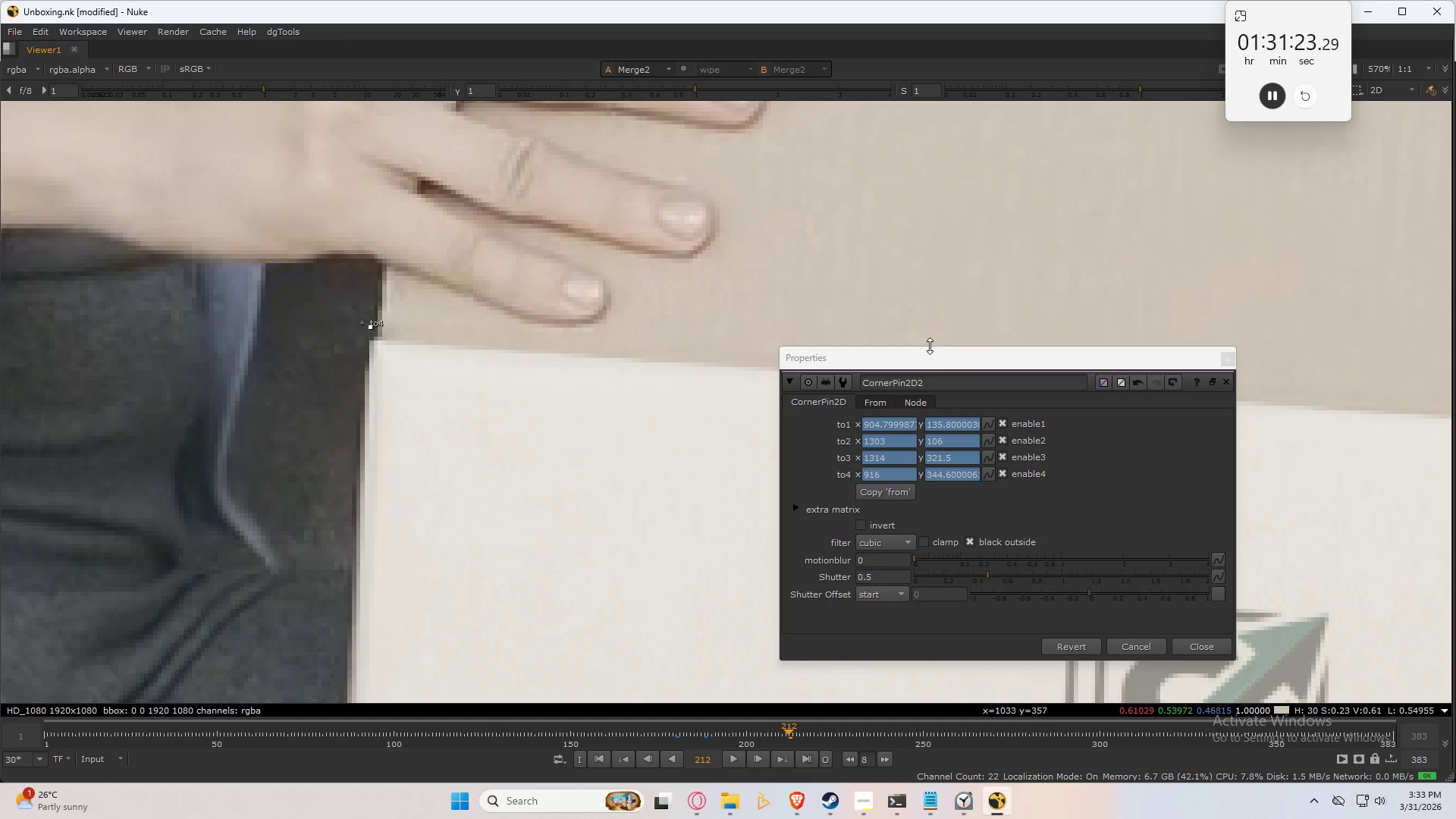 
left_click_drag(start_coordinate=[942, 365], to_coordinate=[1031, 227])
 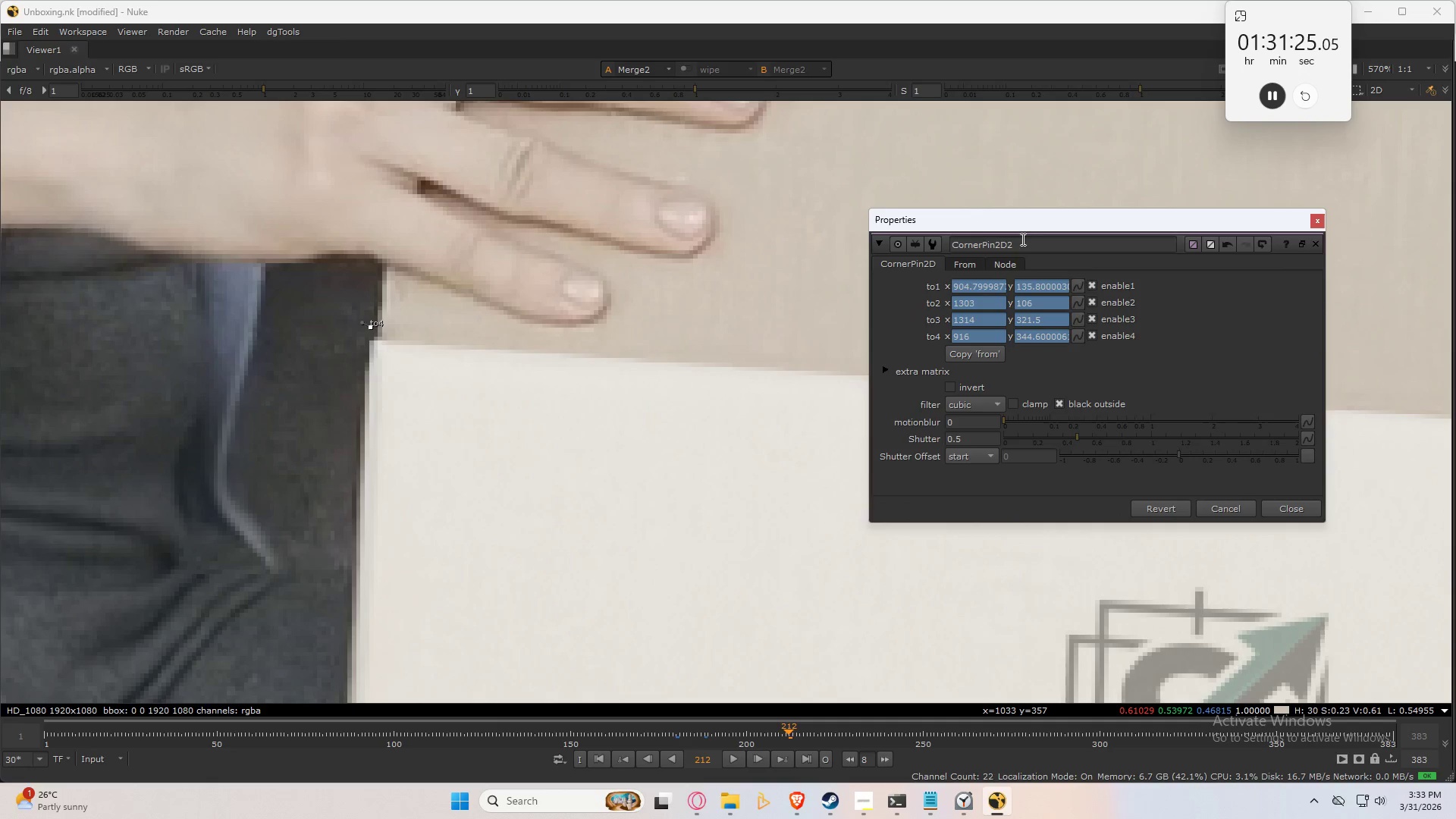 
key(Shift+ArrowRight)
 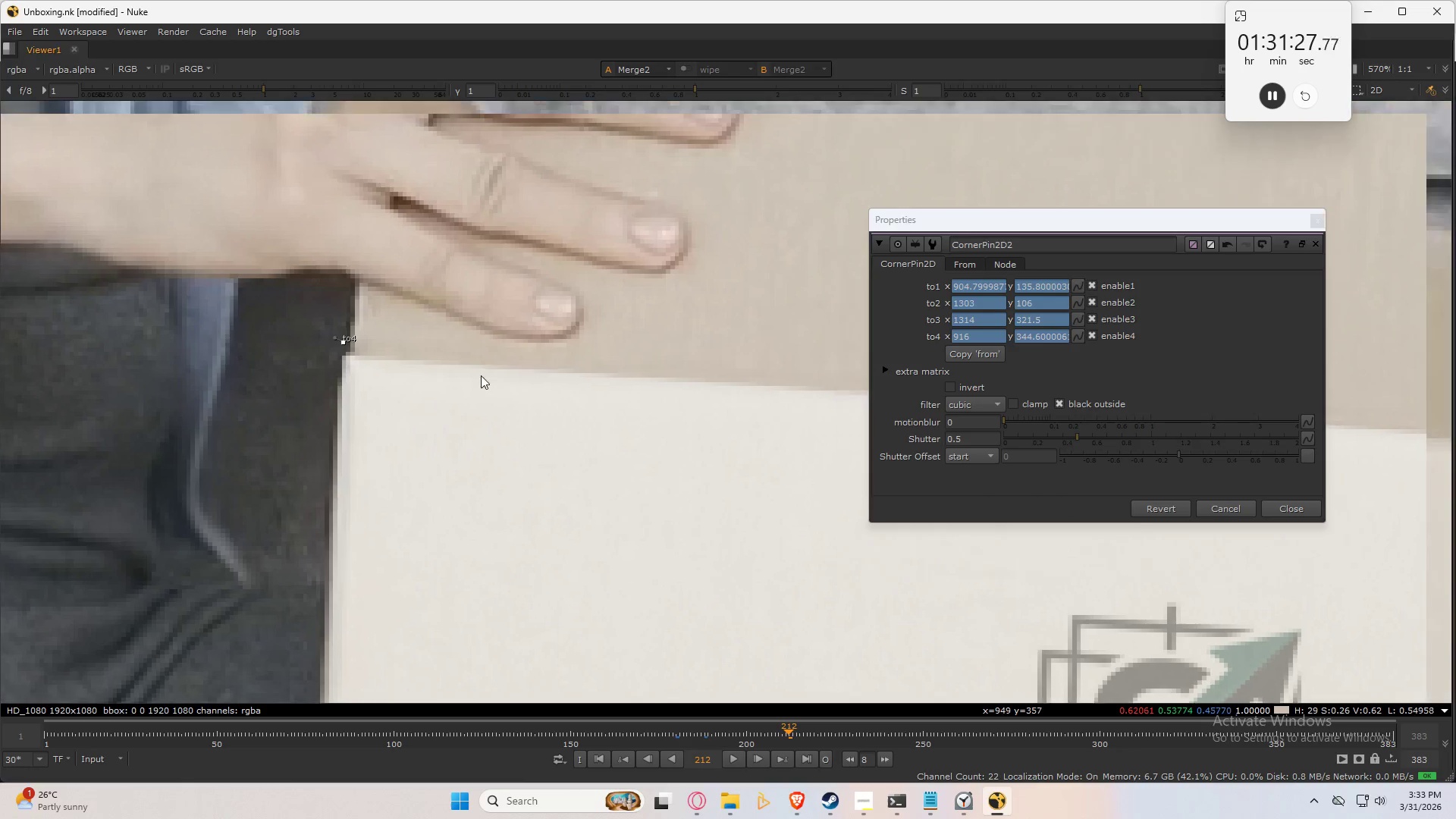 
key(Shift+ArrowRight)
 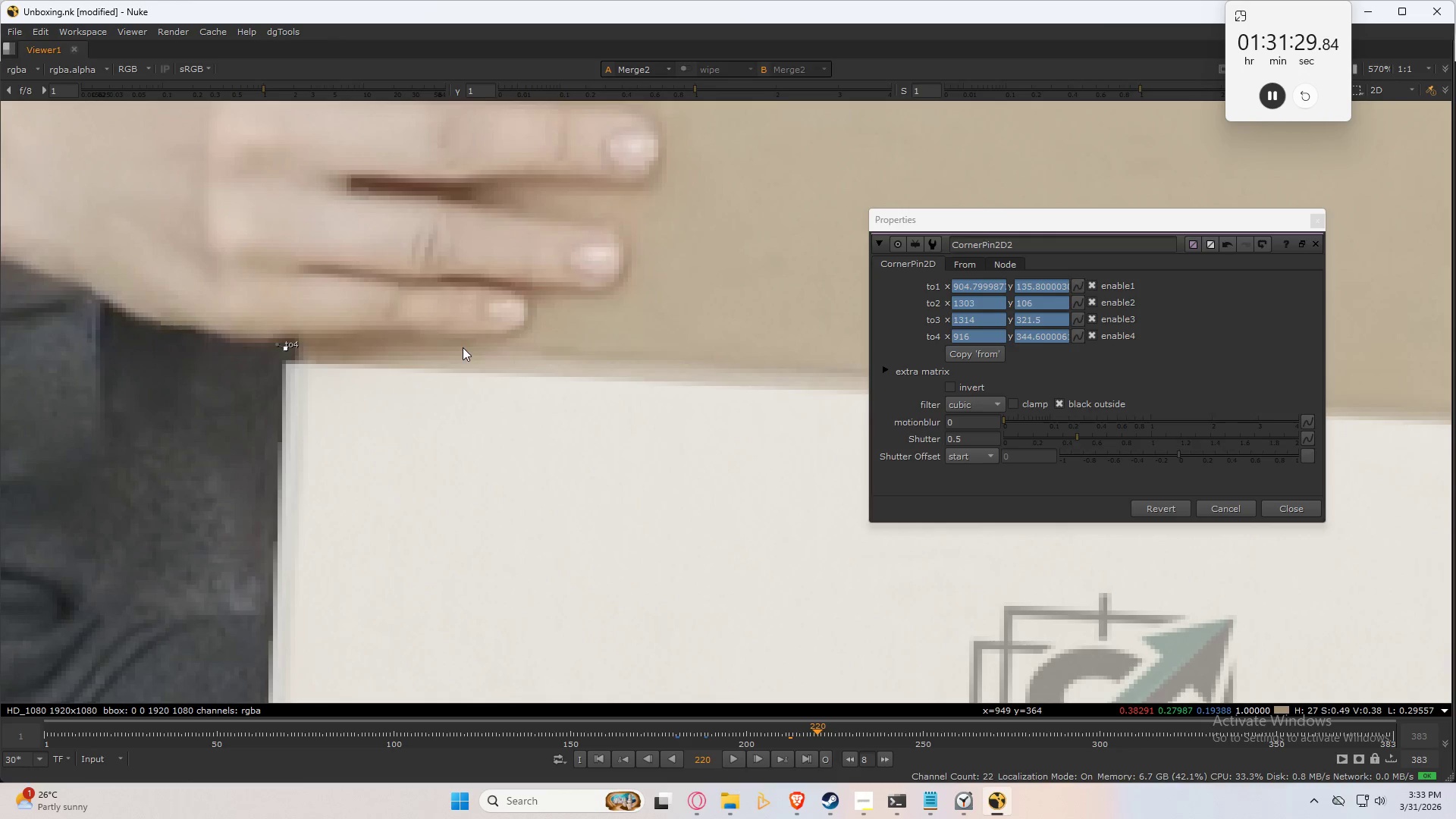 
left_click_drag(start_coordinate=[372, 303], to_coordinate=[184, 403])
 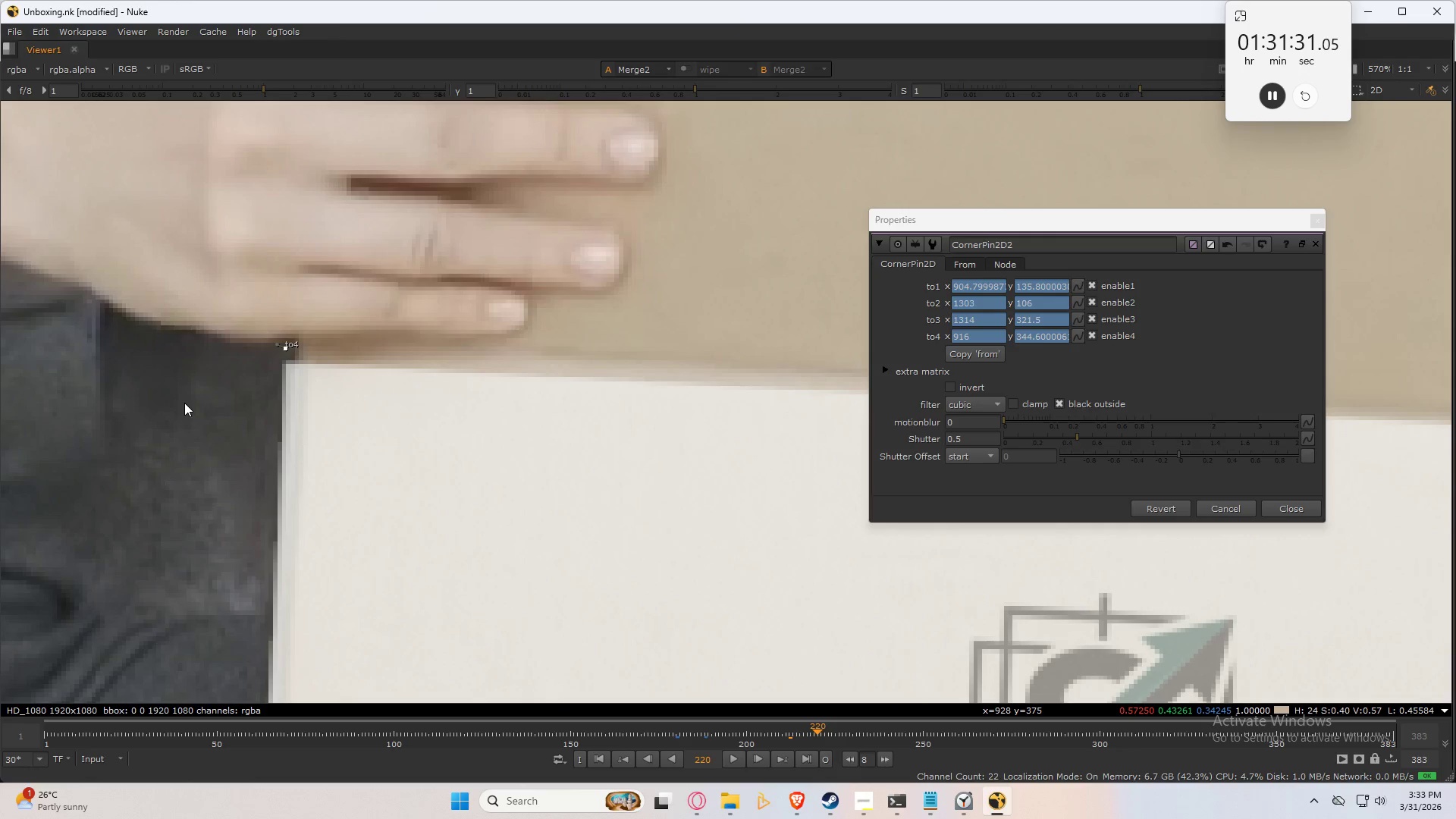 
key(Shift+ArrowLeft)
 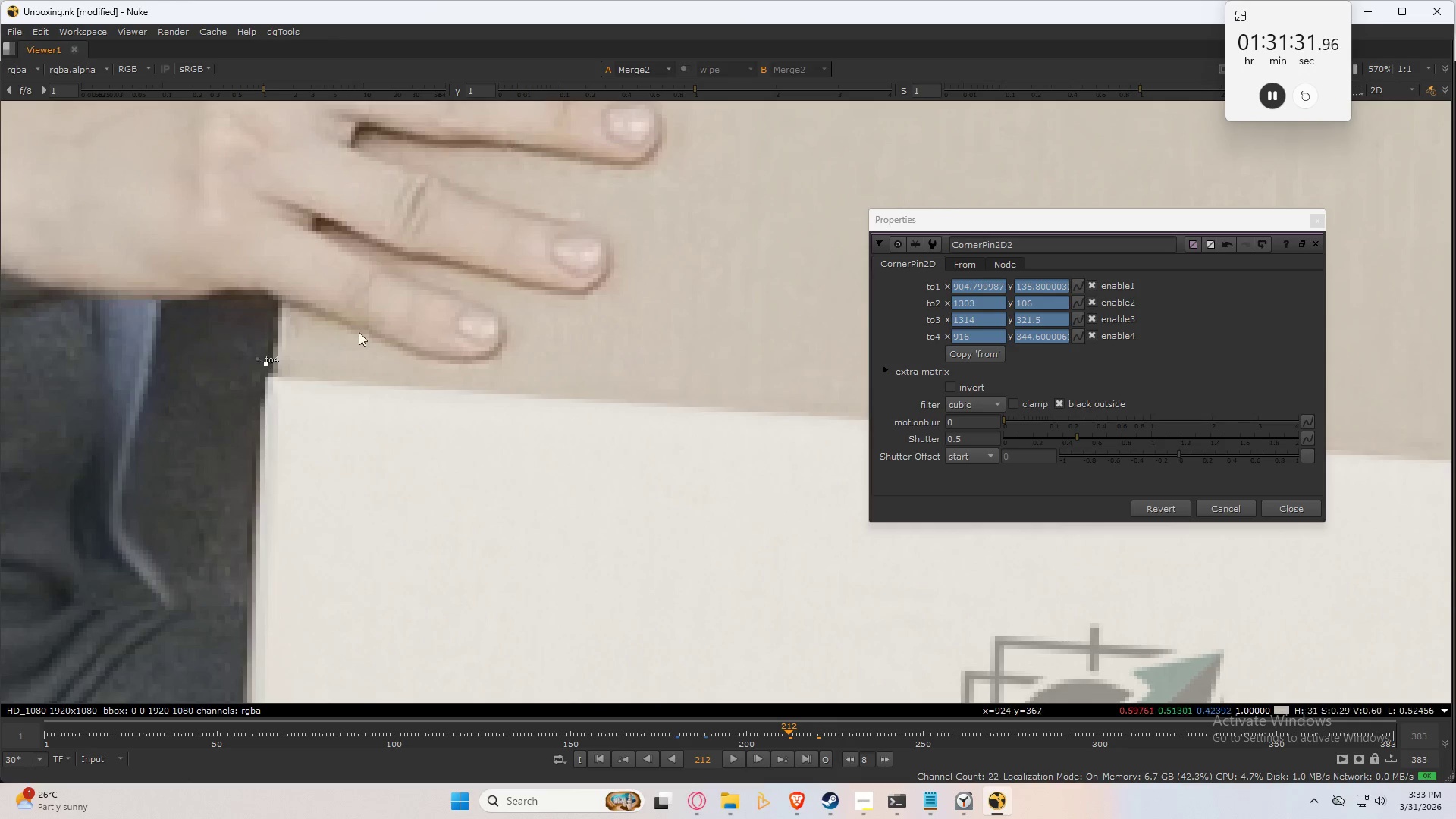 
left_click_drag(start_coordinate=[387, 295], to_coordinate=[14, 467])
 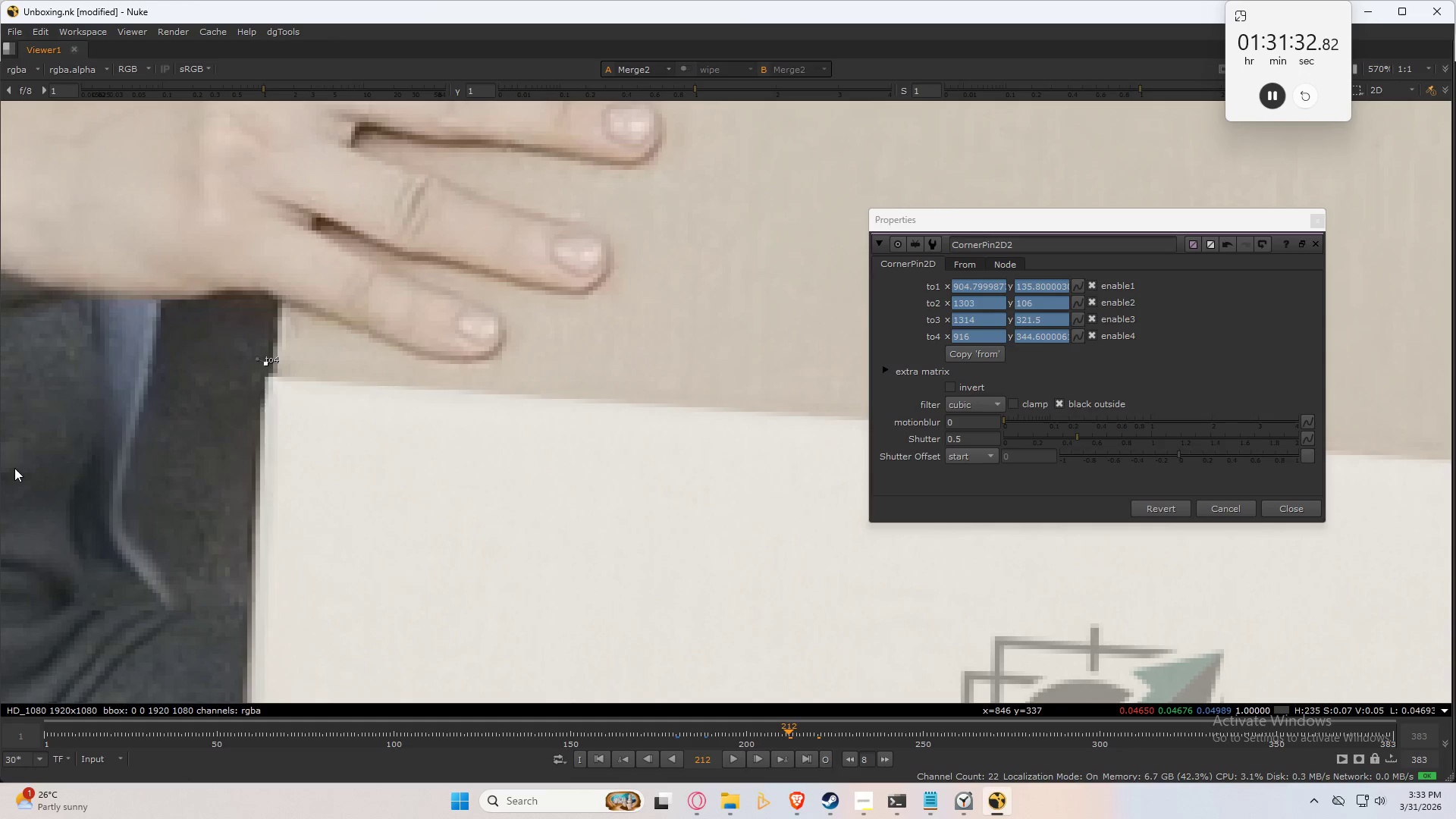 
key(Numpad4)
 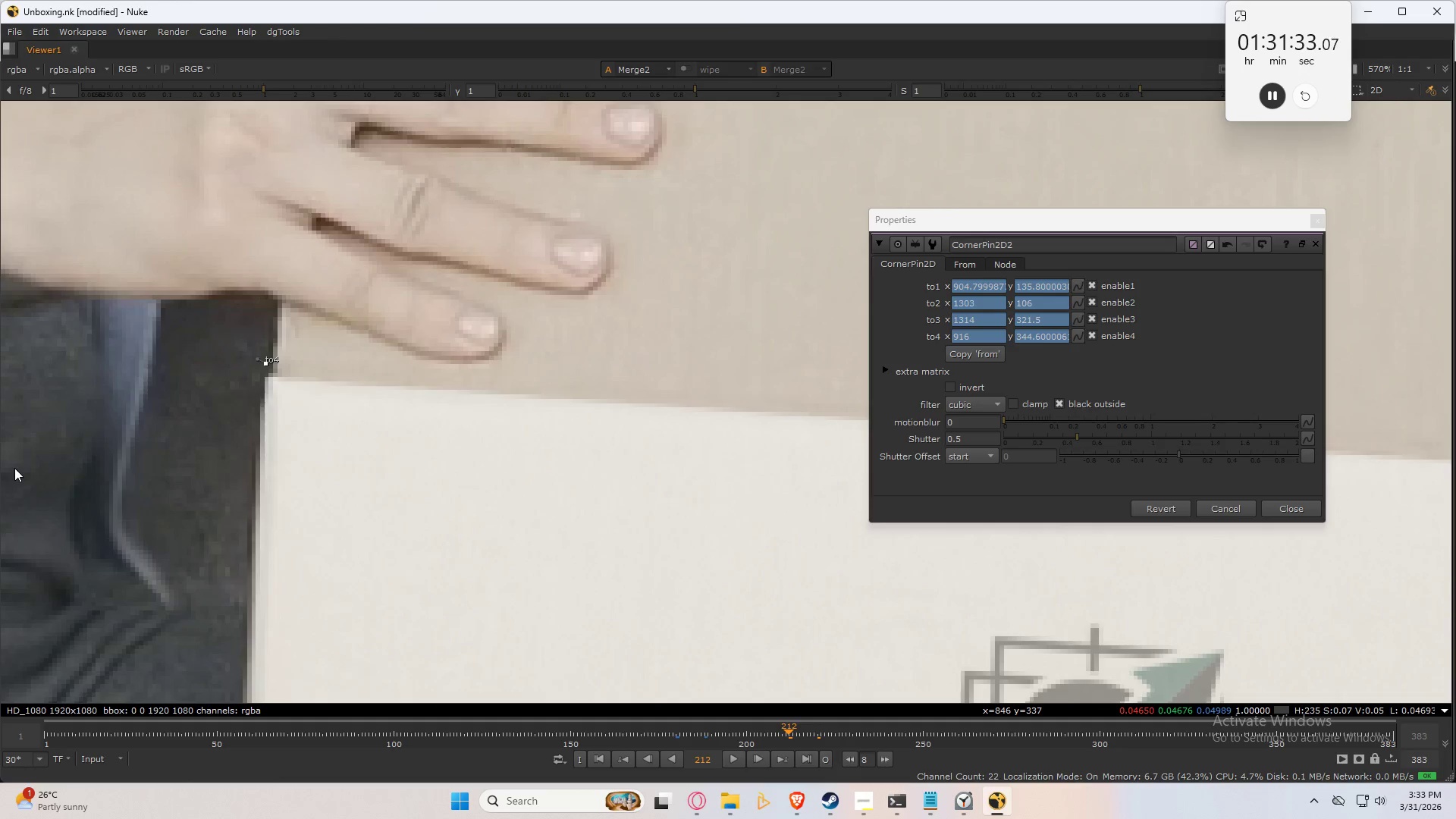 
key(Numpad6)
 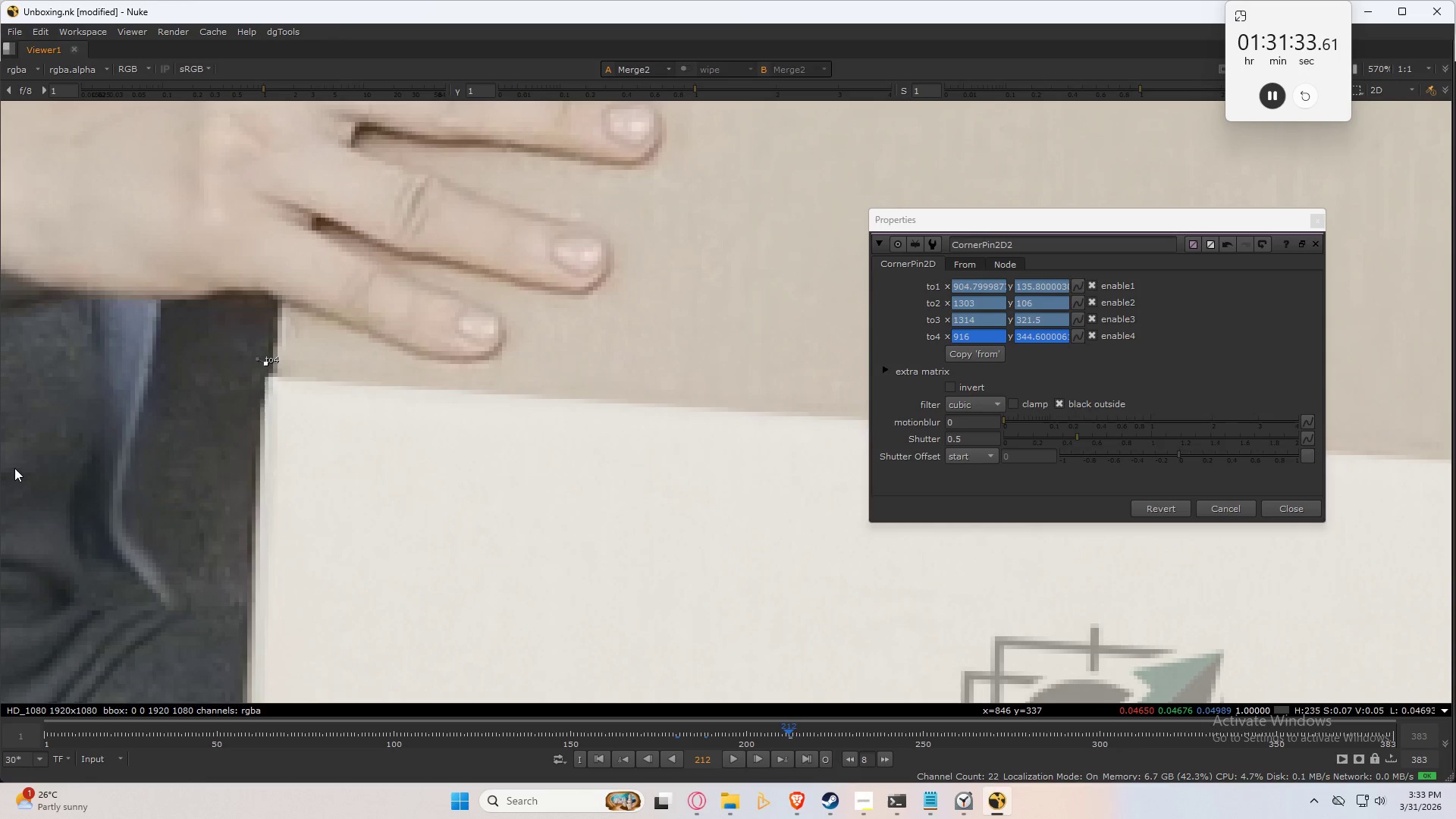 
key(Shift+ShiftRight)
 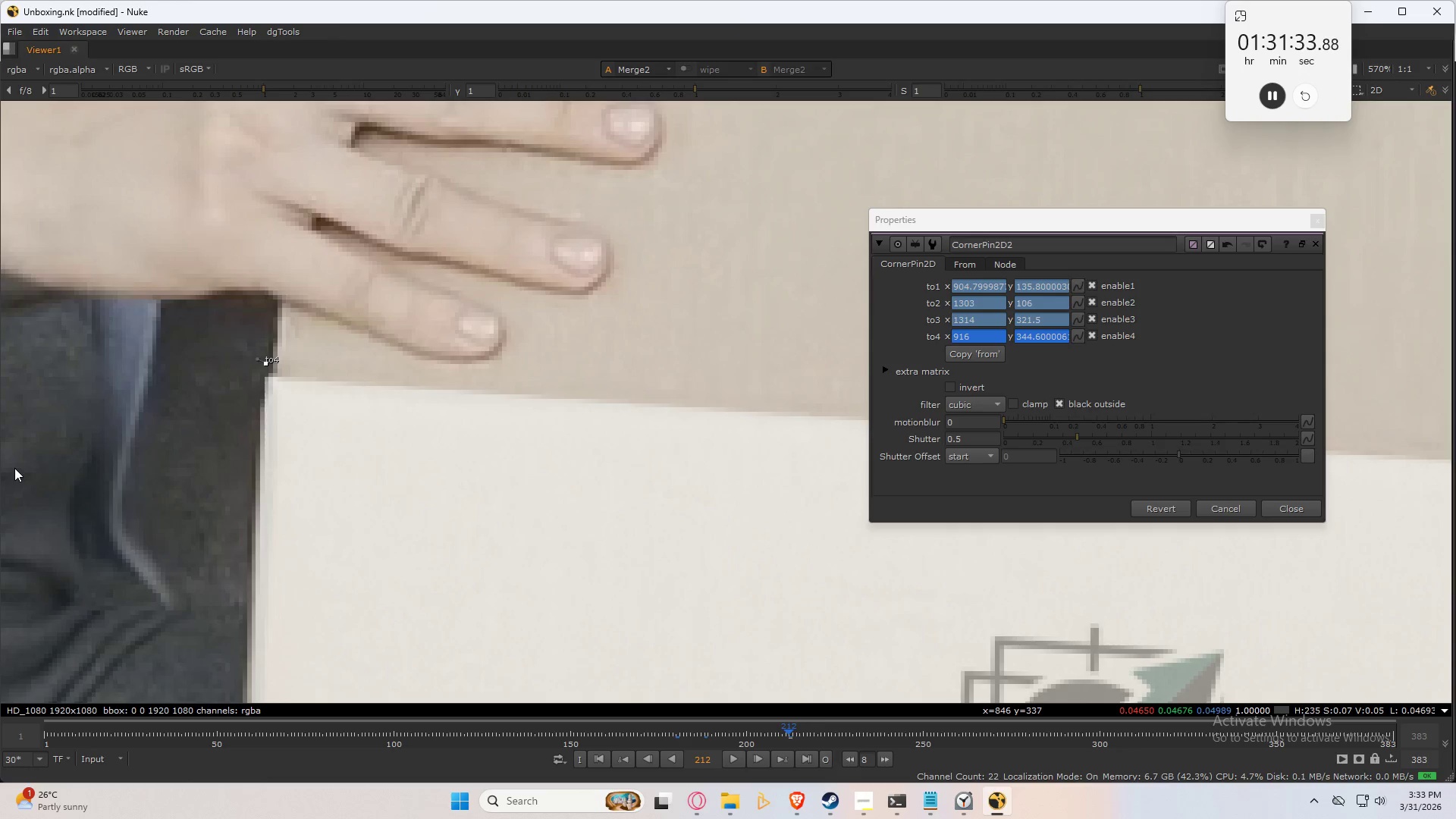 
key(Shift+ArrowRight)
 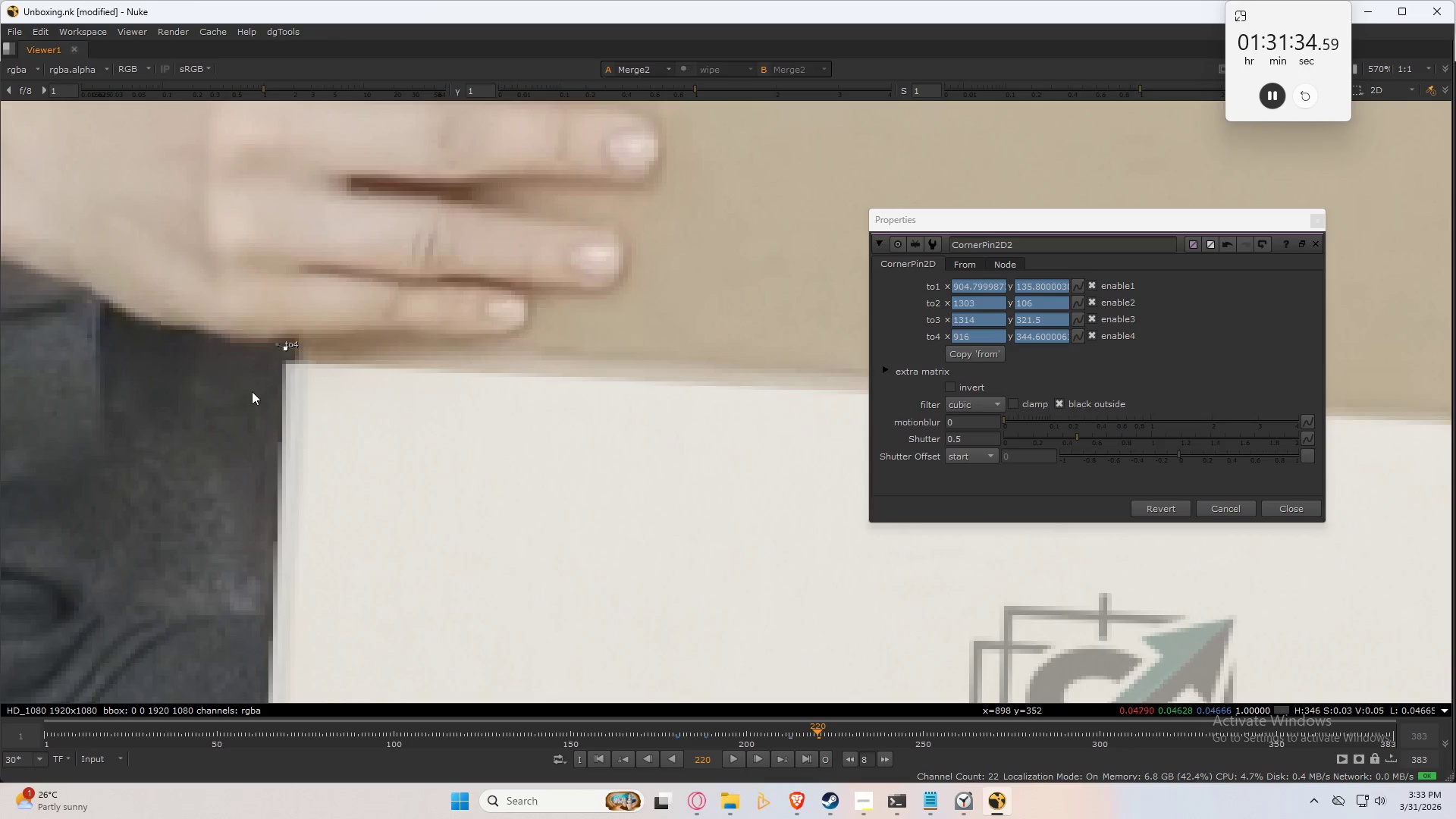 
left_click_drag(start_coordinate=[339, 310], to_coordinate=[86, 419])
 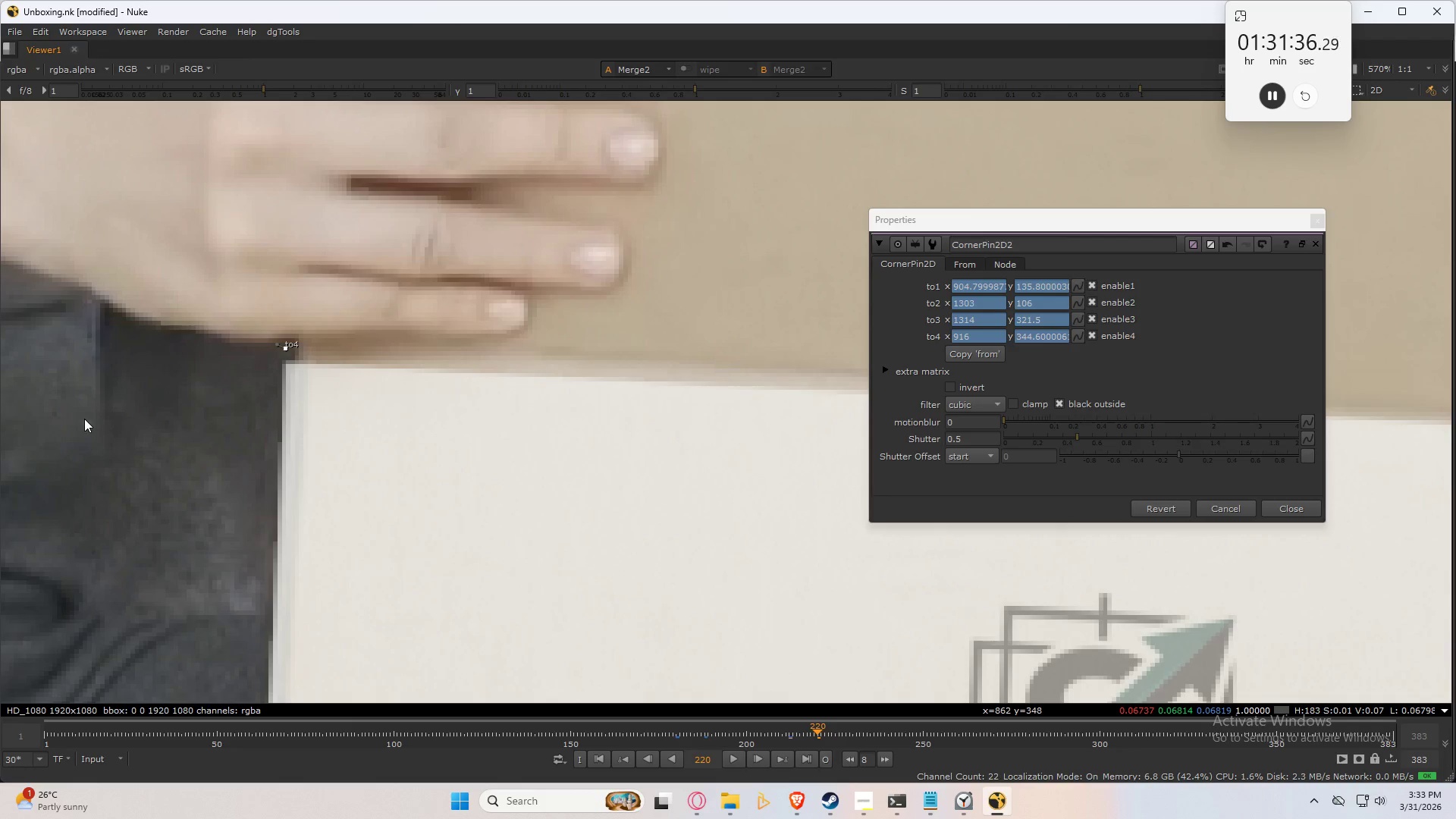 
key(Shift+ArrowLeft)
 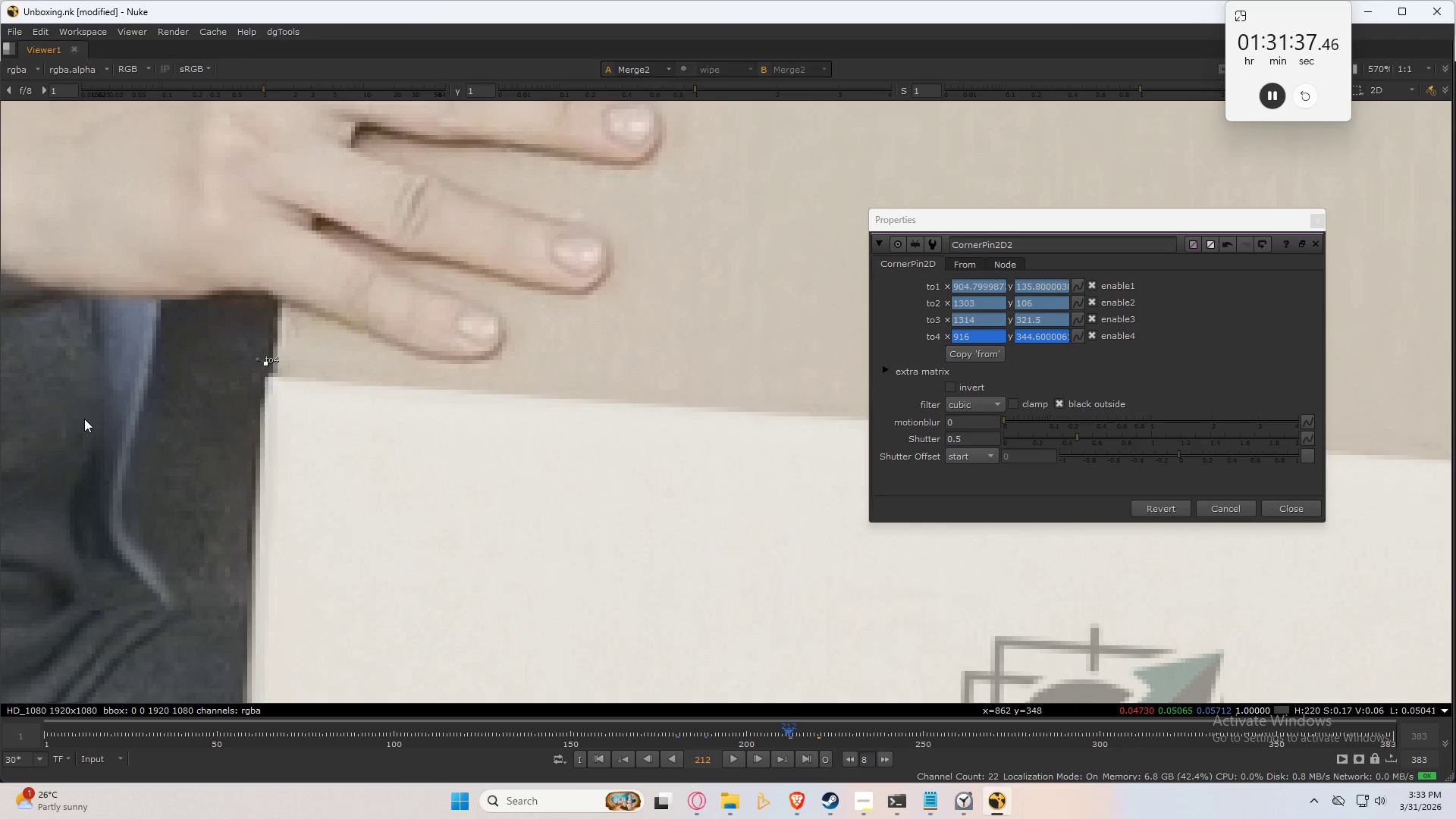 
key(Shift+ArrowRight)
 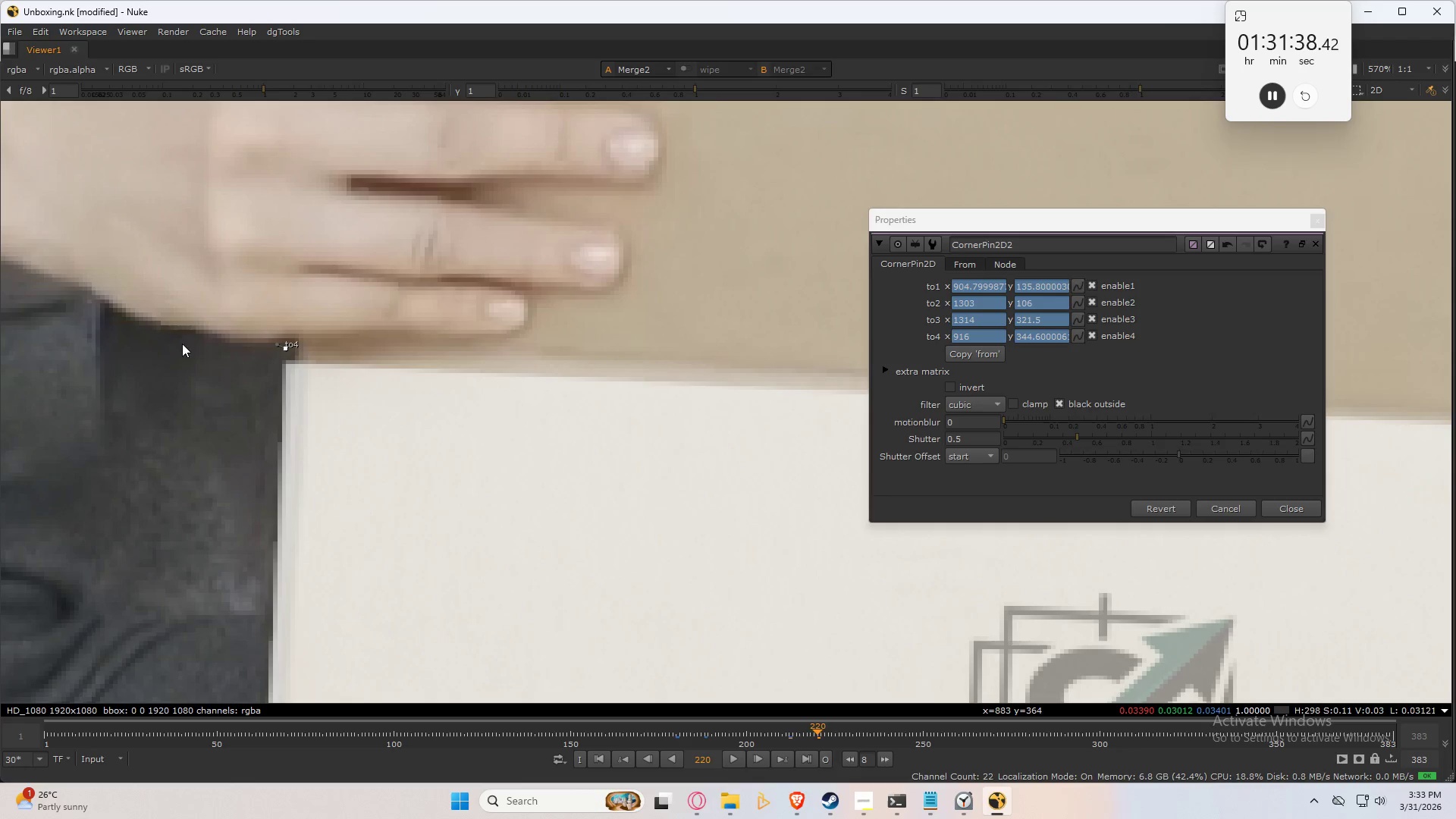 
left_click_drag(start_coordinate=[337, 279], to_coordinate=[170, 426])
 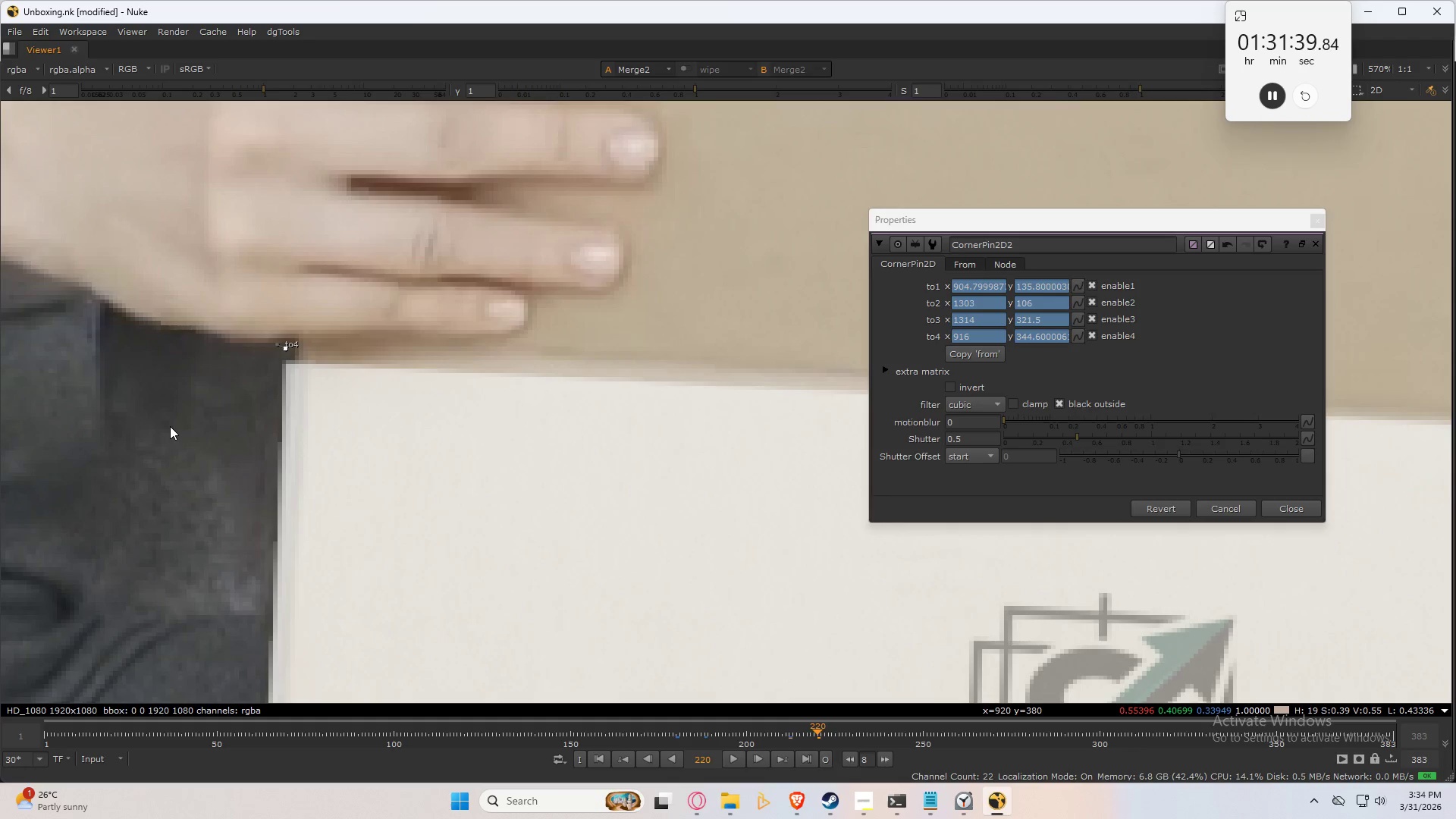 
key(Numpad8)
 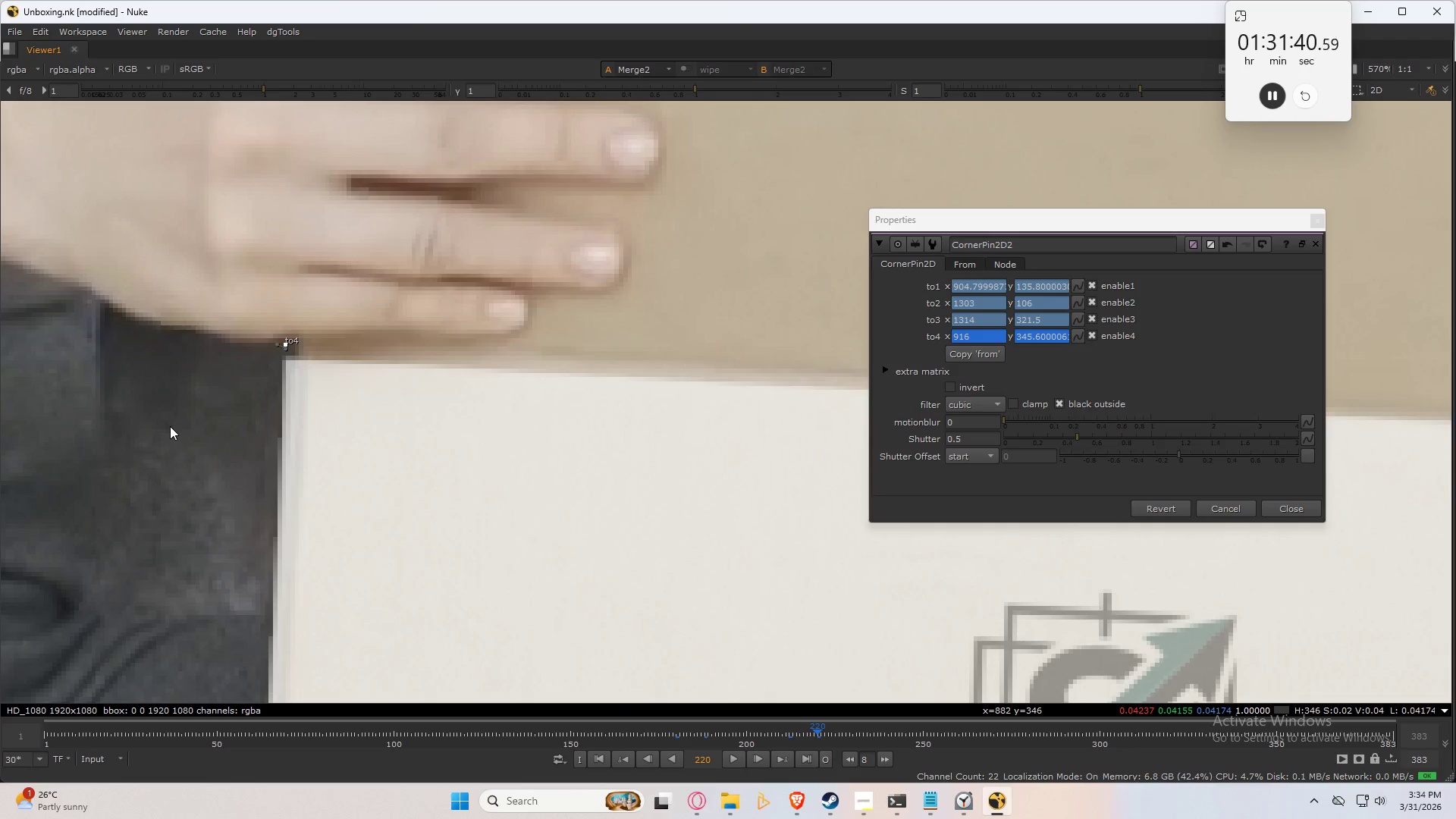 
key(Numpad9)
 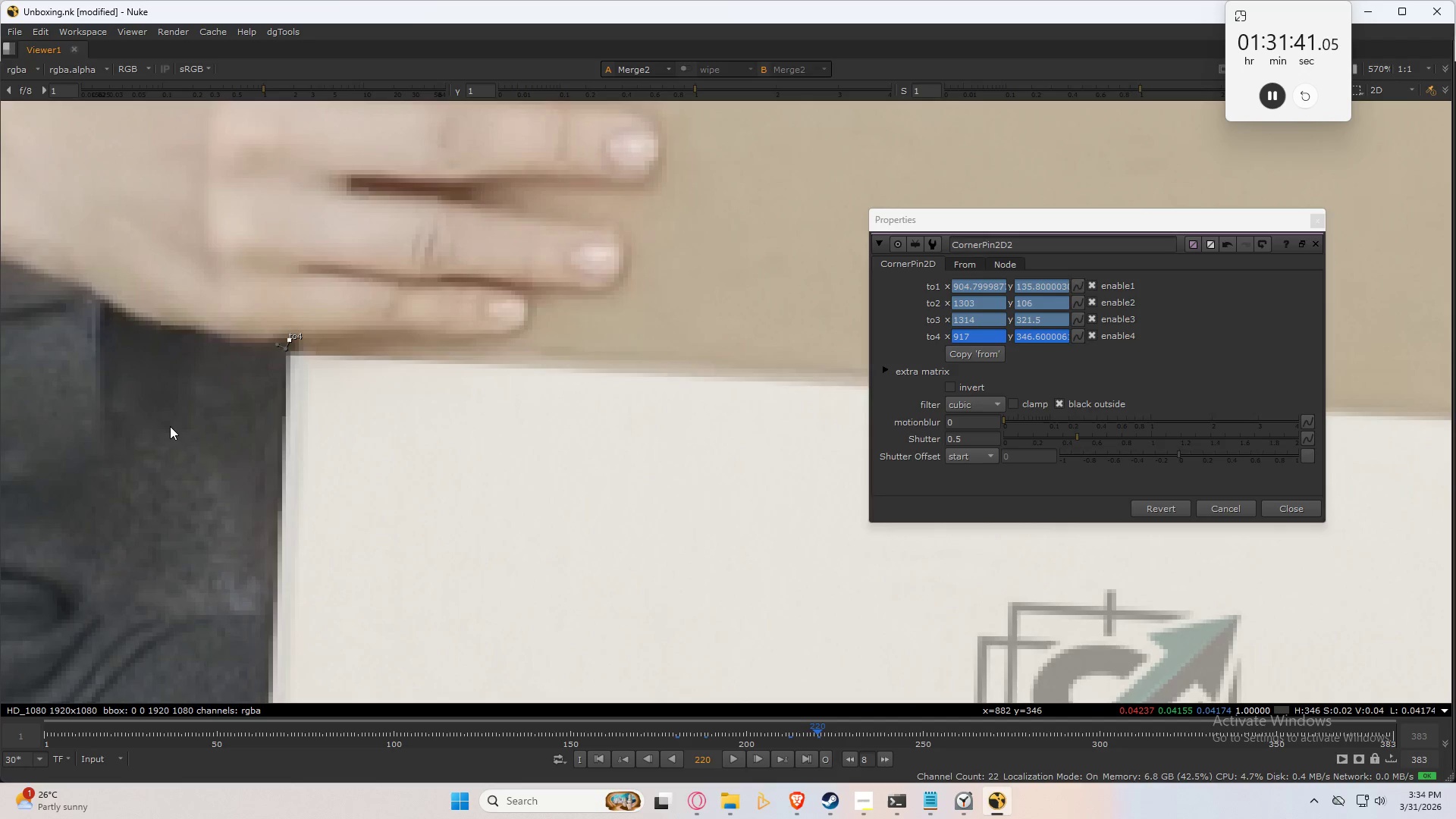 
key(Numpad8)
 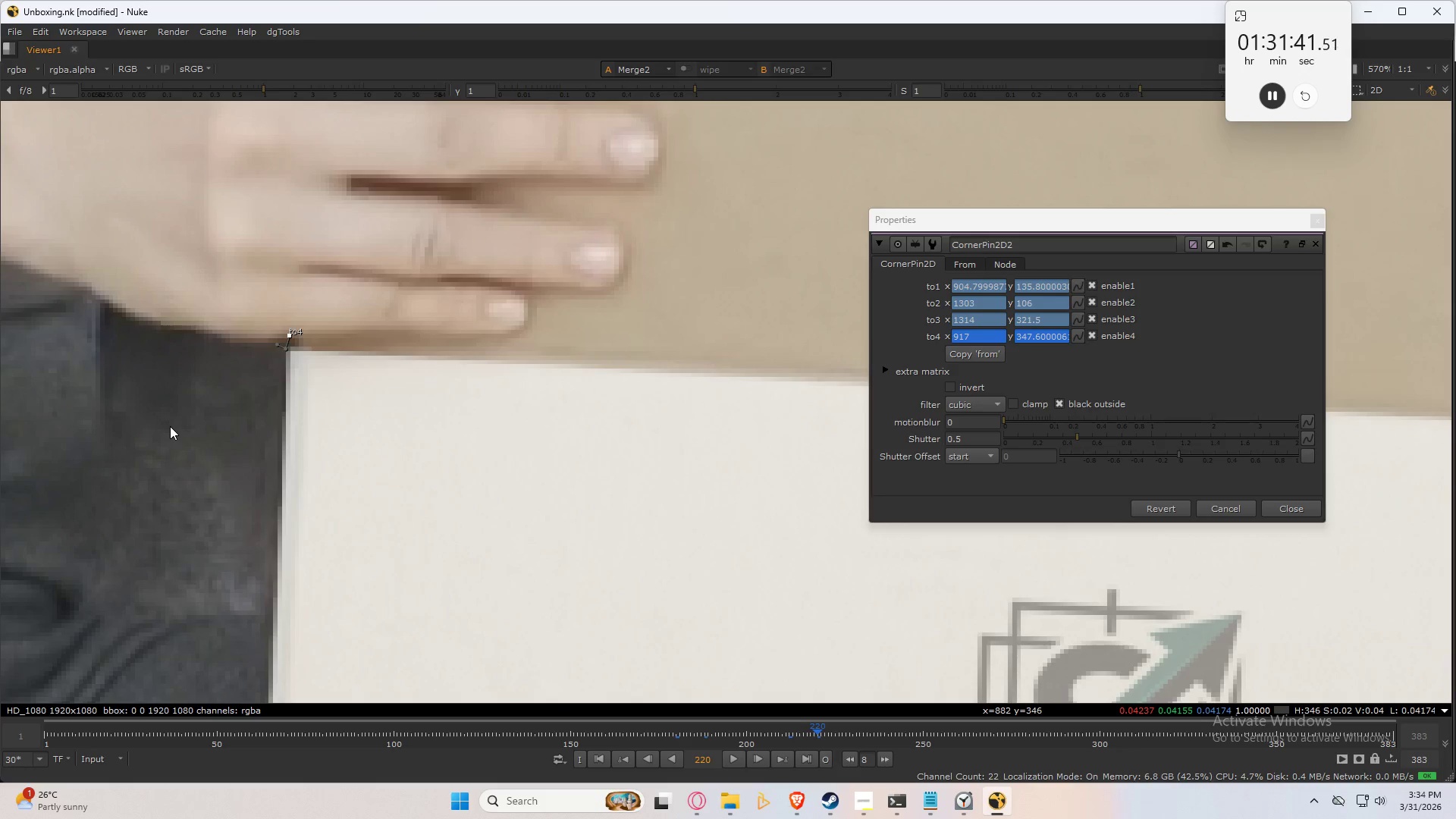 
key(Numpad9)
 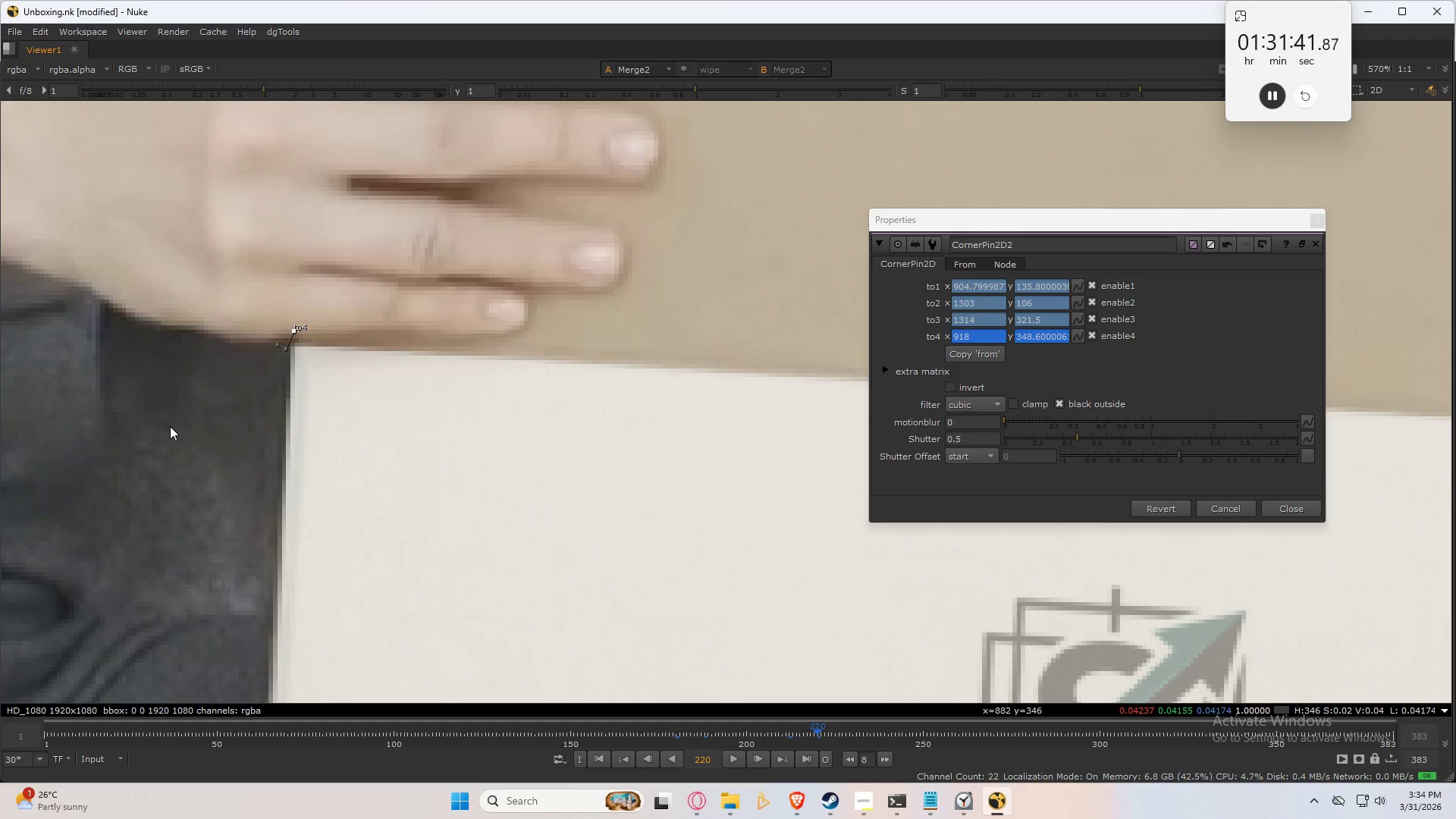 
key(Numpad8)
 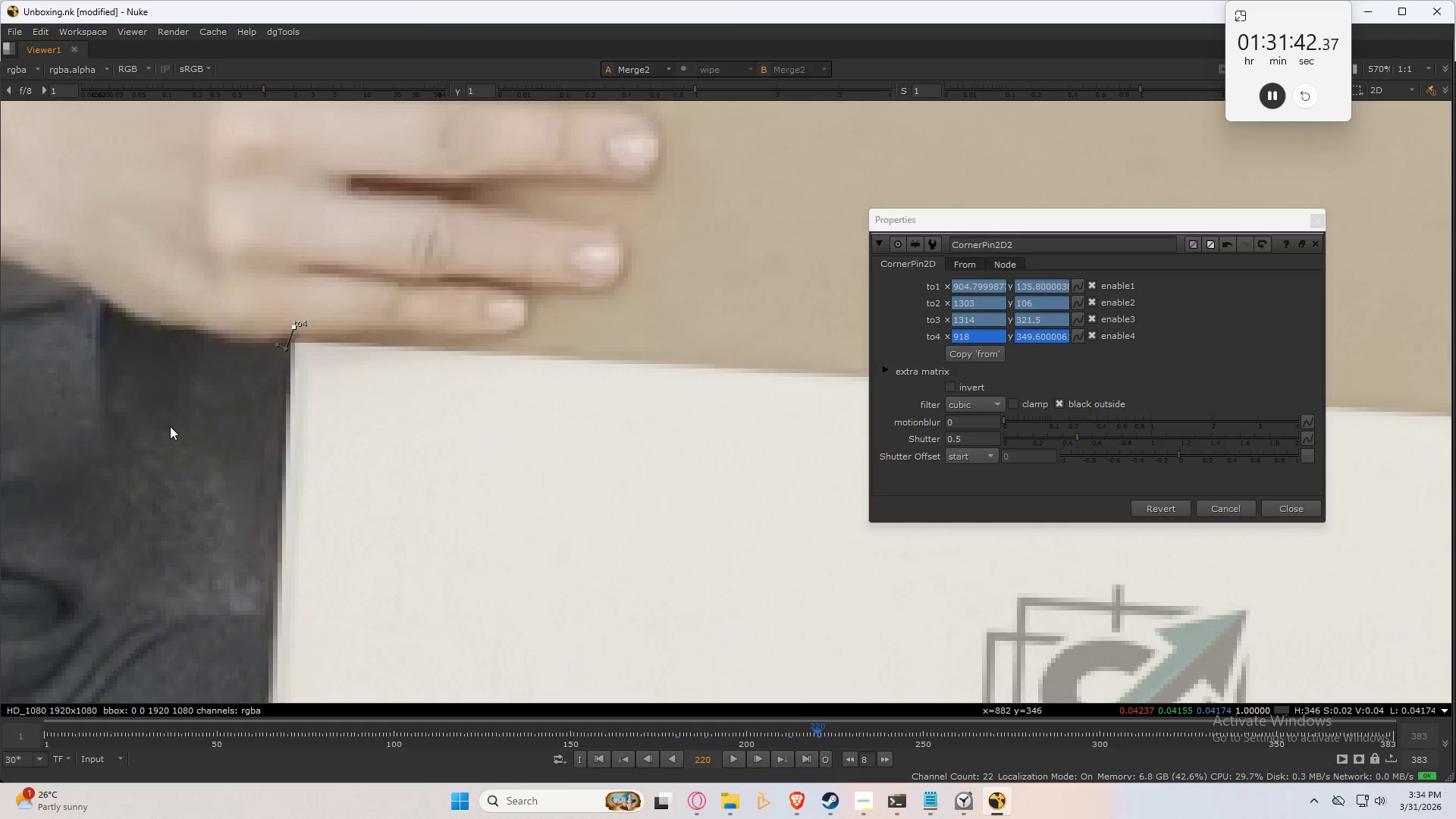 
key(Numpad8)
 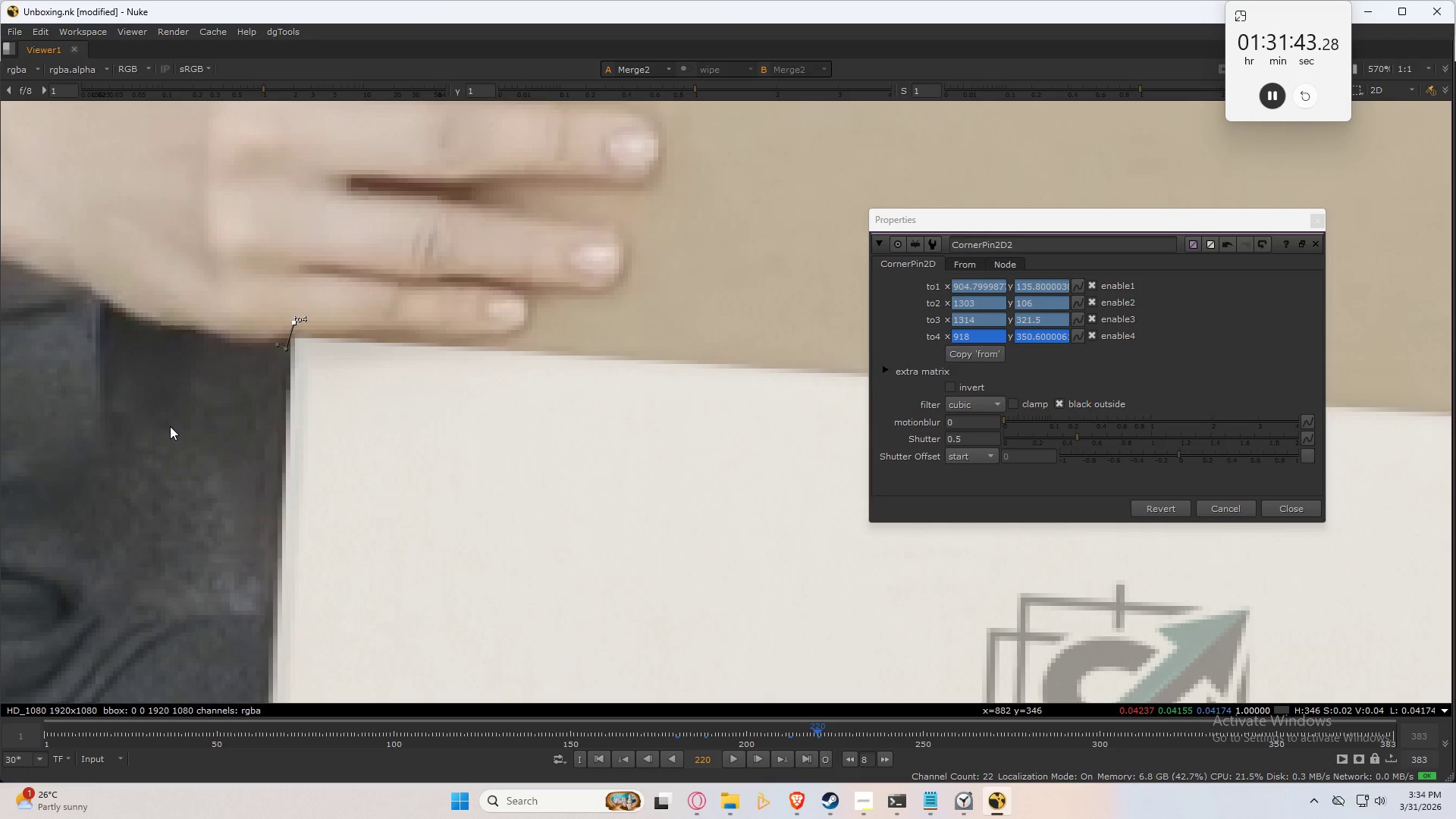 
key(Numpad6)
 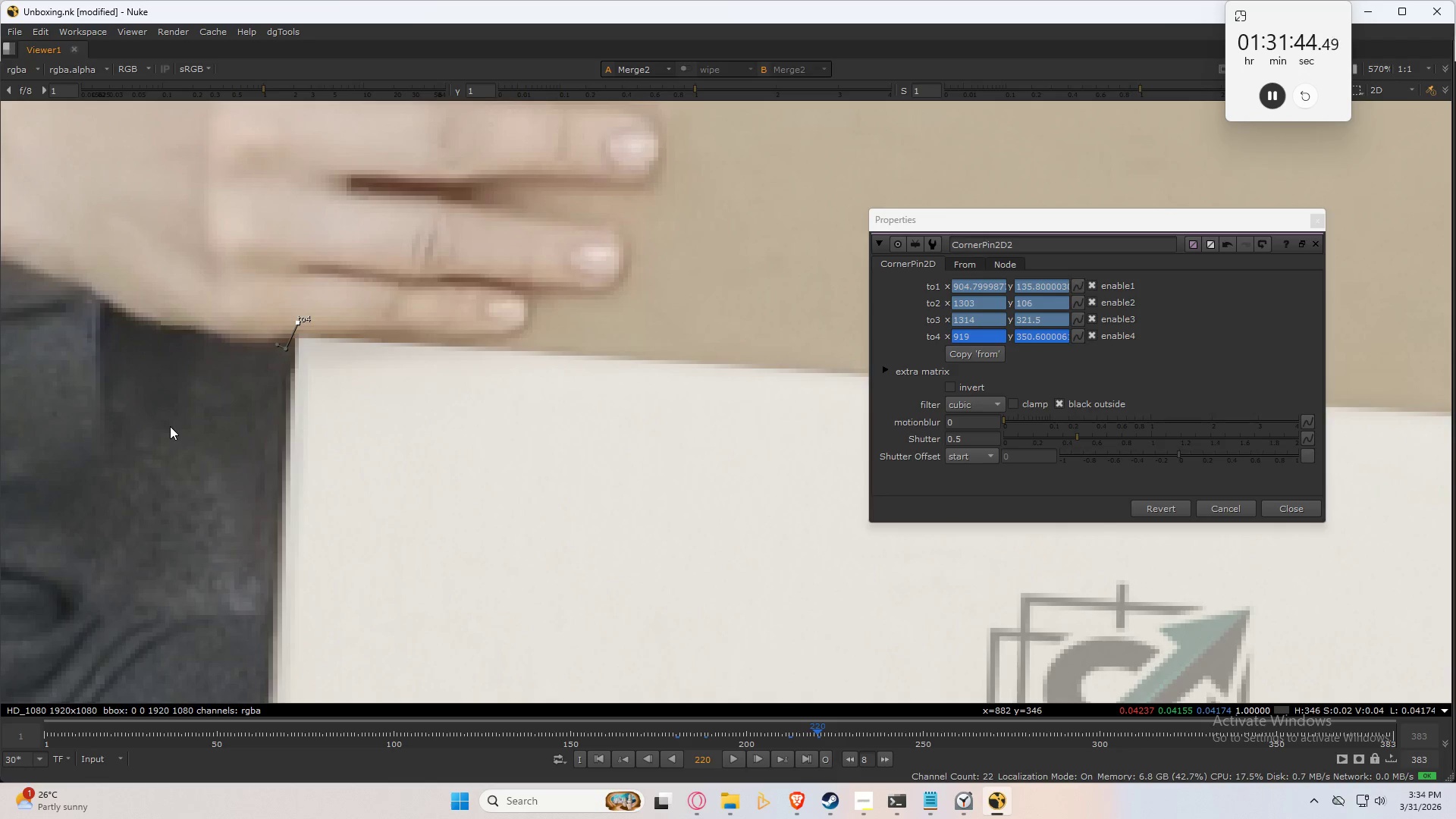 
key(Shift+ArrowRight)
 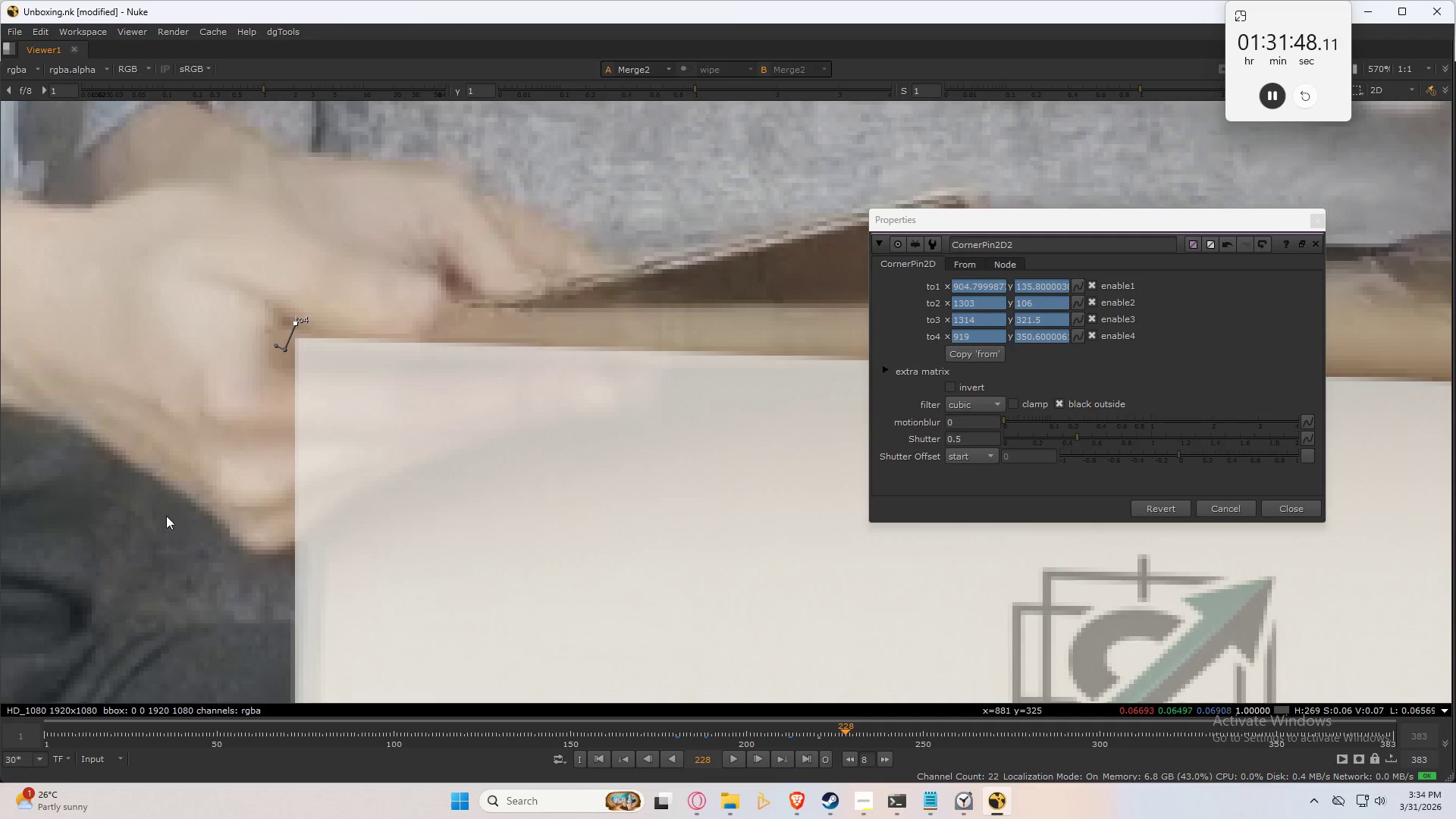 
scroll: coordinate [385, 276], scroll_direction: down, amount: 5.0
 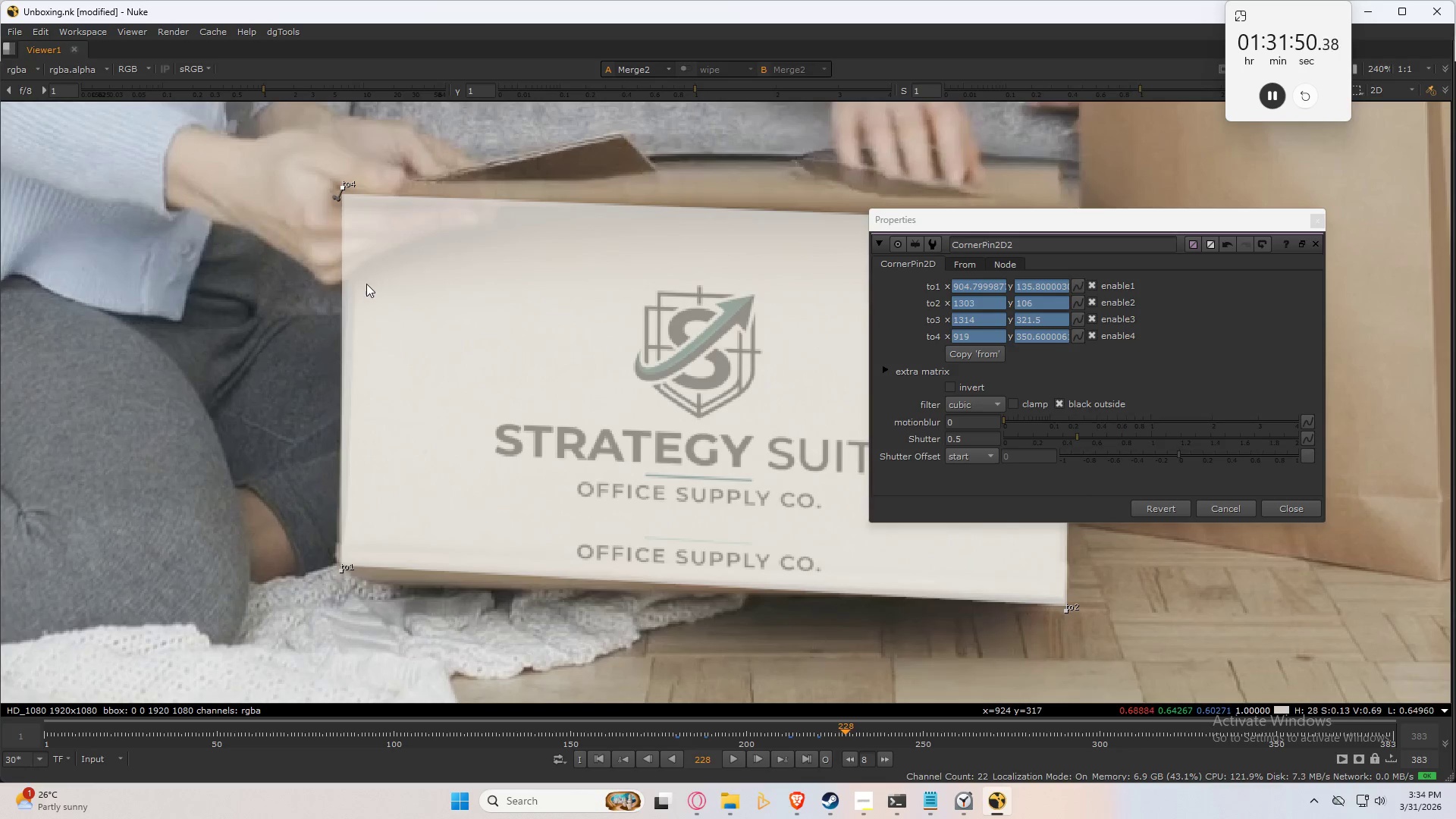 
scroll: coordinate [366, 284], scroll_direction: up, amount: 4.0
 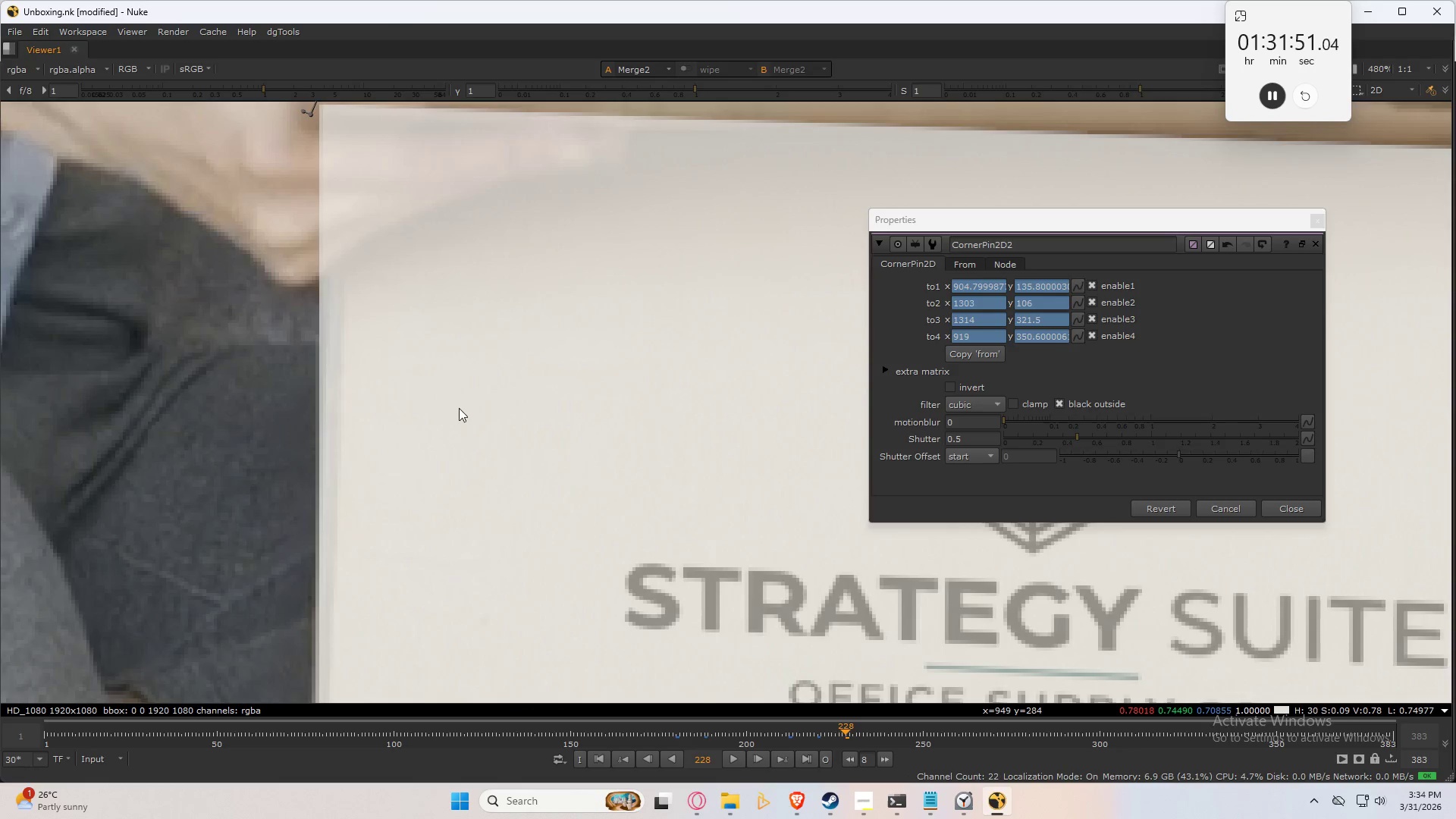 
scroll: coordinate [468, 491], scroll_direction: down, amount: 3.0
 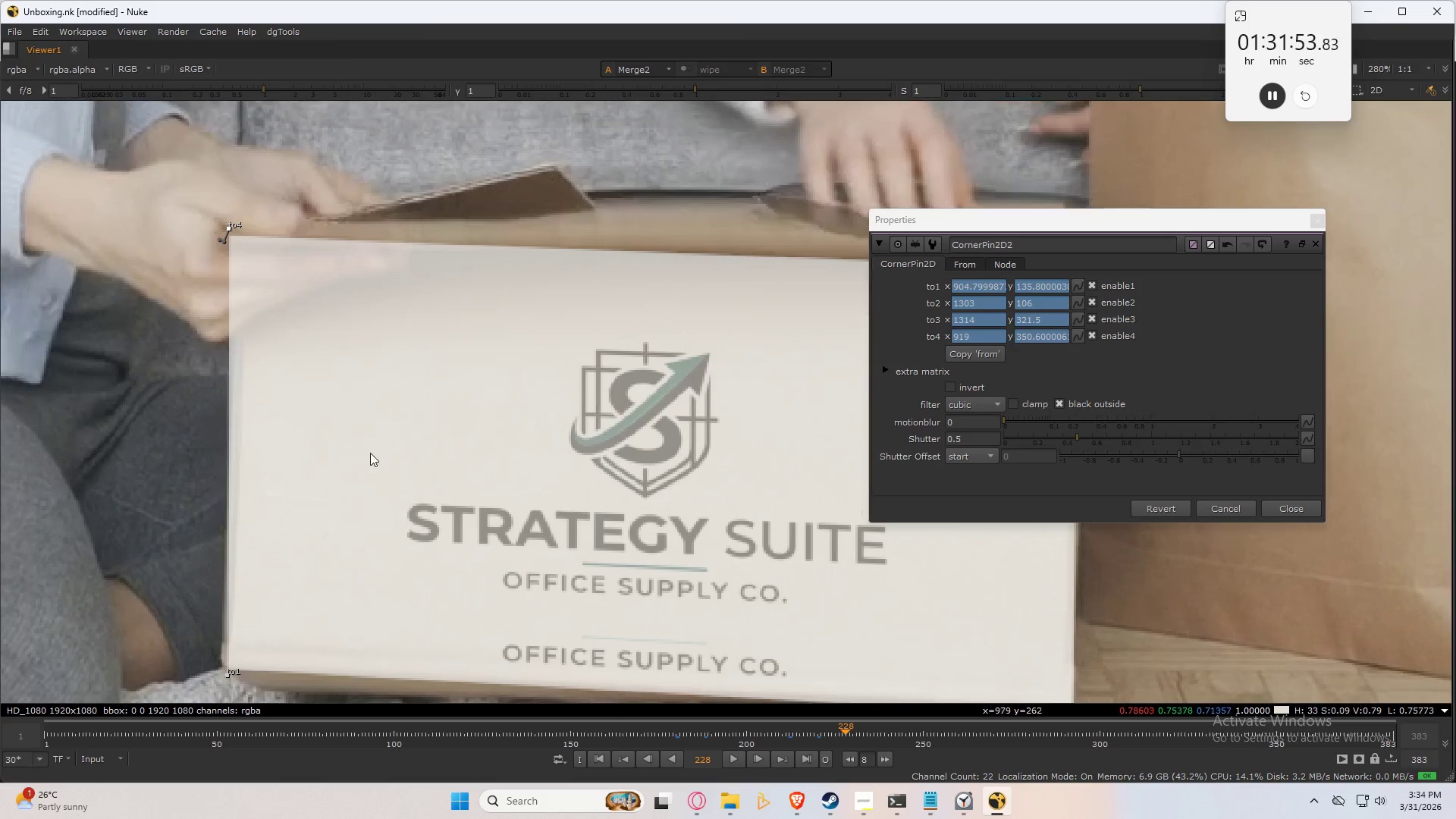 
scroll: coordinate [398, 376], scroll_direction: up, amount: 3.0
 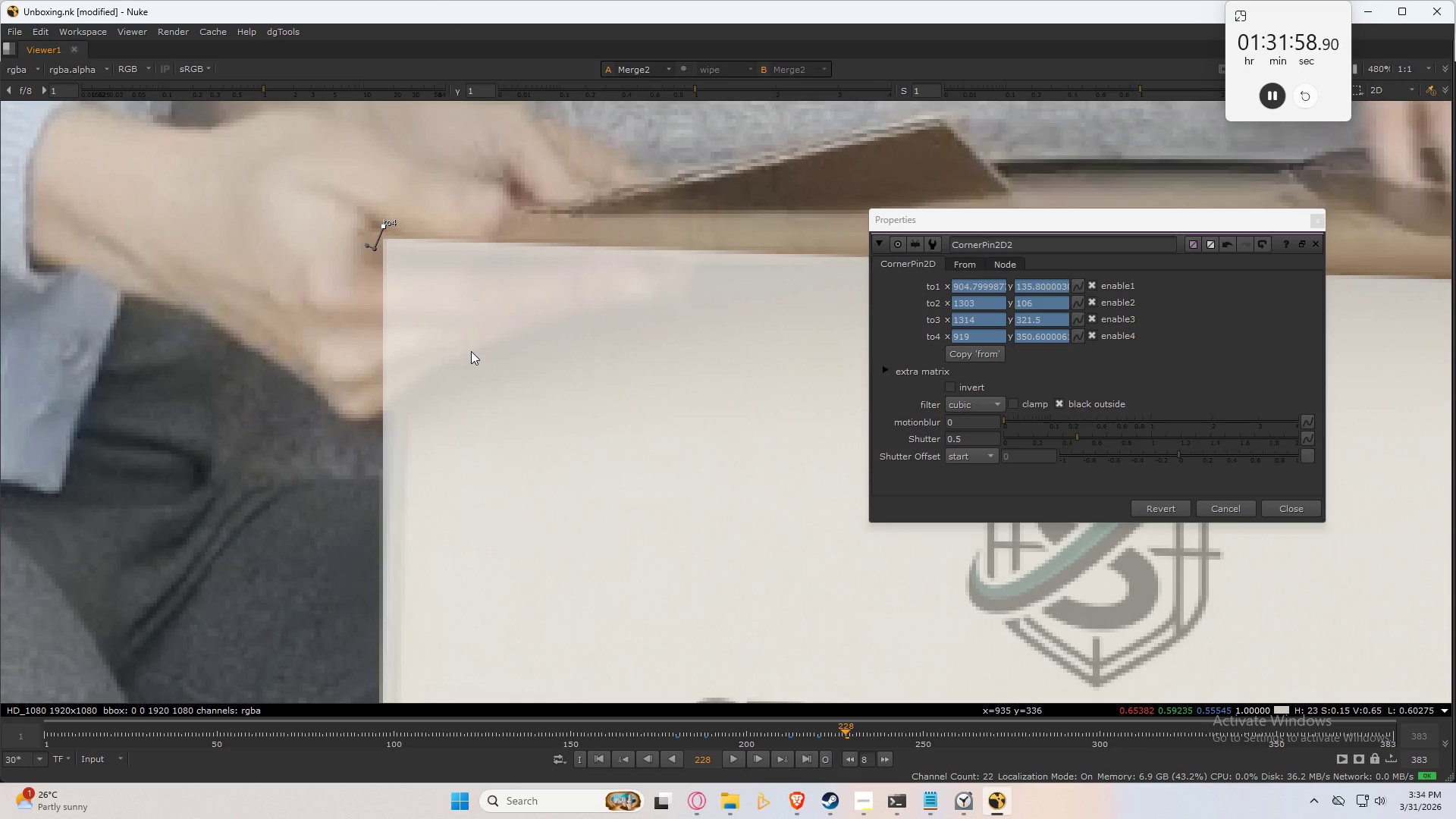 
wait(5.12)
 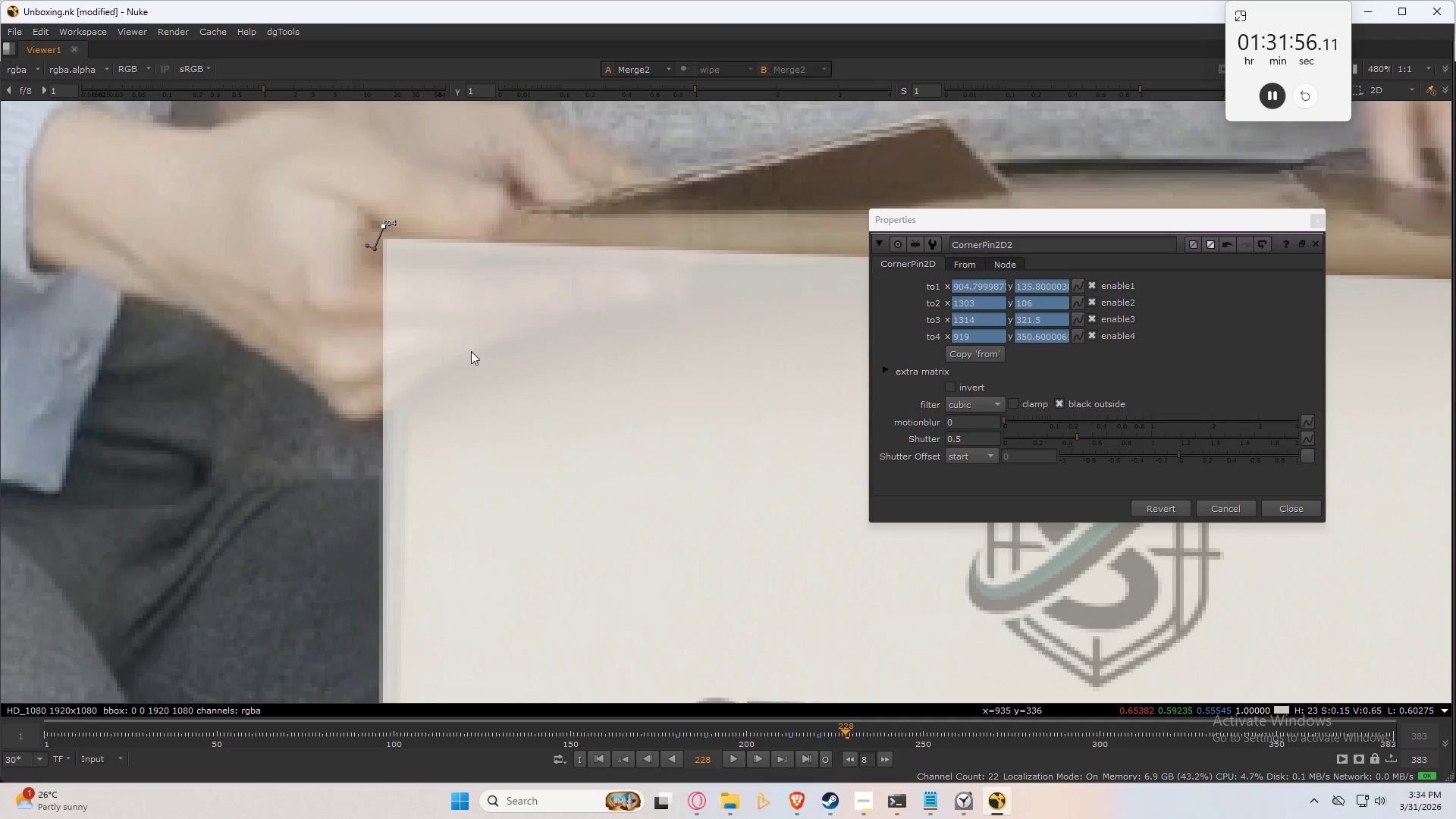 
key(Numpad6)
 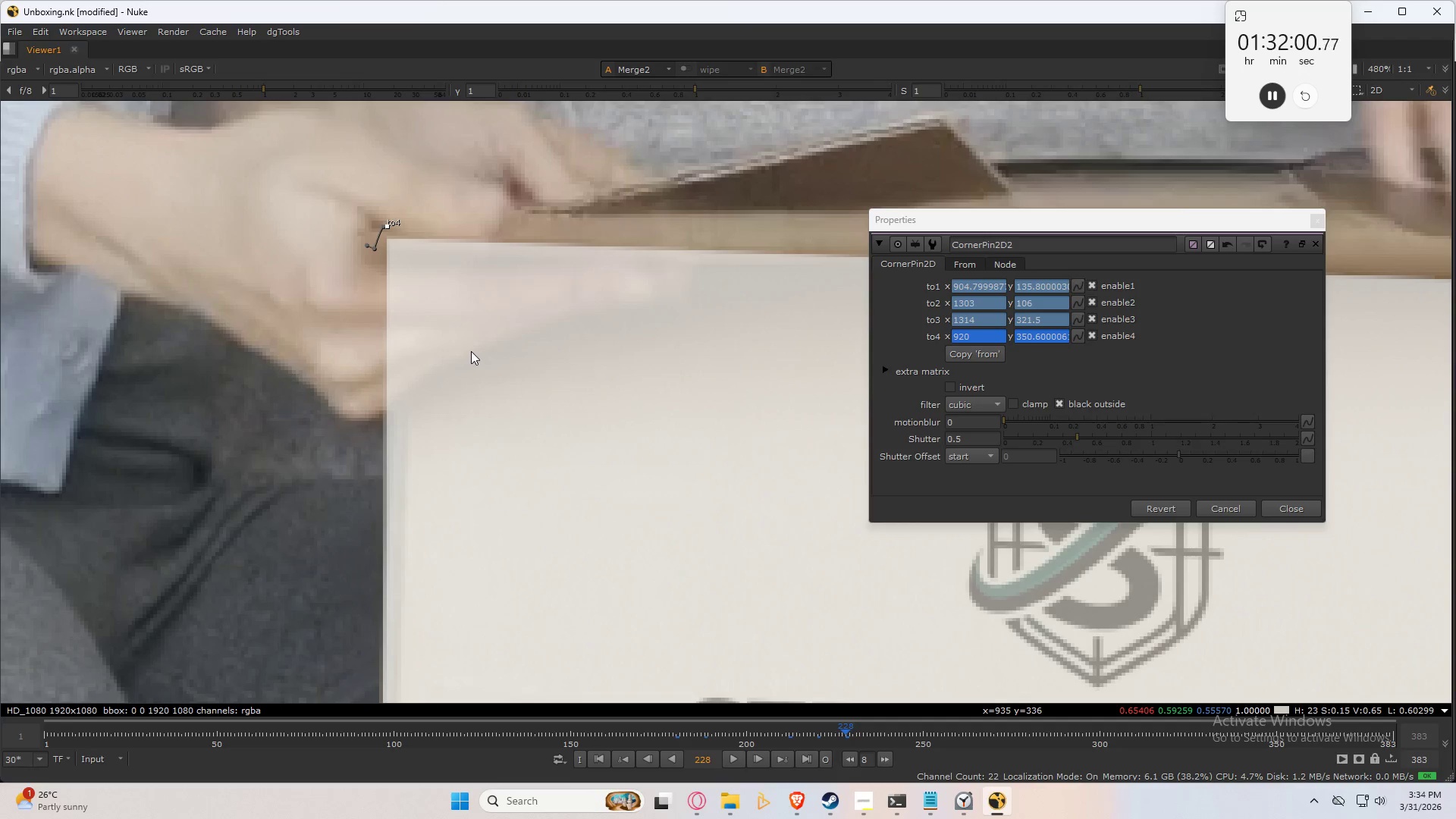 
key(Numpad6)
 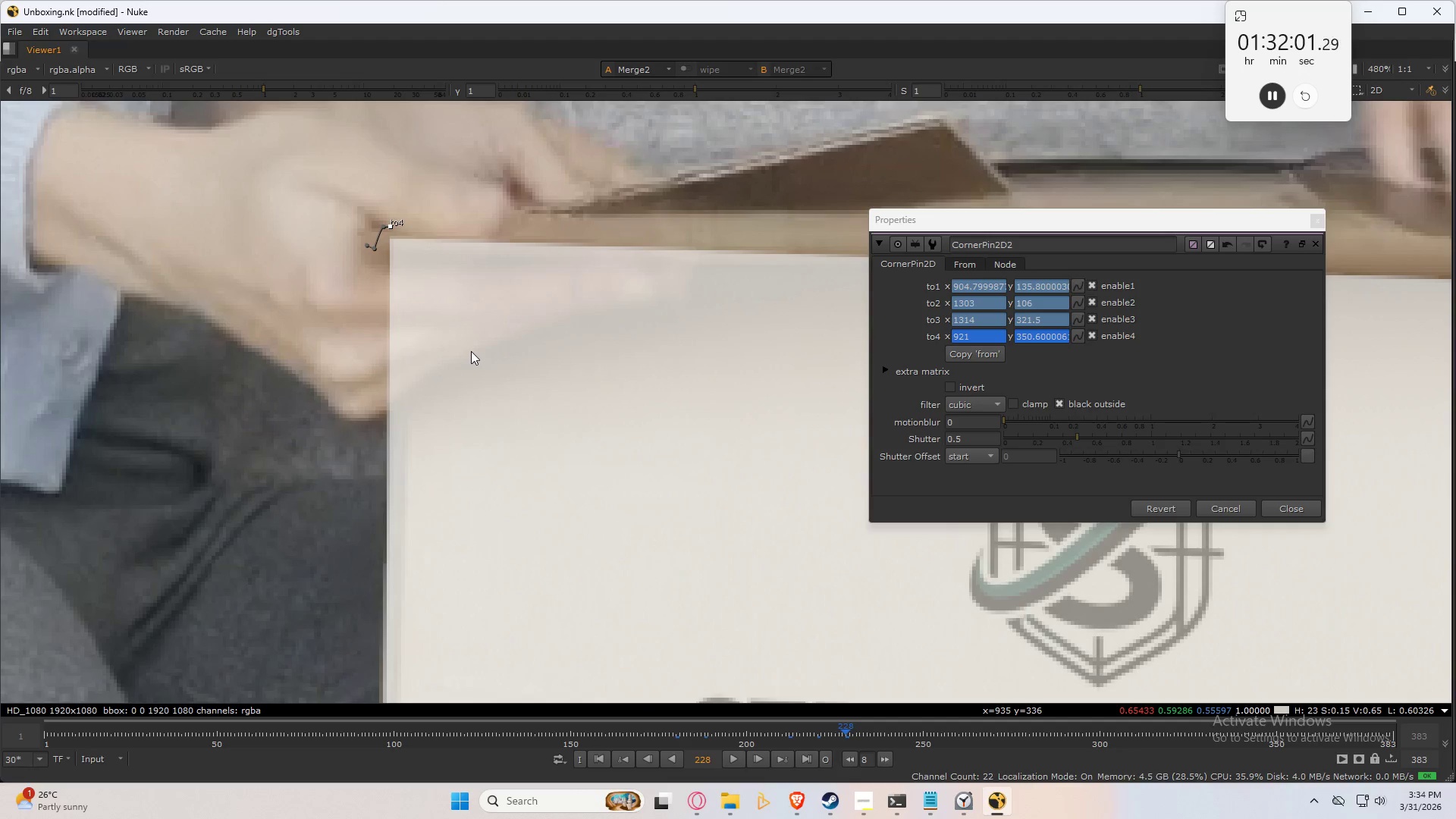 
key(Numpad6)
 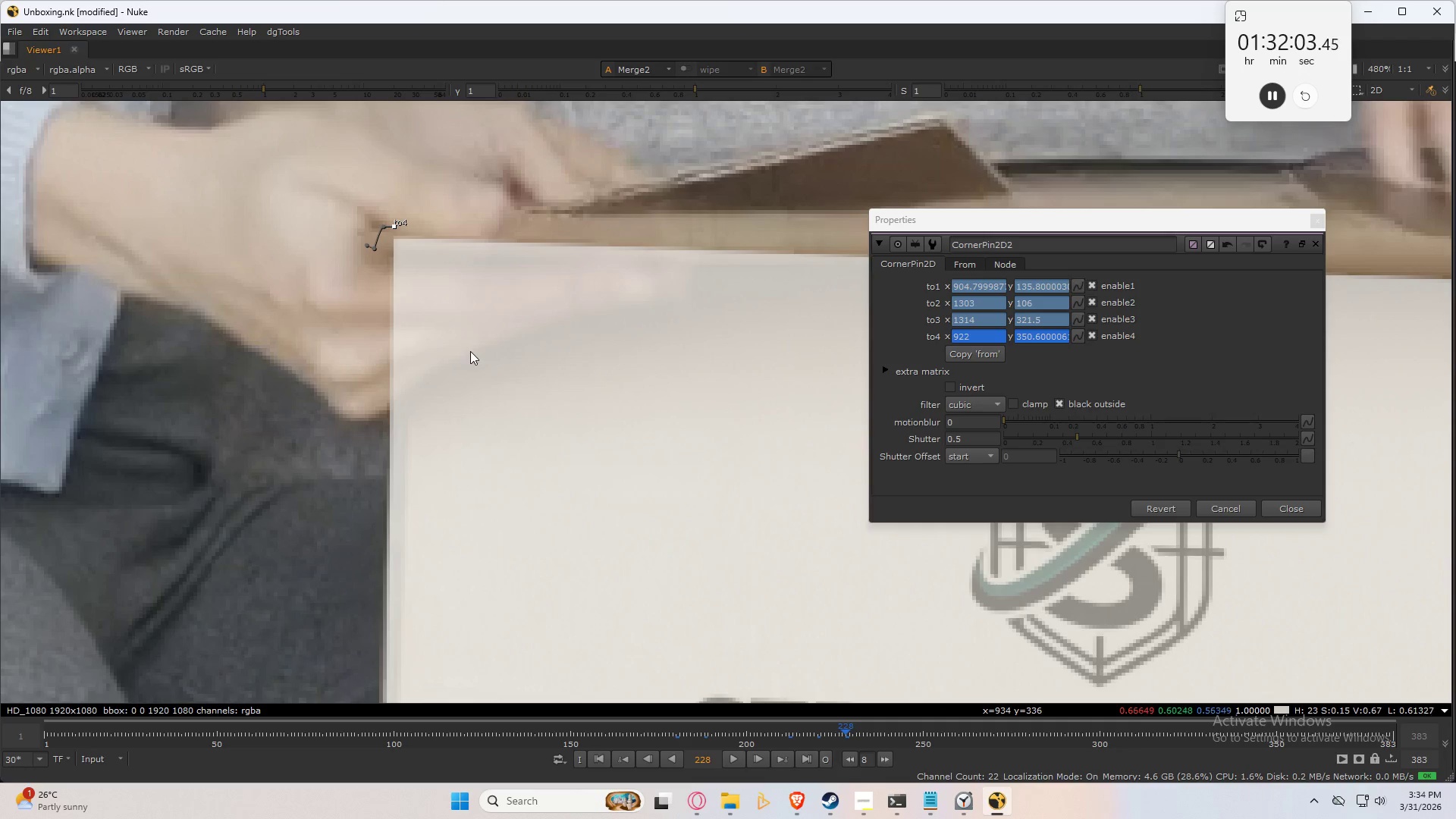 
left_click_drag(start_coordinate=[1092, 215], to_coordinate=[875, 70])
 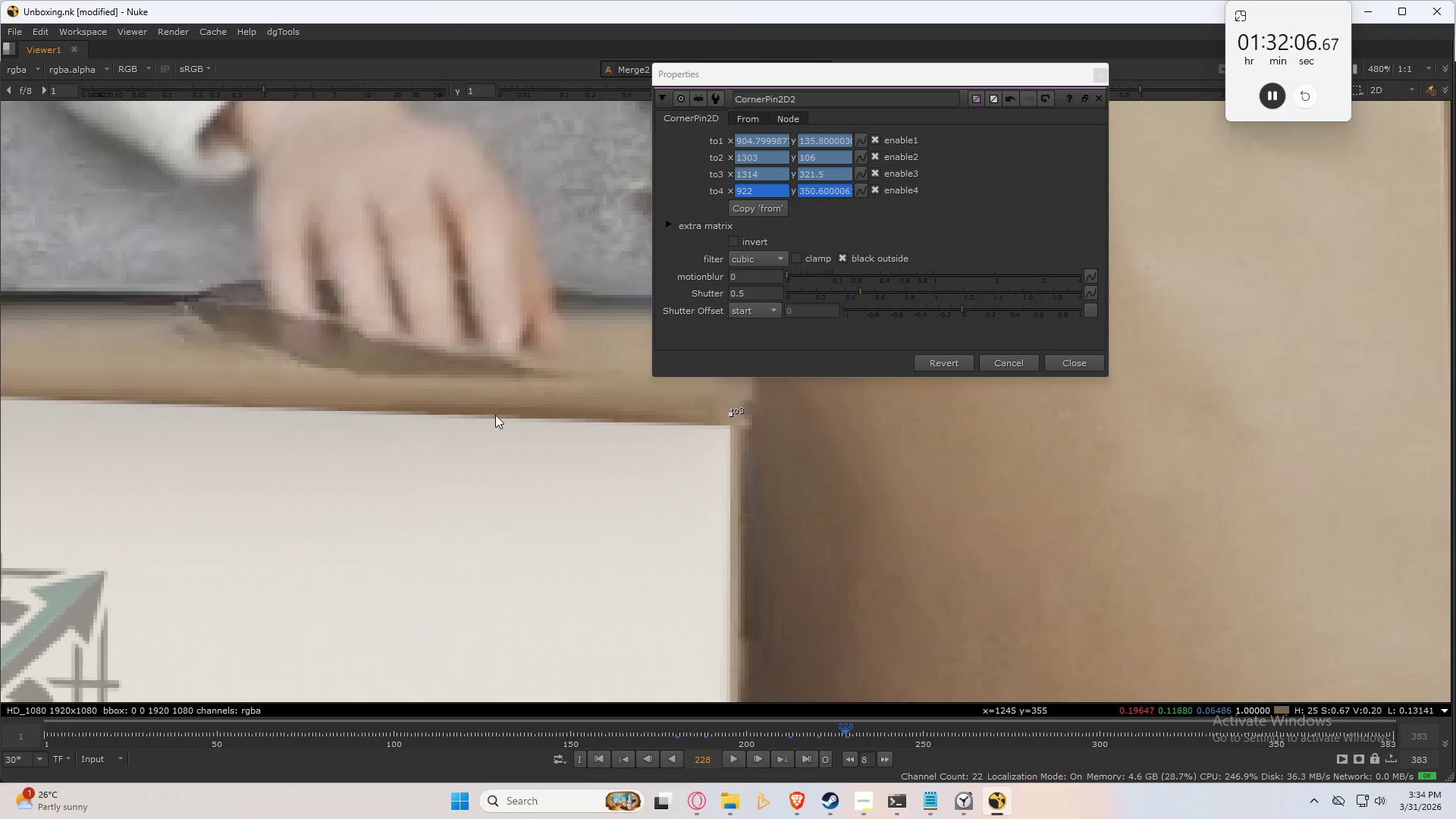 
scroll: coordinate [284, 532], scroll_direction: down, amount: 3.0
 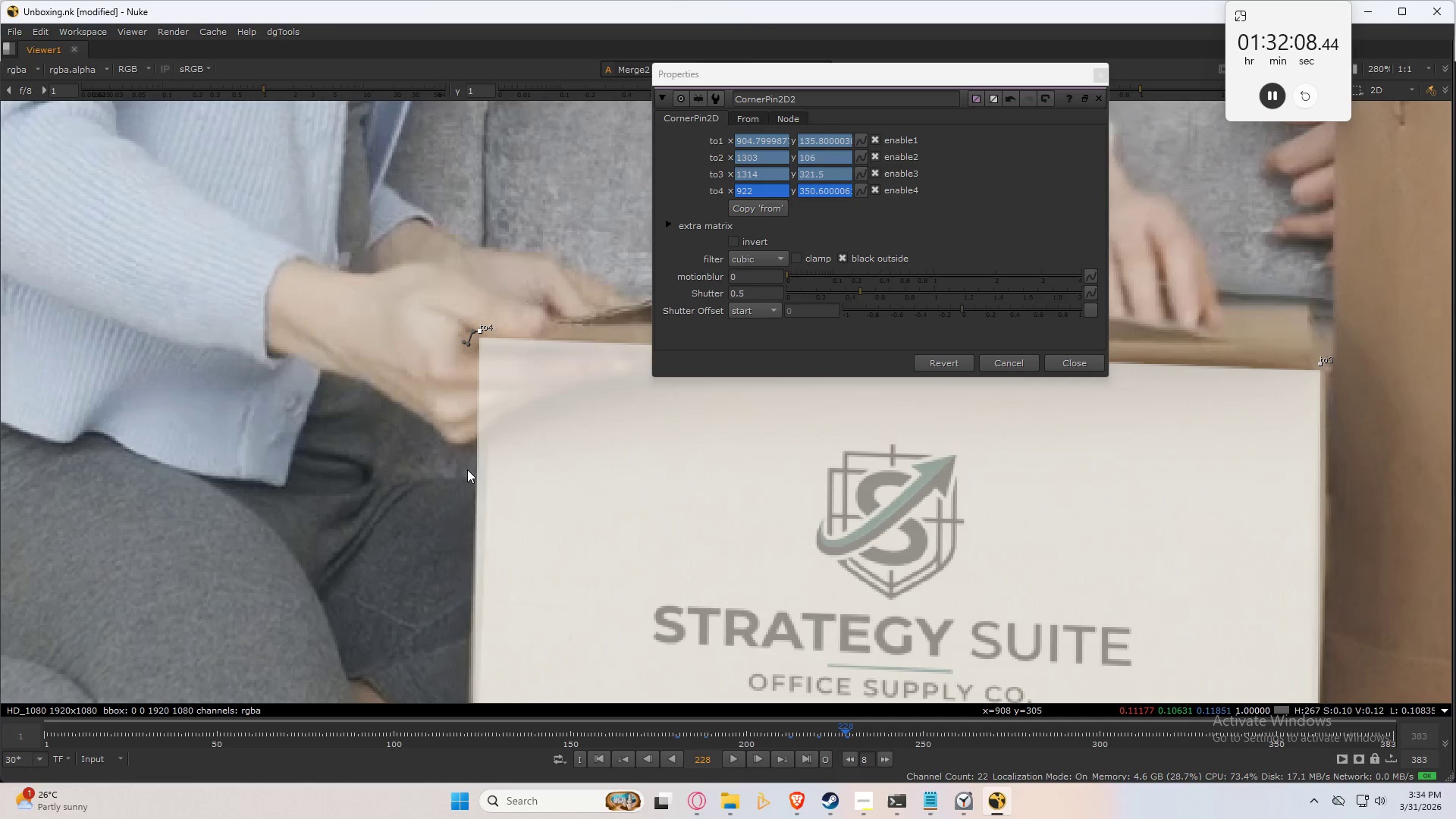 
scroll: coordinate [535, 488], scroll_direction: up, amount: 3.0
 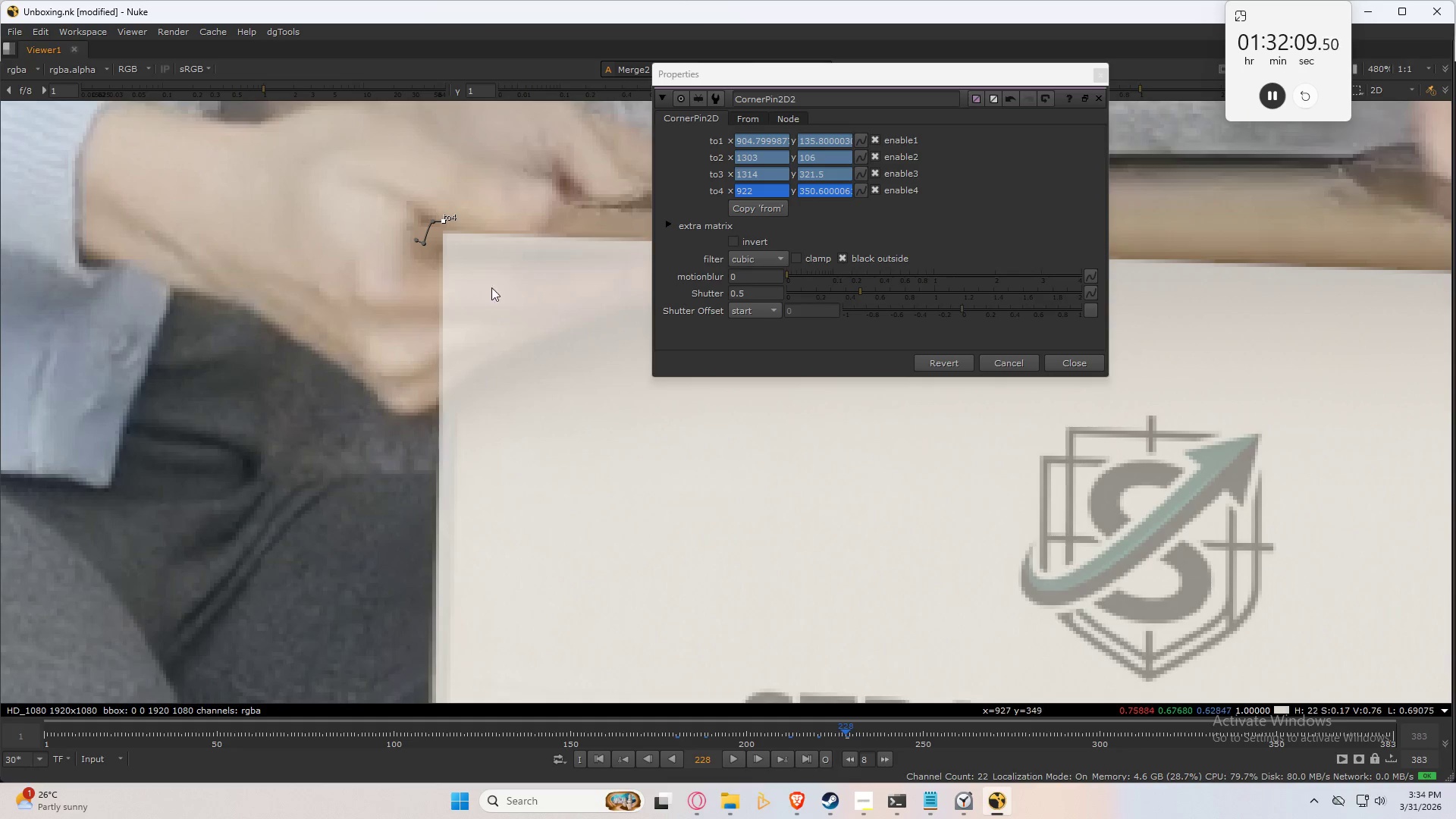 
left_click_drag(start_coordinate=[497, 171], to_coordinate=[300, 298])
 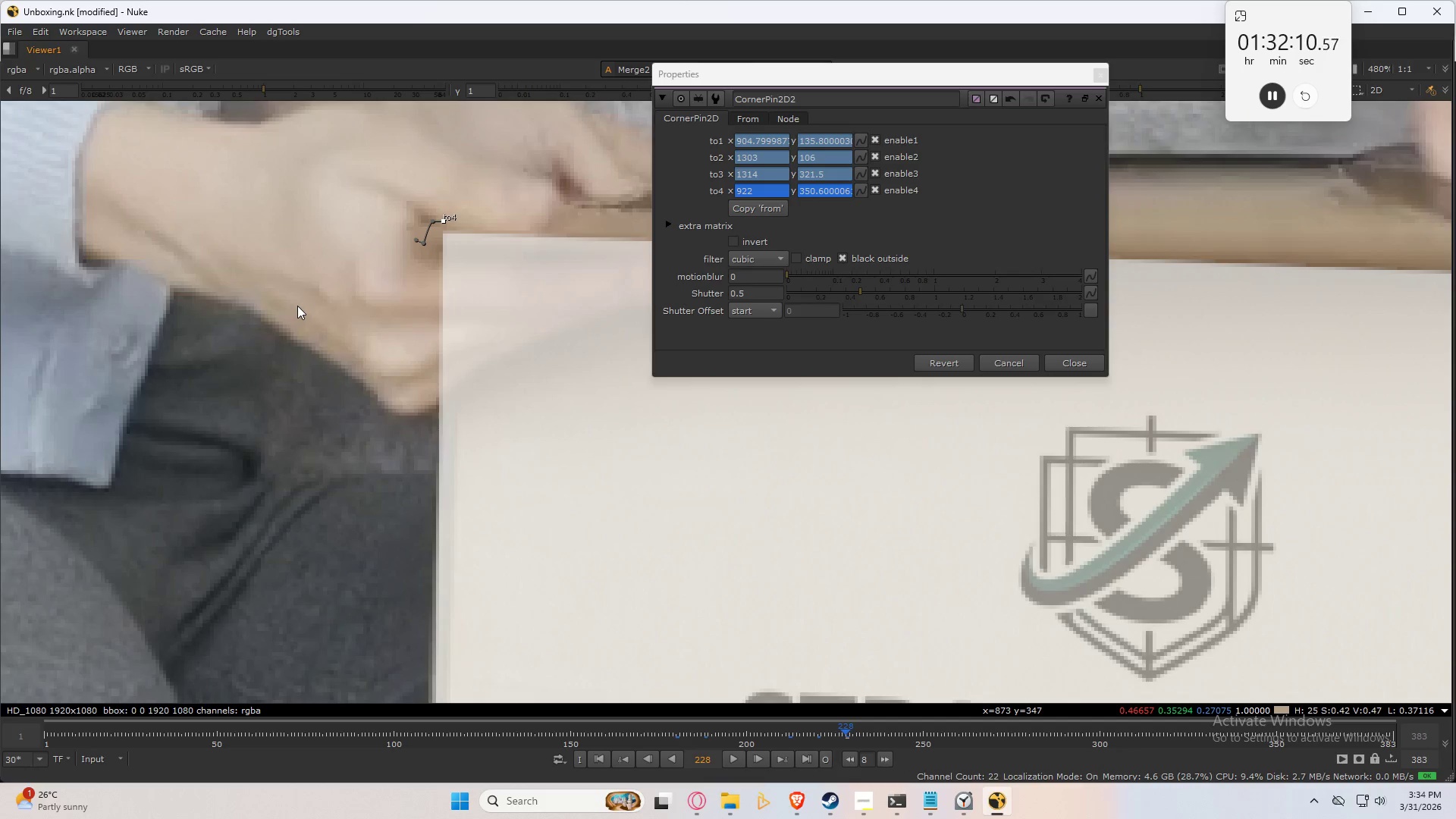 
key(Numpad6)
 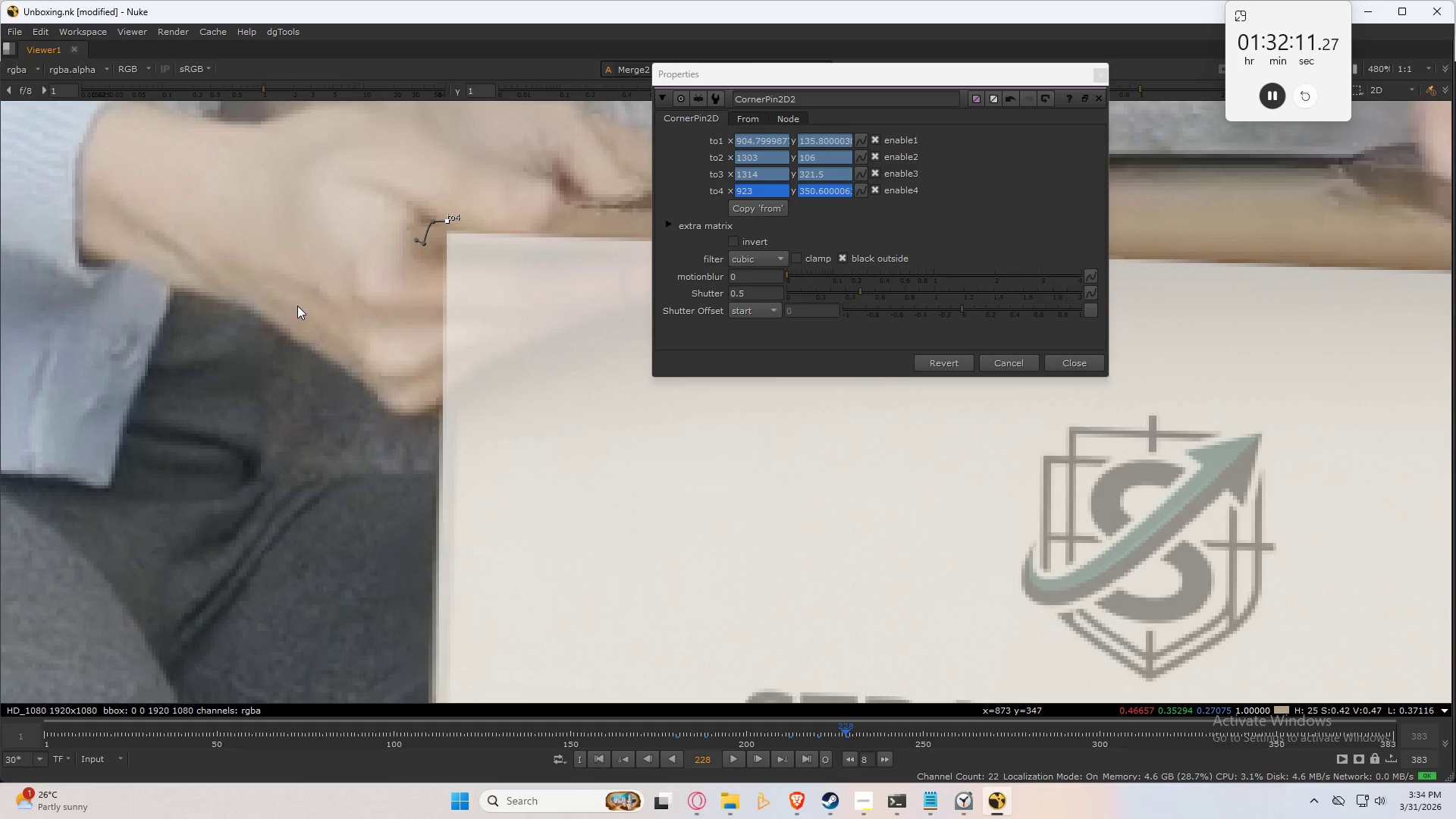 
key(Numpad6)
 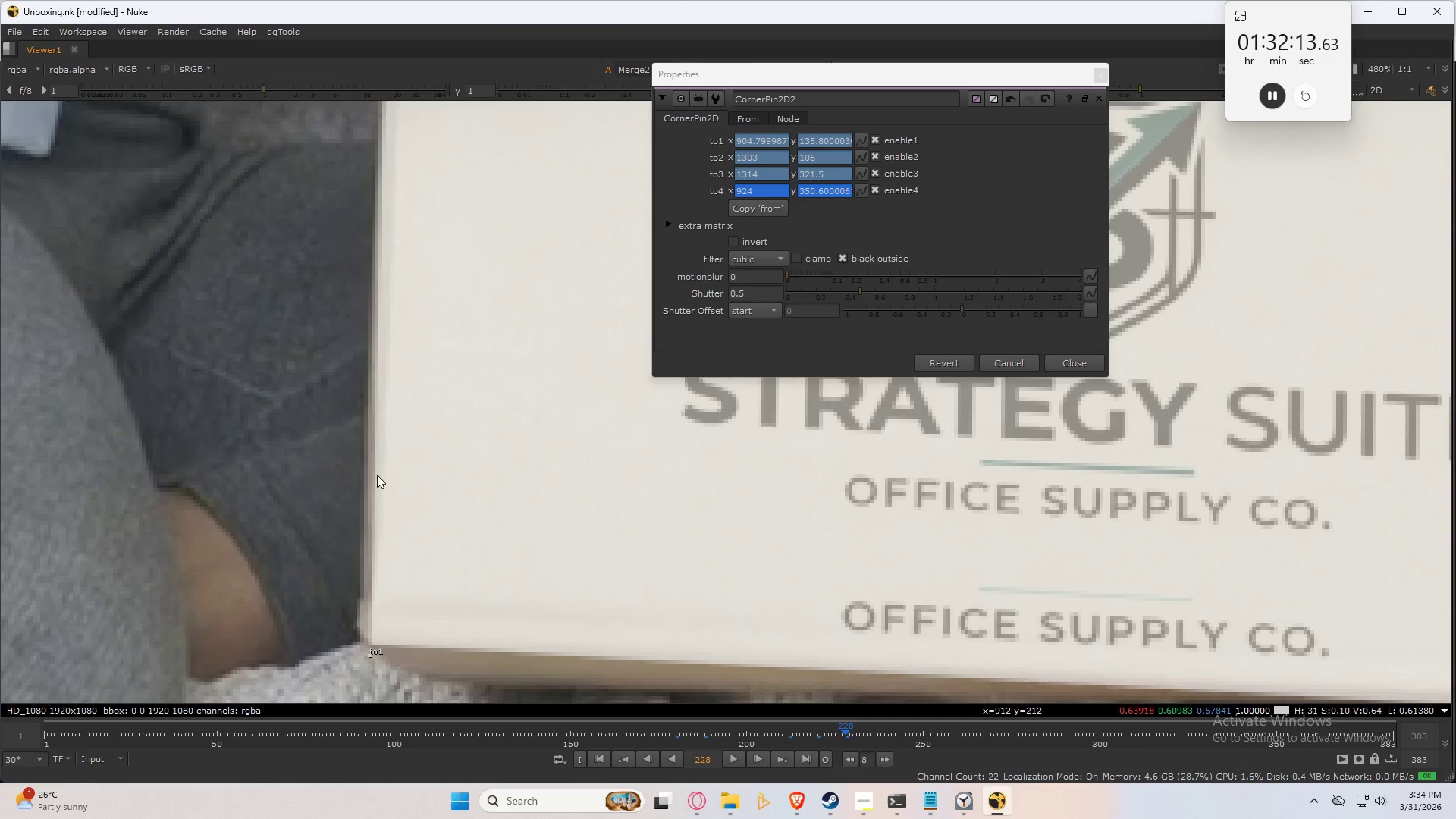 
left_click_drag(start_coordinate=[425, 516], to_coordinate=[264, 648])
 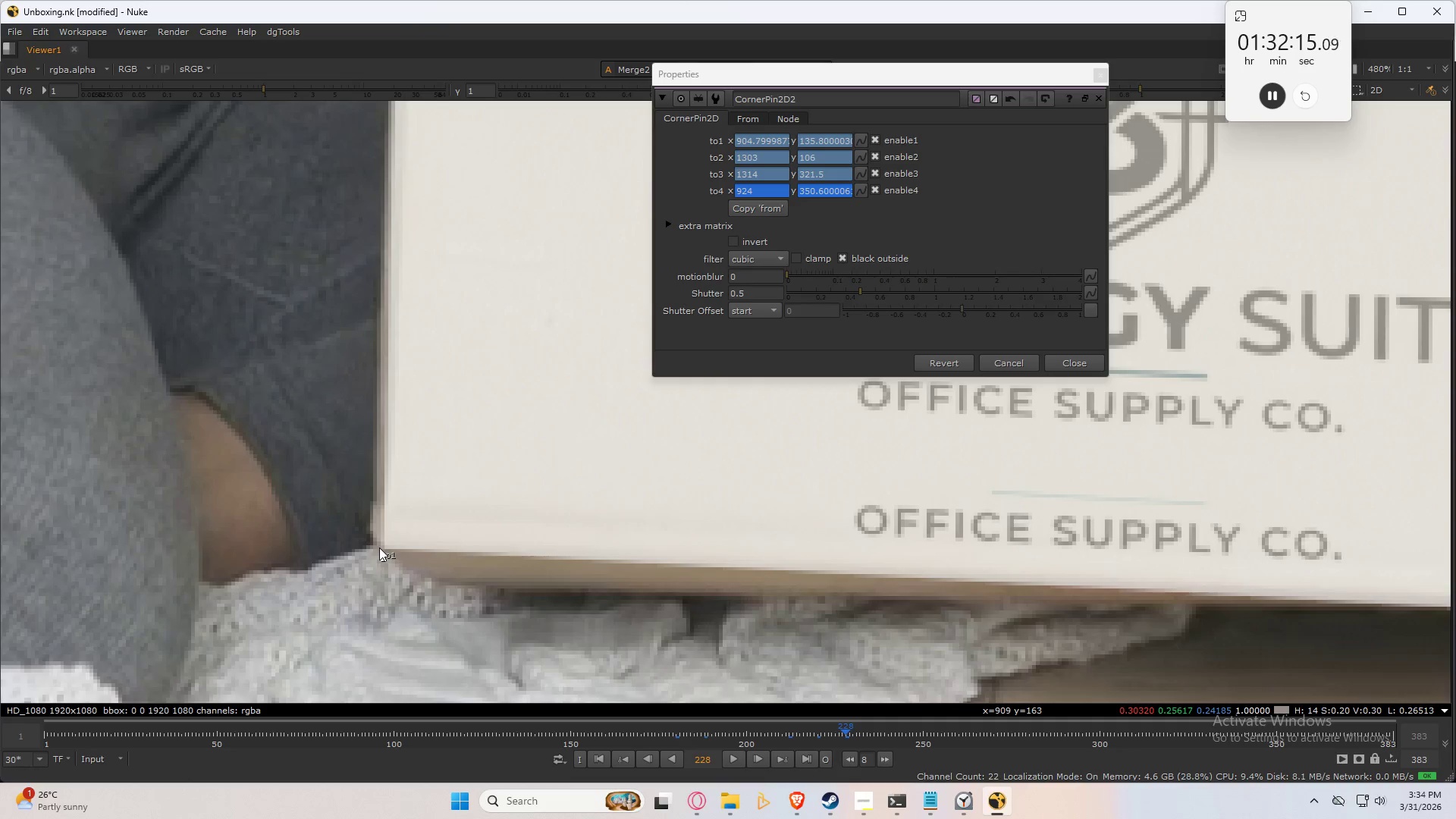 
key(Shift+ArrowLeft)
 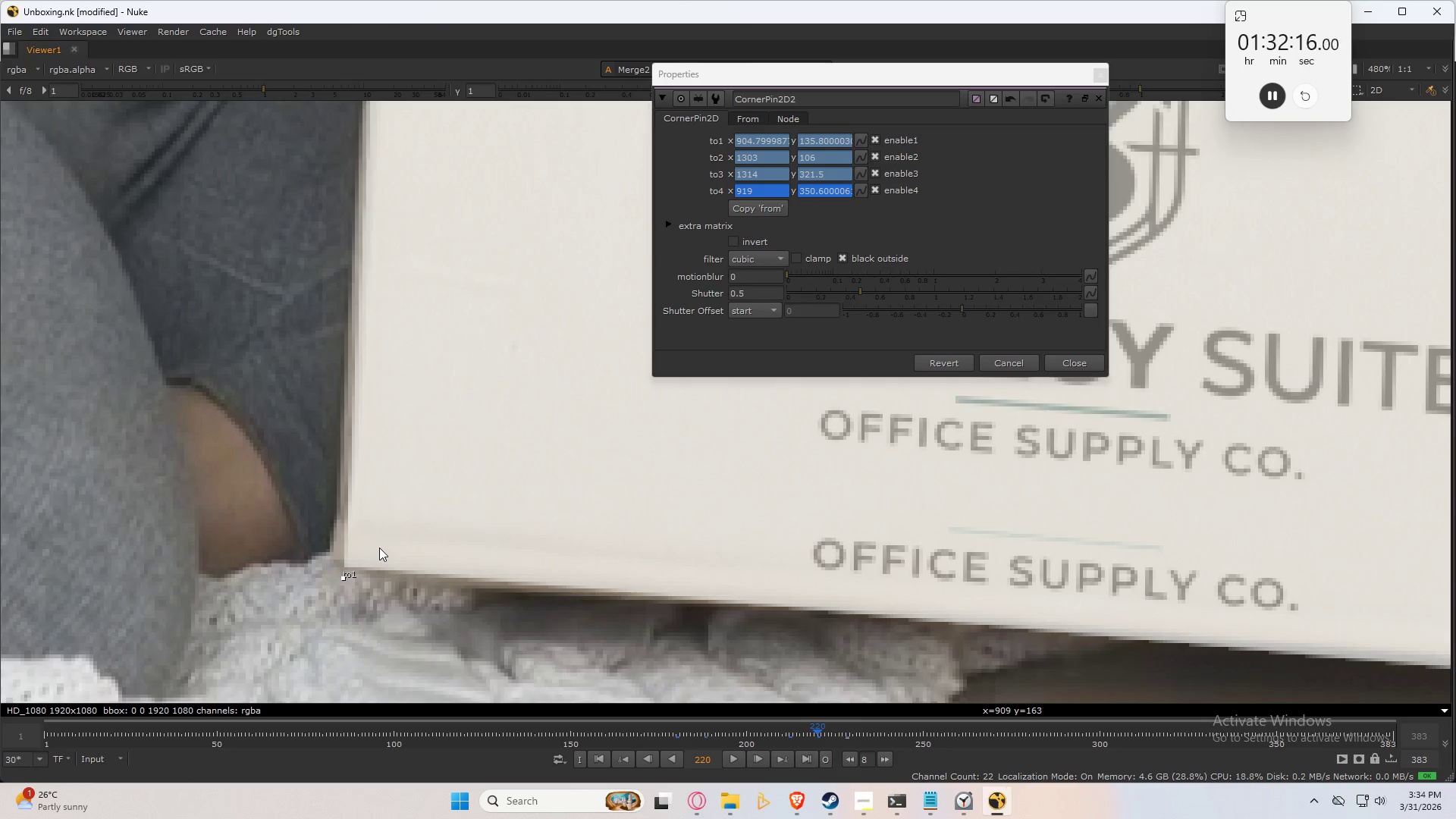 
key(Shift+ArrowLeft)
 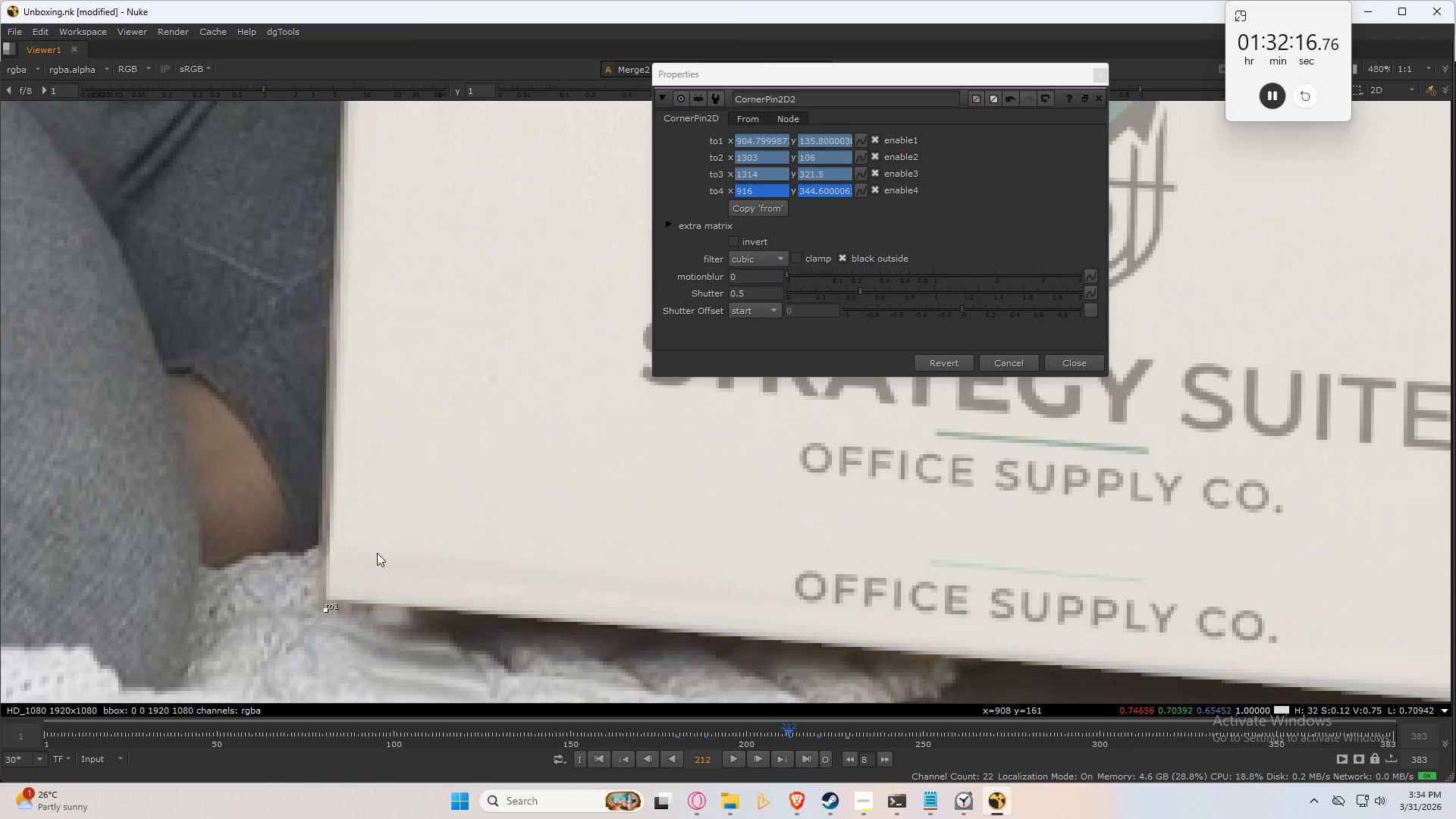 
key(Shift+ArrowLeft)
 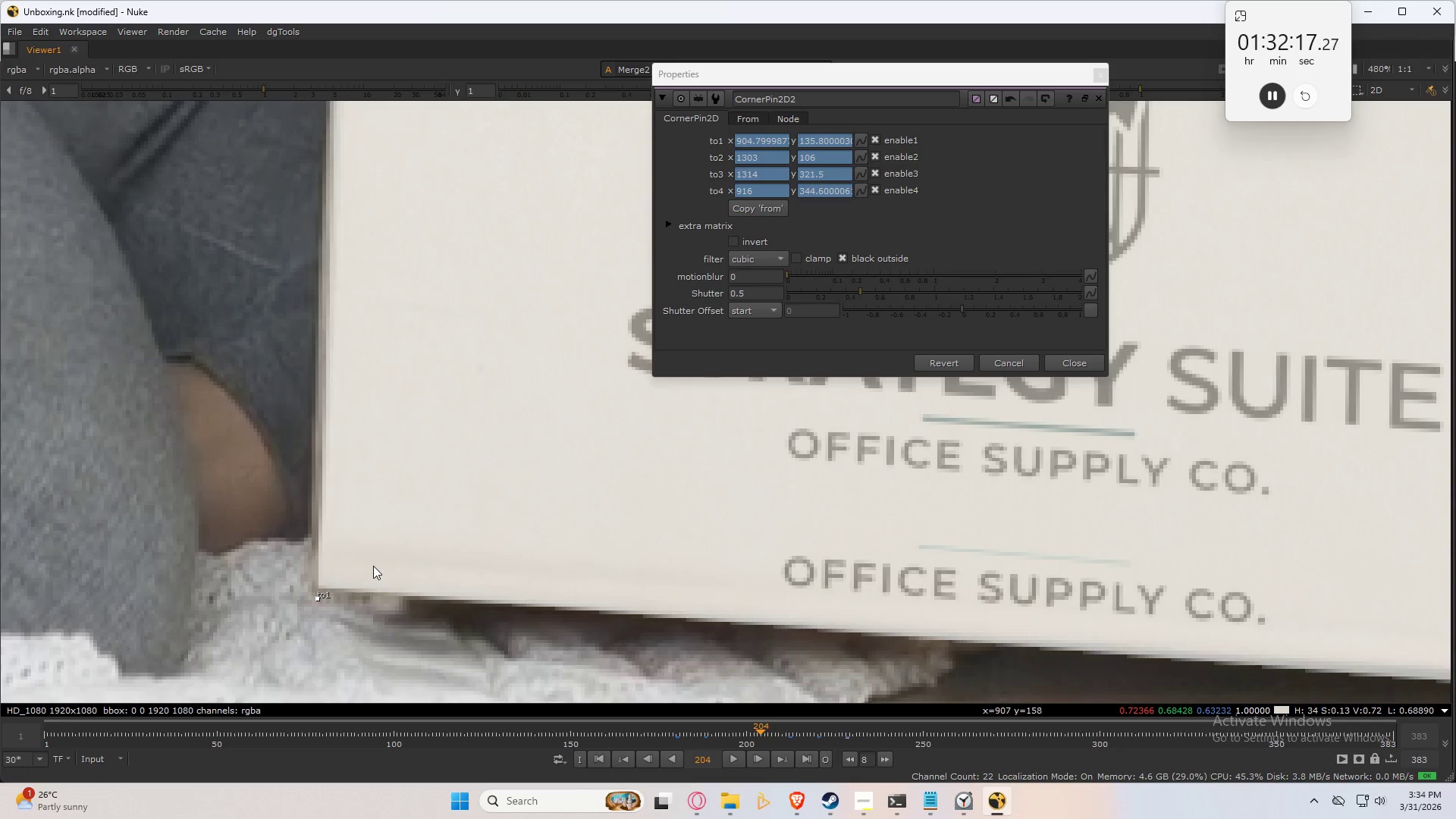 
key(Shift+ArrowLeft)
 